 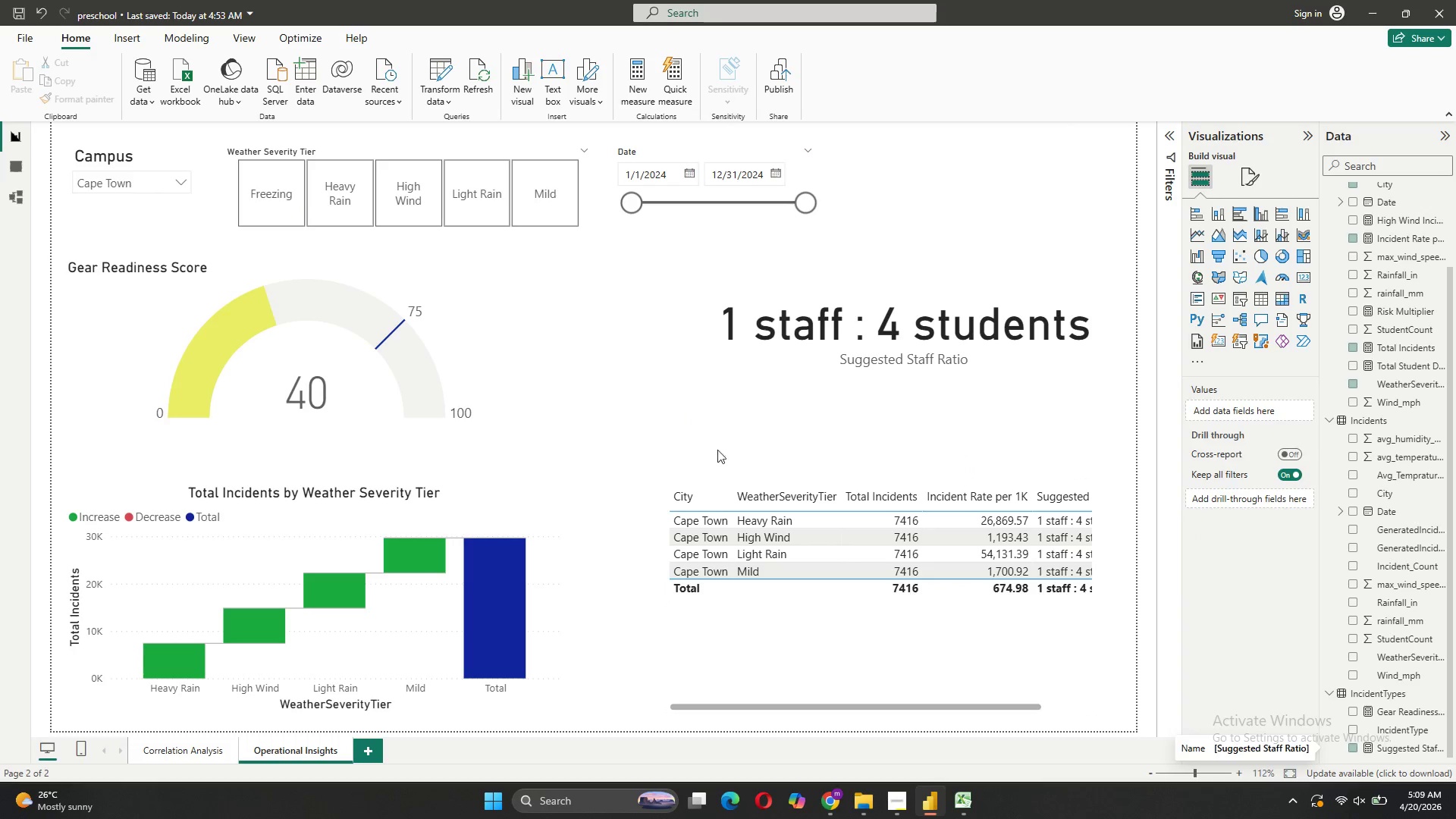 
left_click([904, 652])
 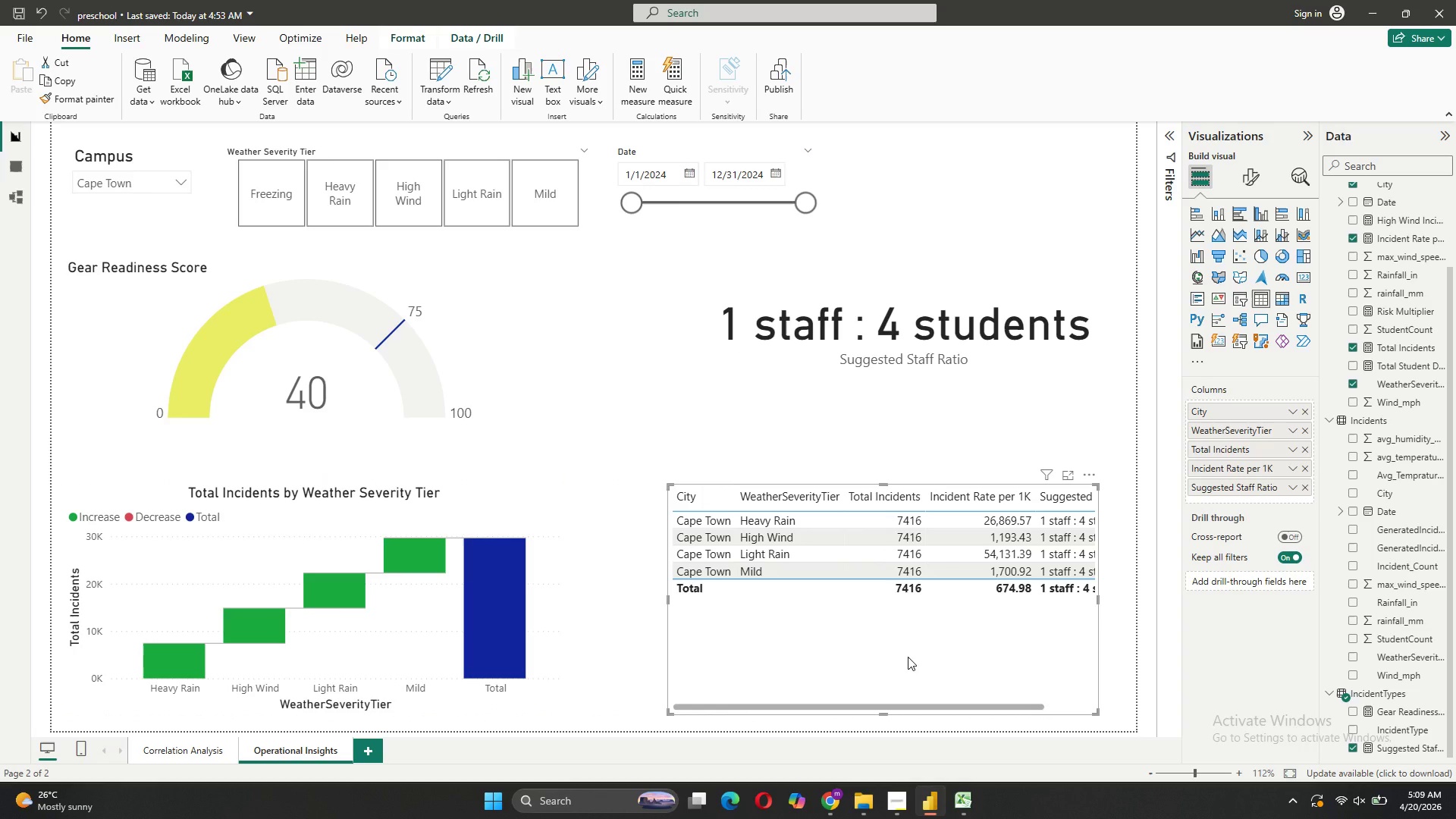 
wait(10.47)
 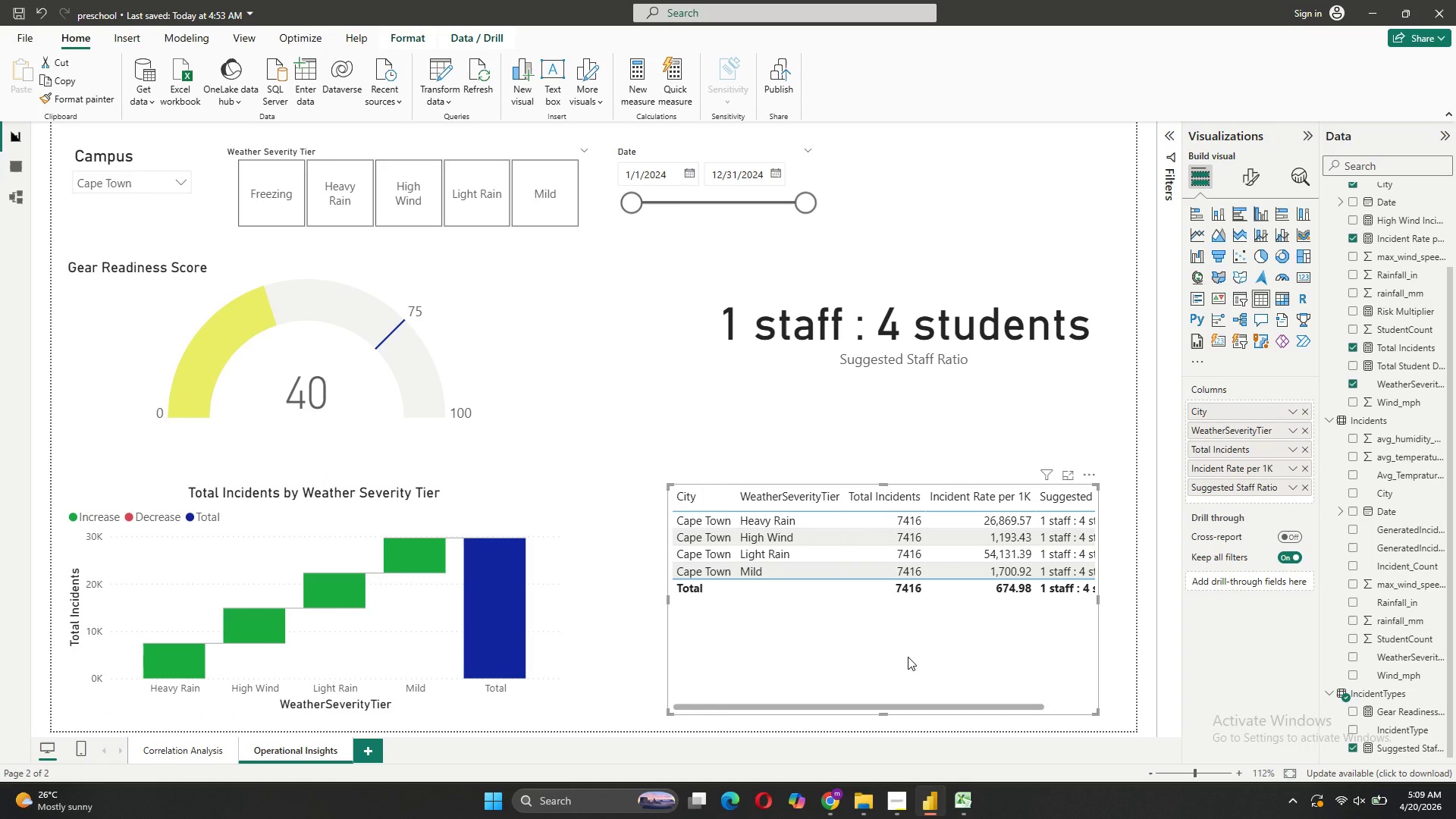 
left_click([111, 187])
 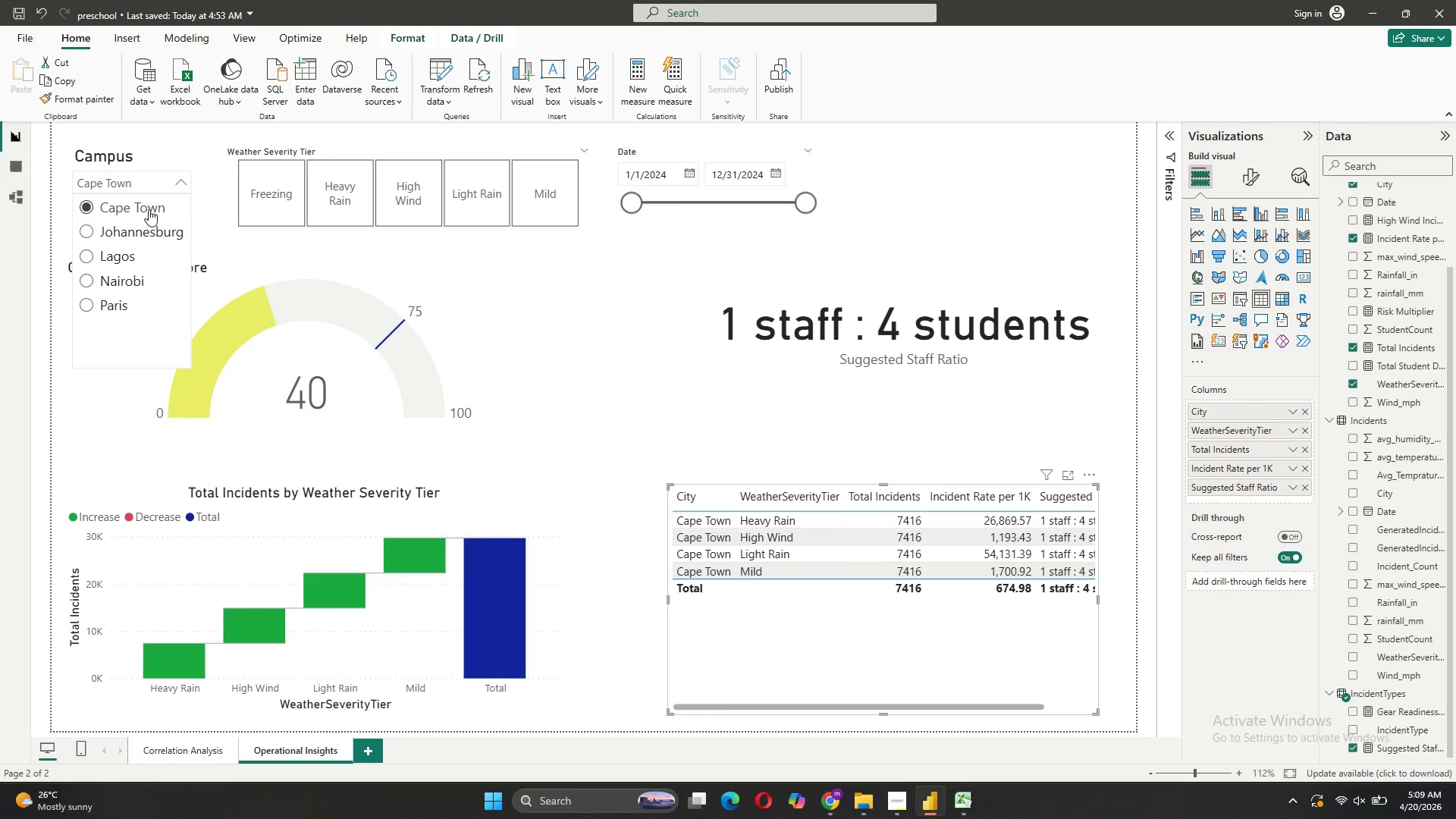 
left_click([112, 208])
 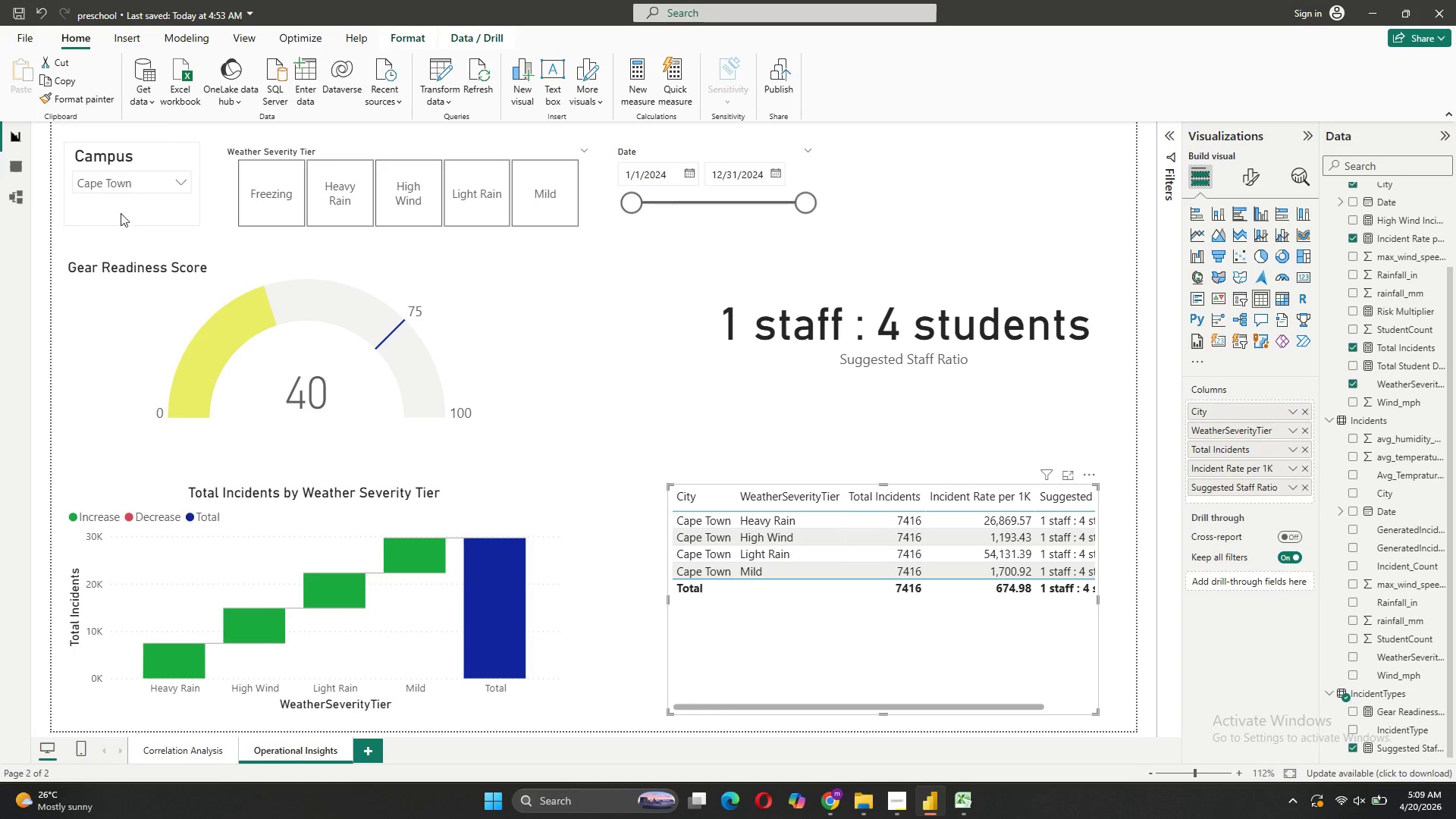 
left_click([127, 187])
 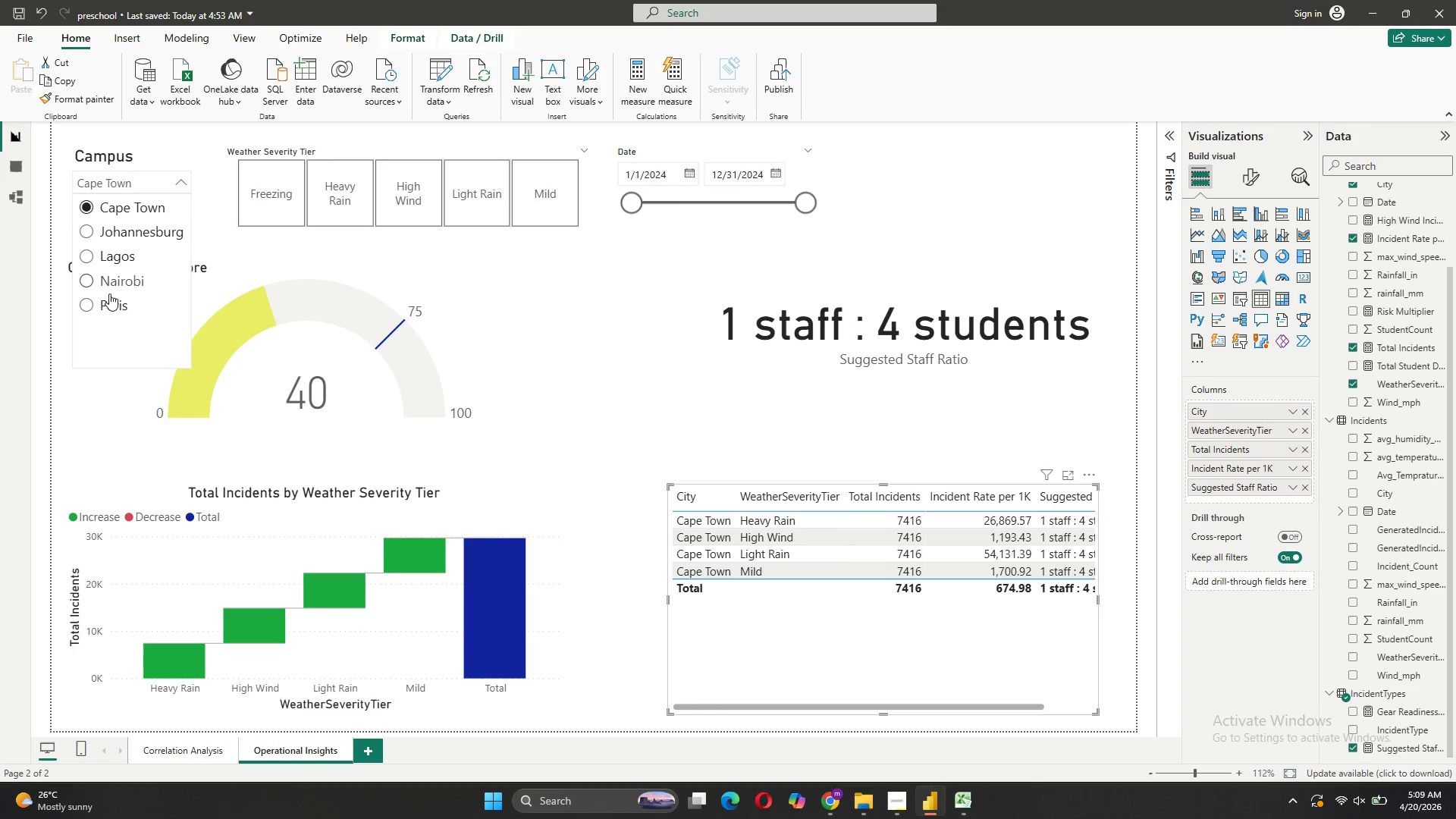 
left_click([111, 315])
 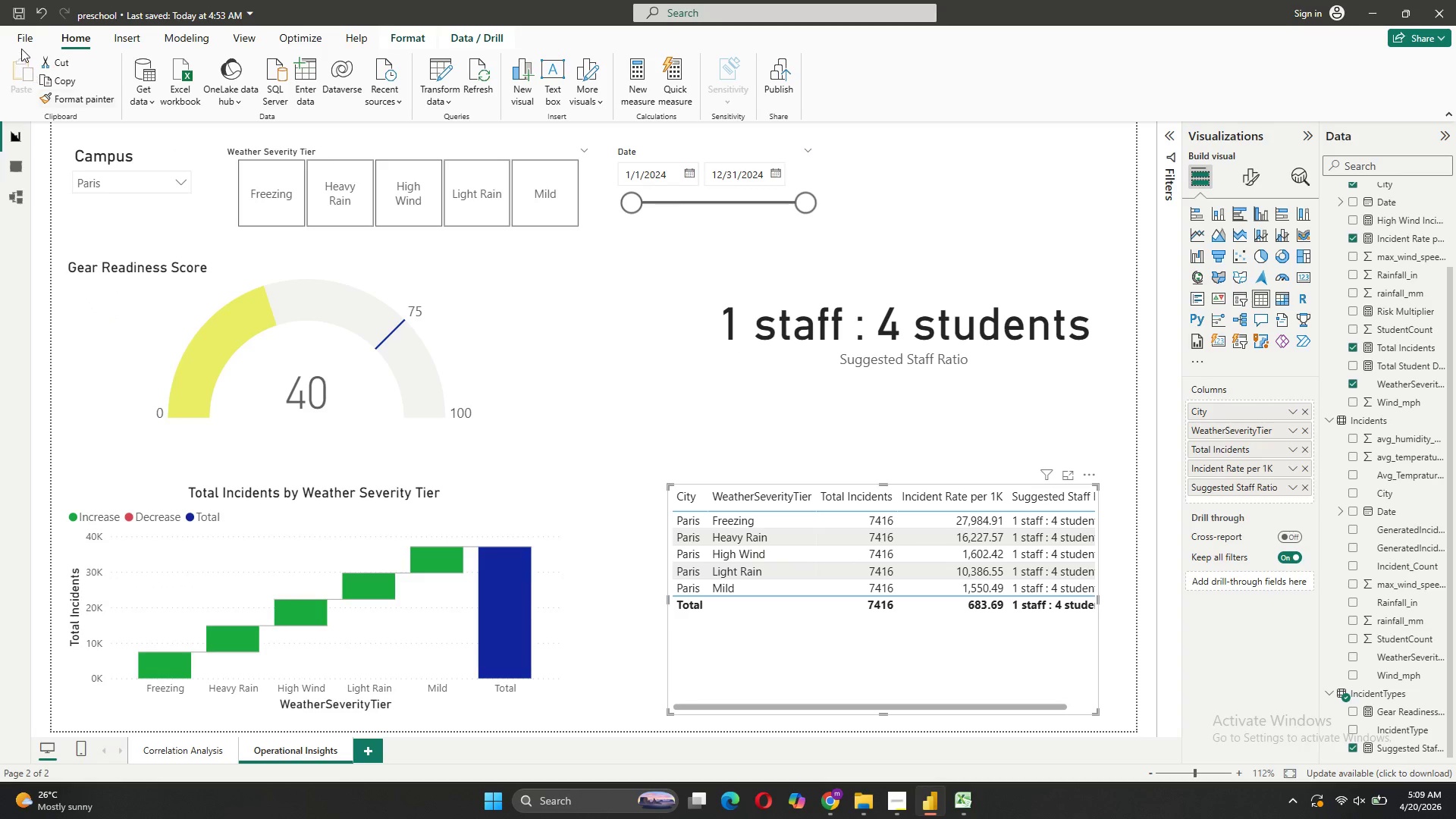 
wait(6.5)
 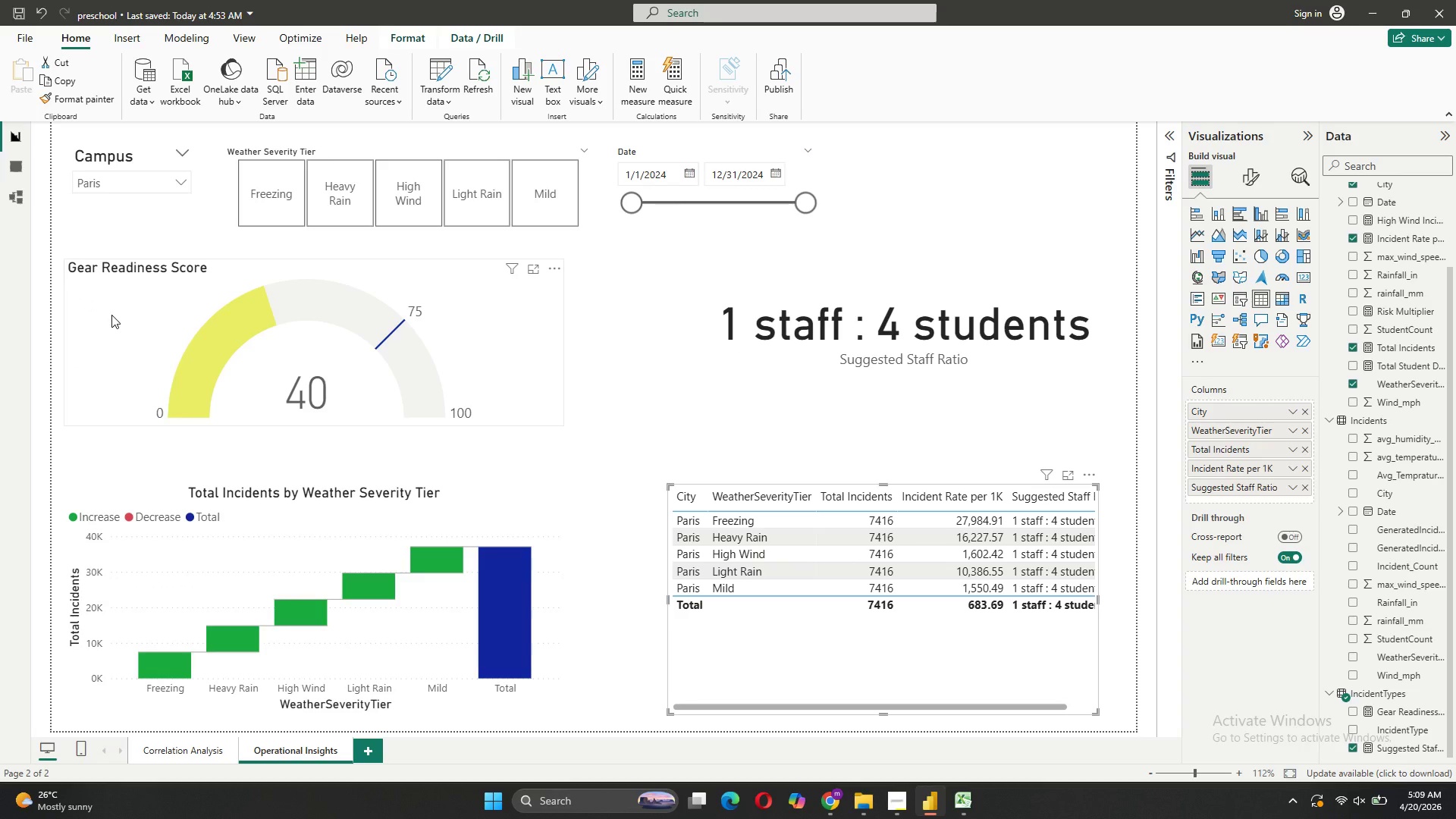 
left_click([1375, 746])
 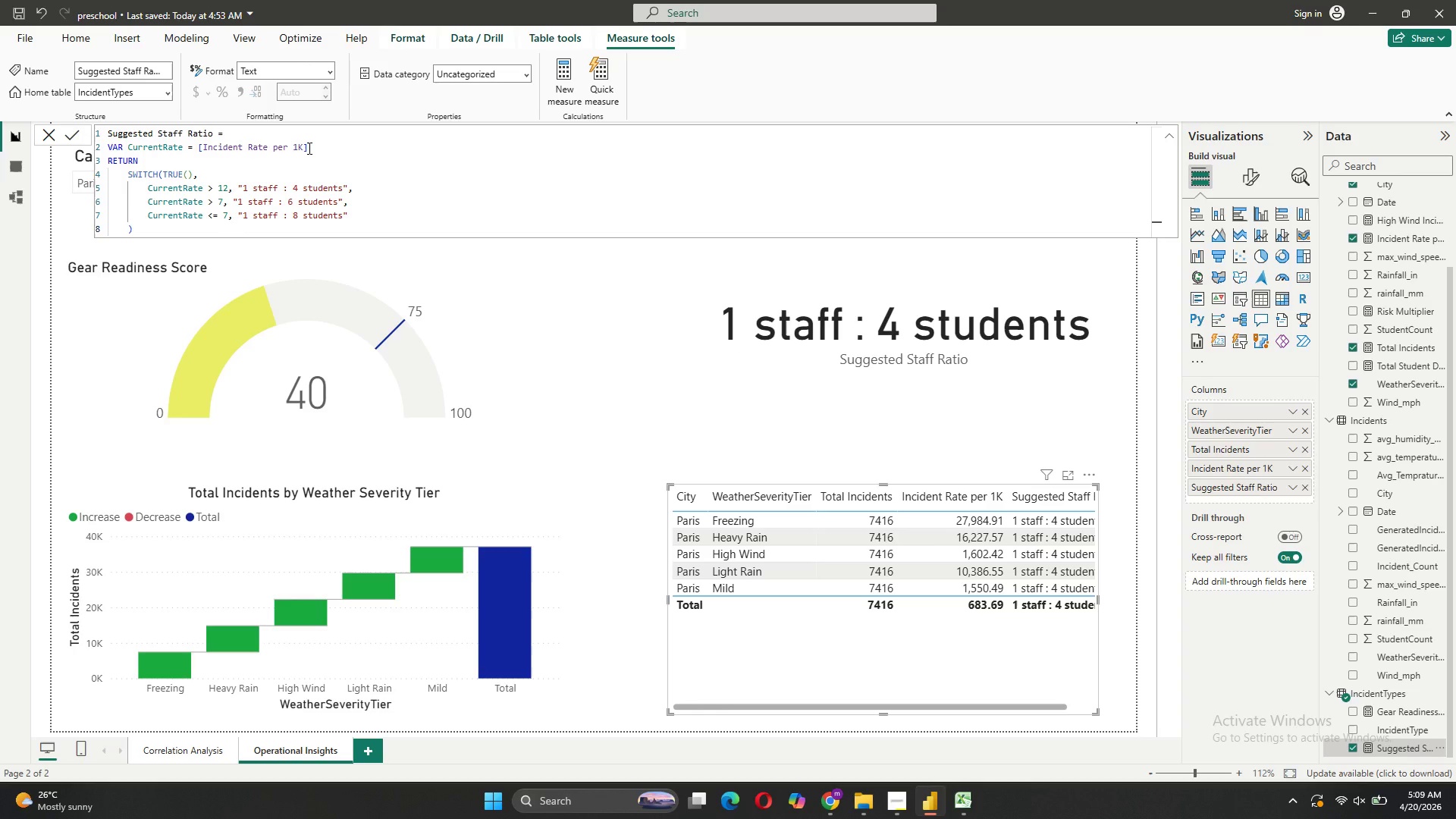 
wait(8.22)
 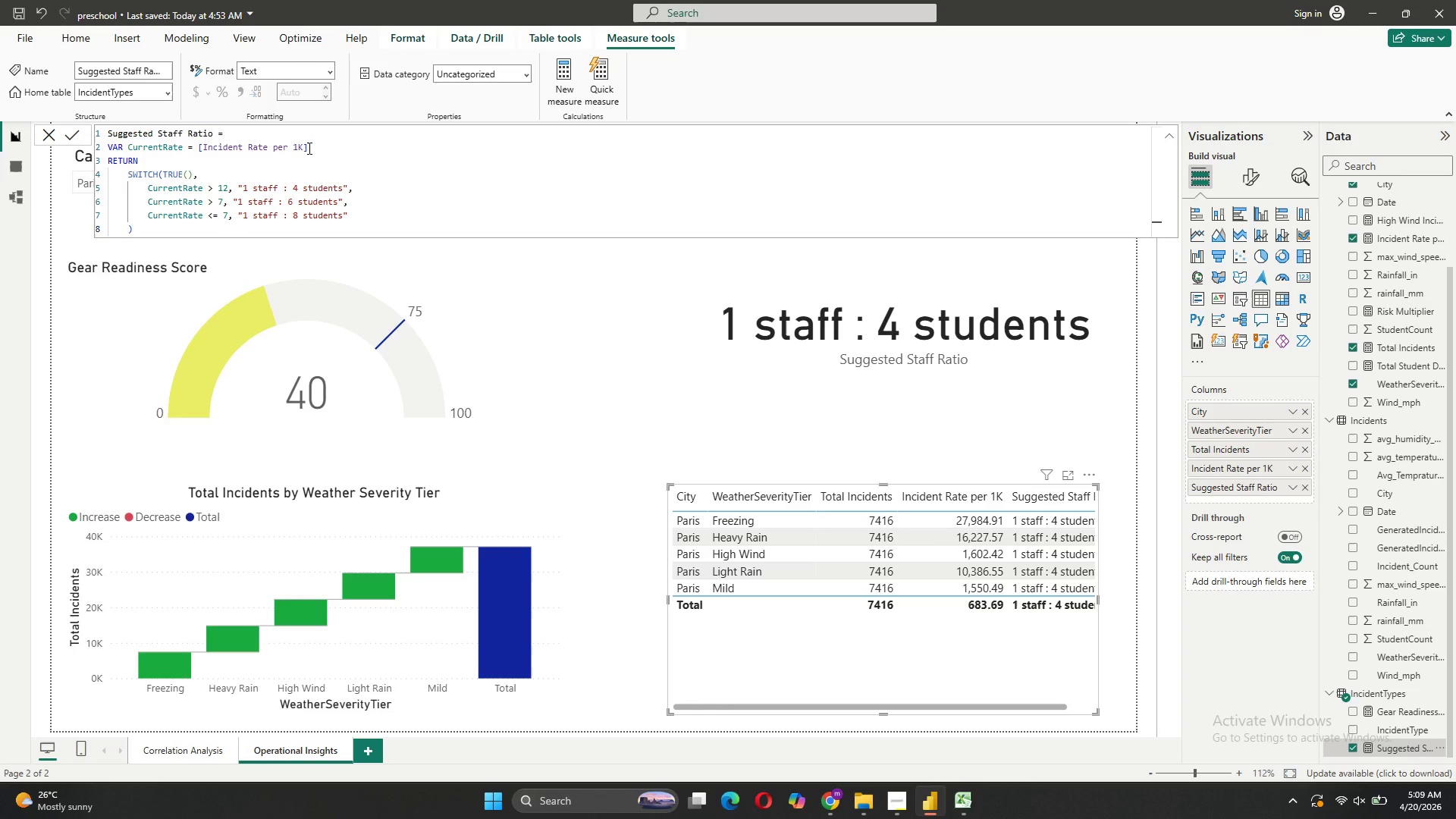 
left_click([670, 409])
 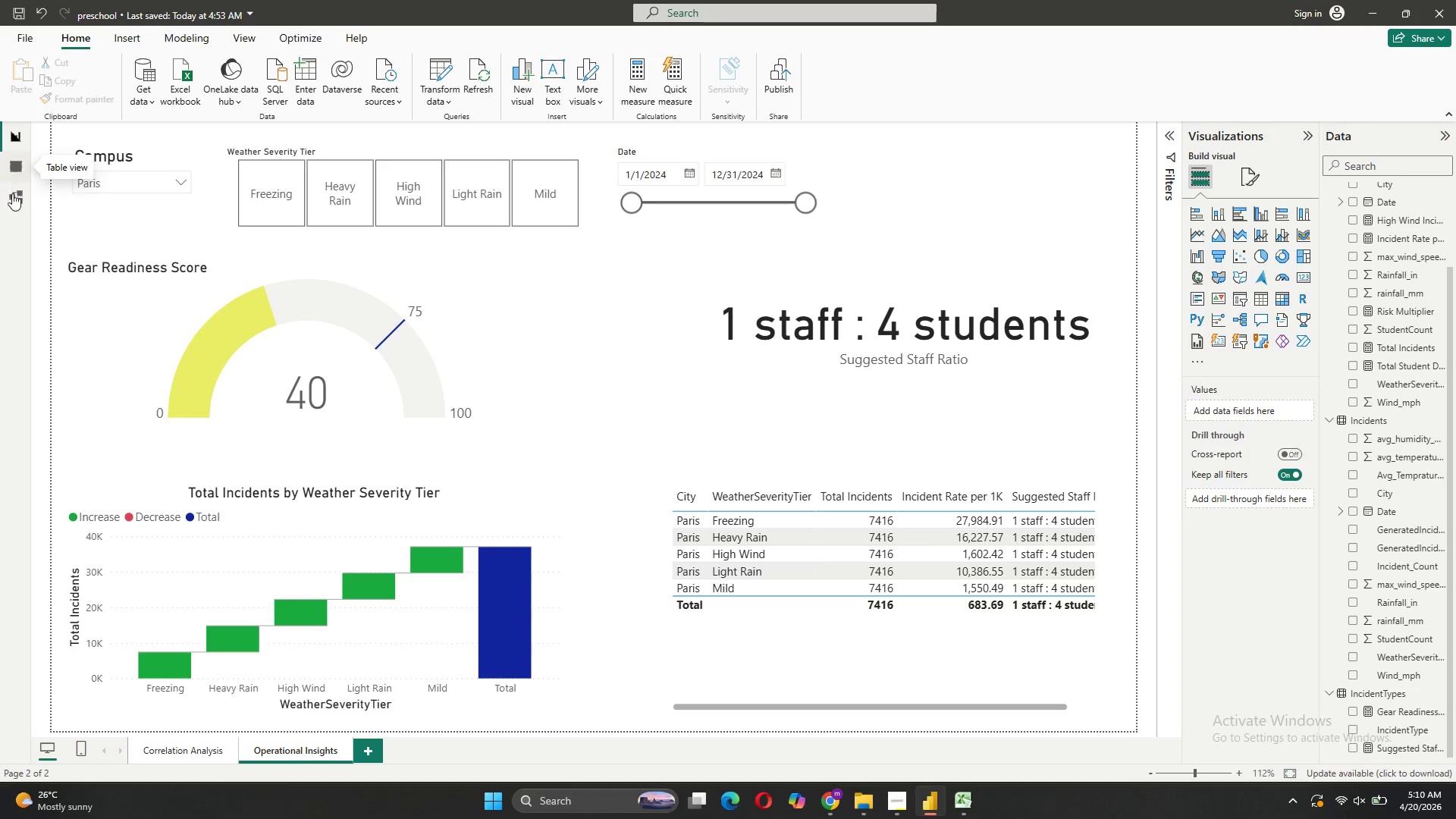 
wait(30.92)
 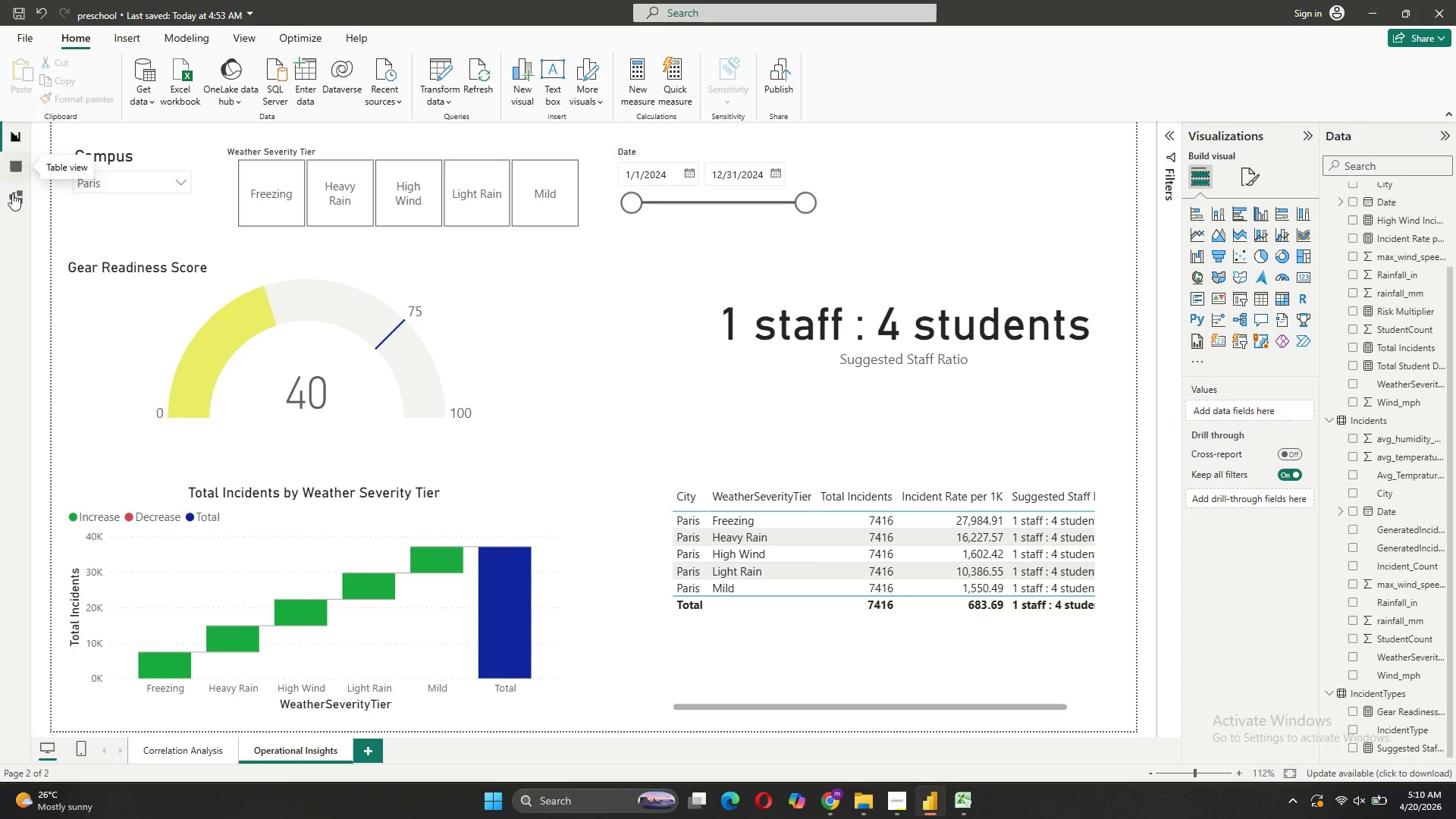 
left_click([769, 362])
 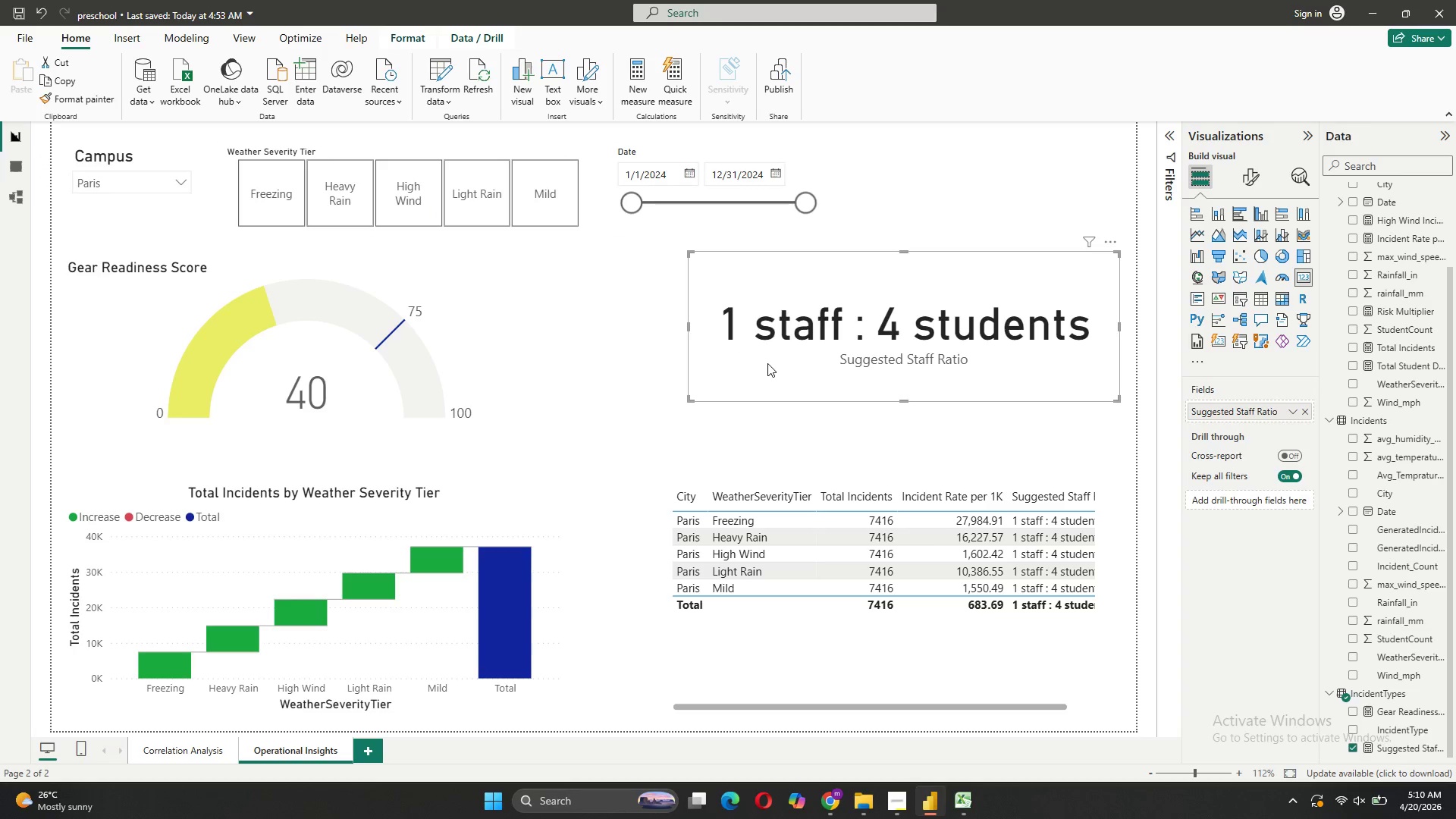 
left_click_drag(start_coordinate=[767, 363], to_coordinate=[753, 392])
 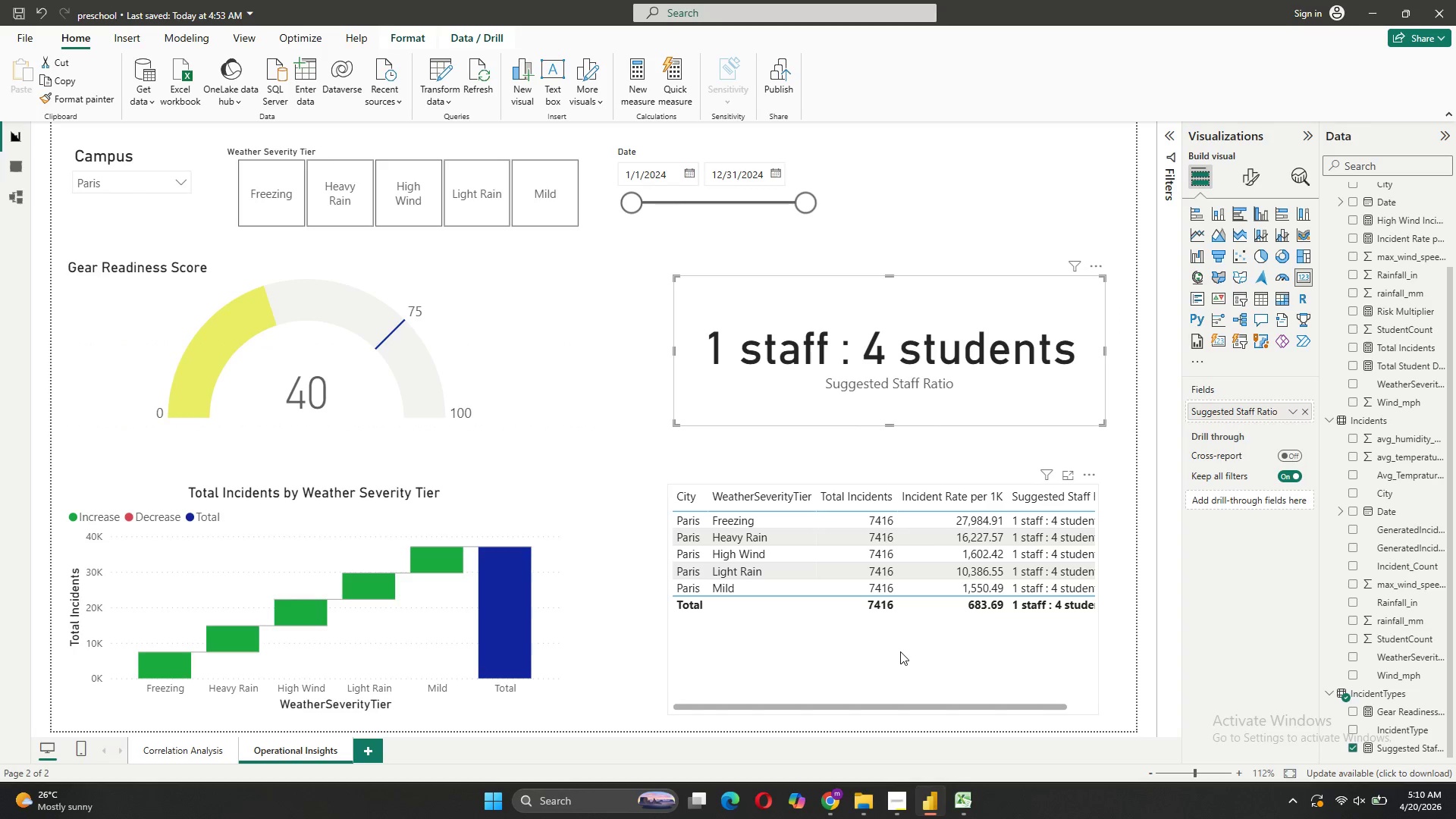 
left_click([901, 651])
 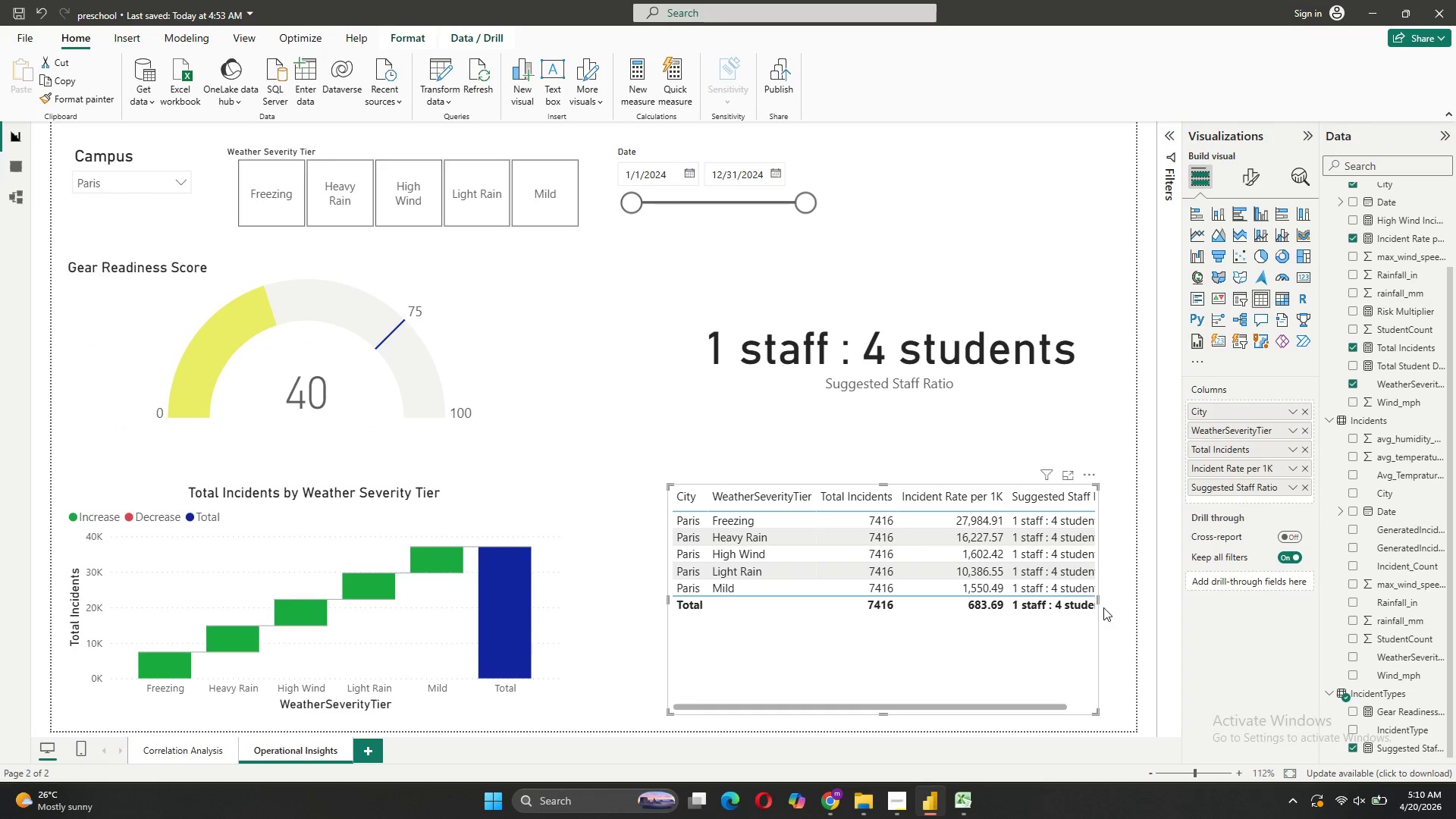 
left_click_drag(start_coordinate=[1097, 601], to_coordinate=[1128, 595])
 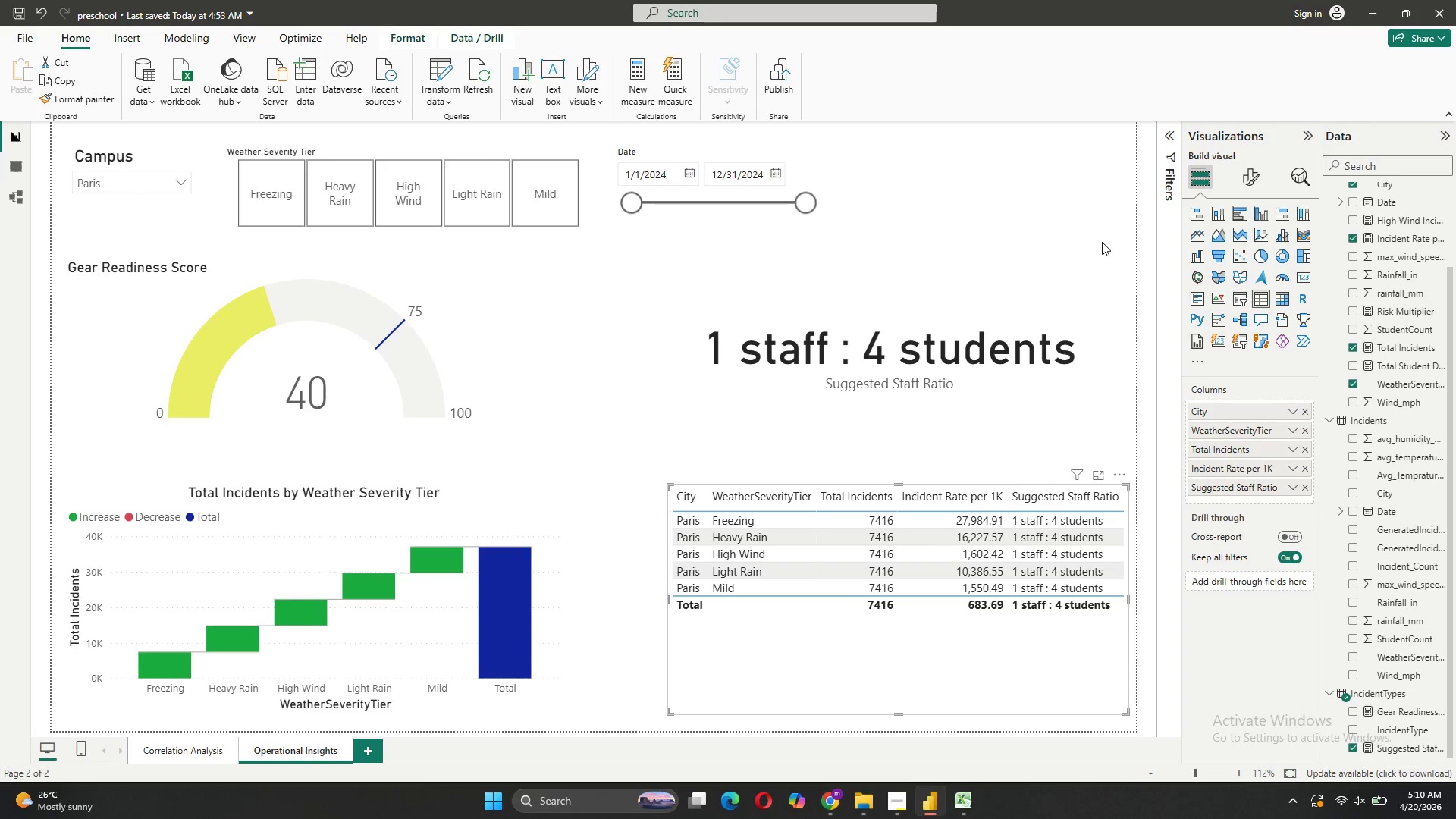 
wait(5.75)
 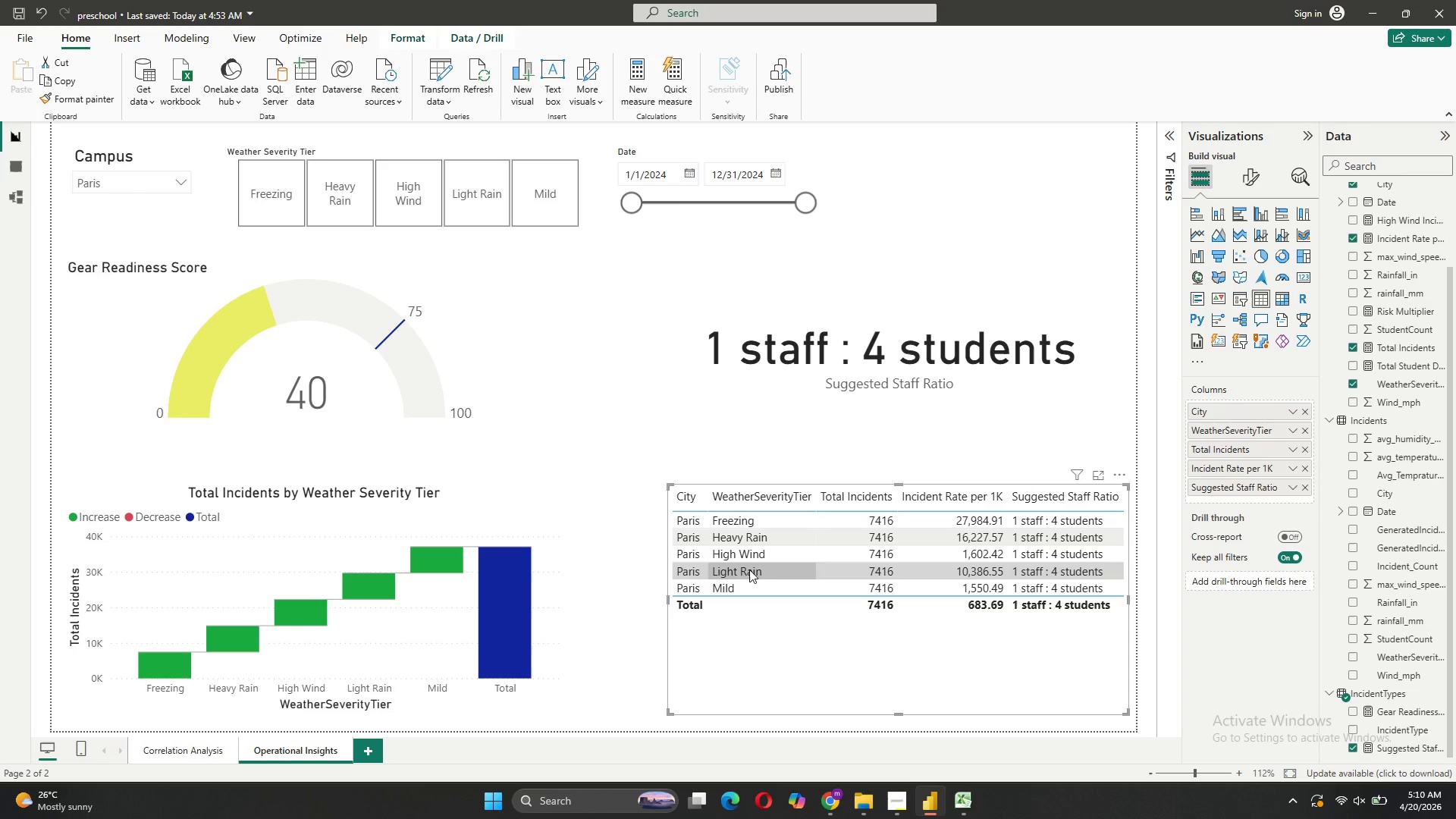 
left_click([1254, 179])
 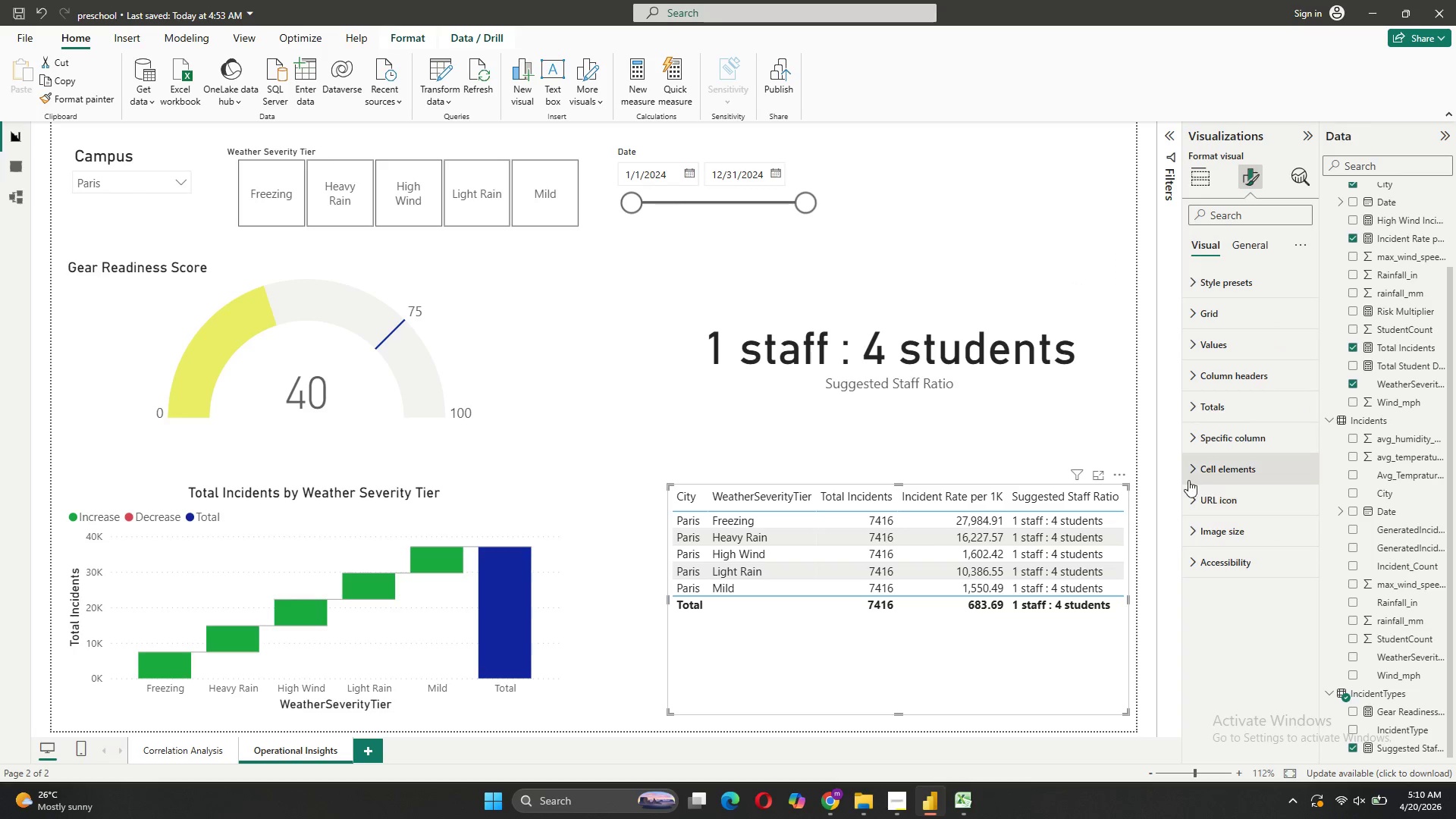 
wait(7.52)
 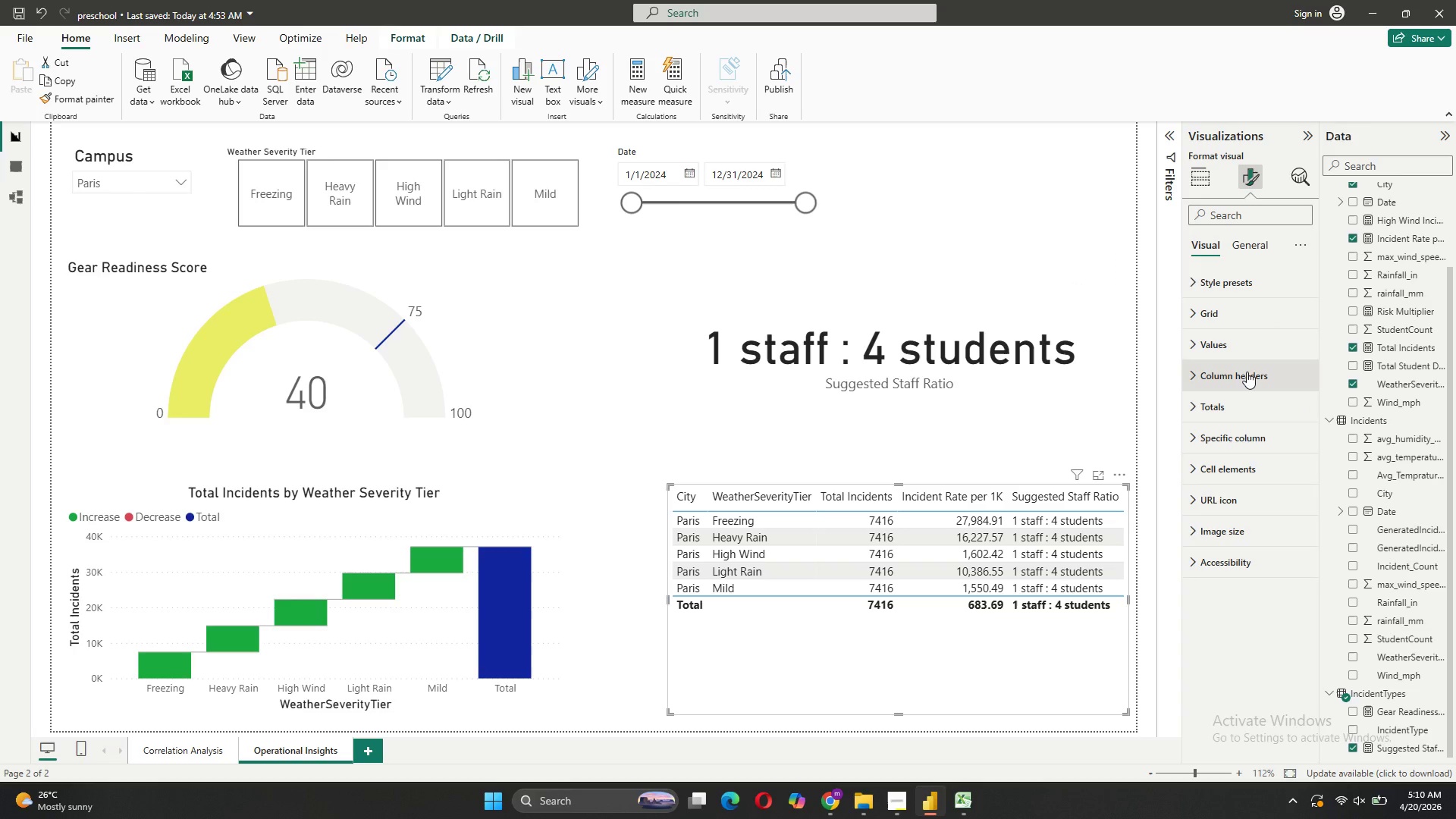 
left_click([1238, 384])
 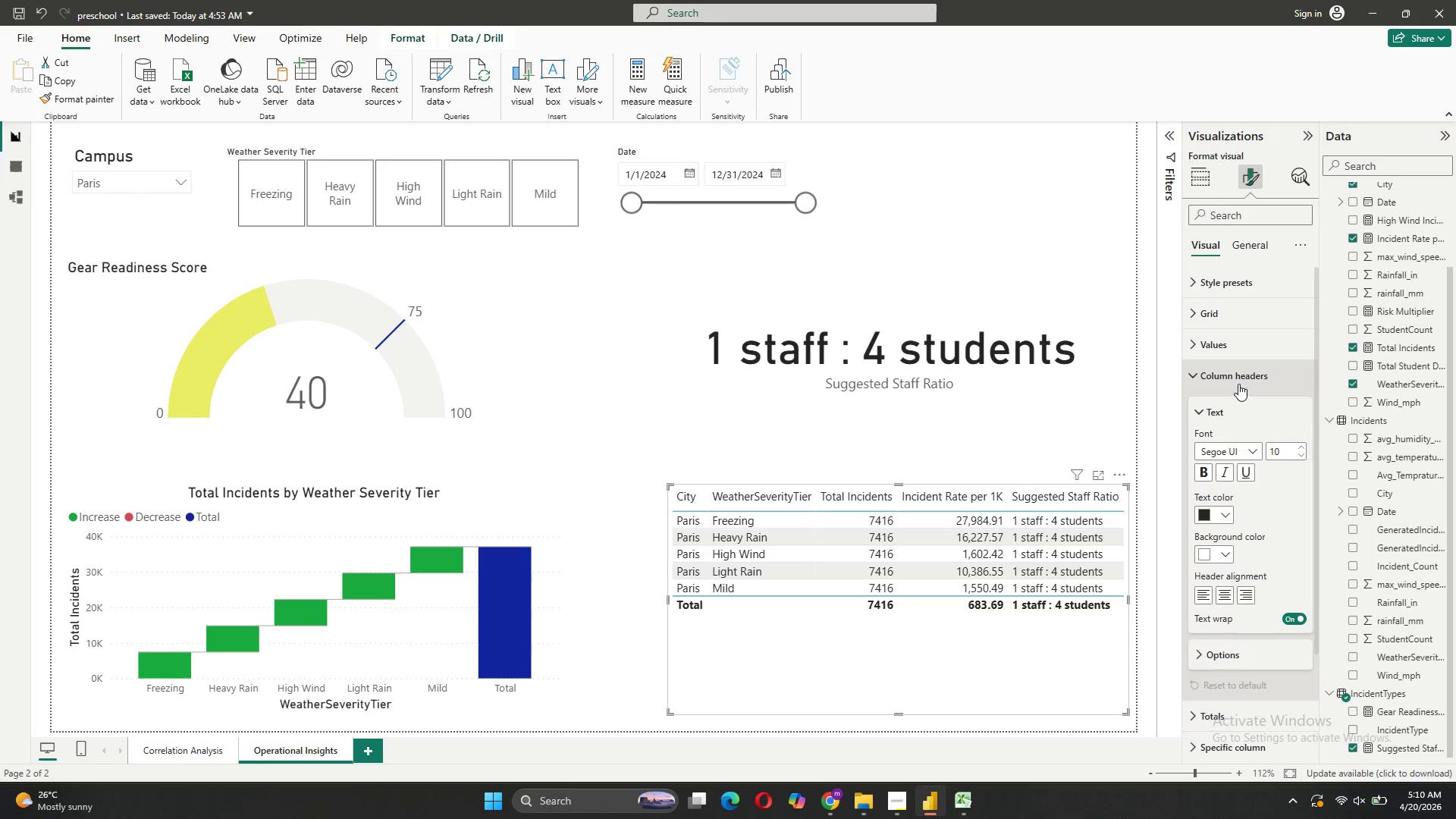 
left_click([1238, 377])
 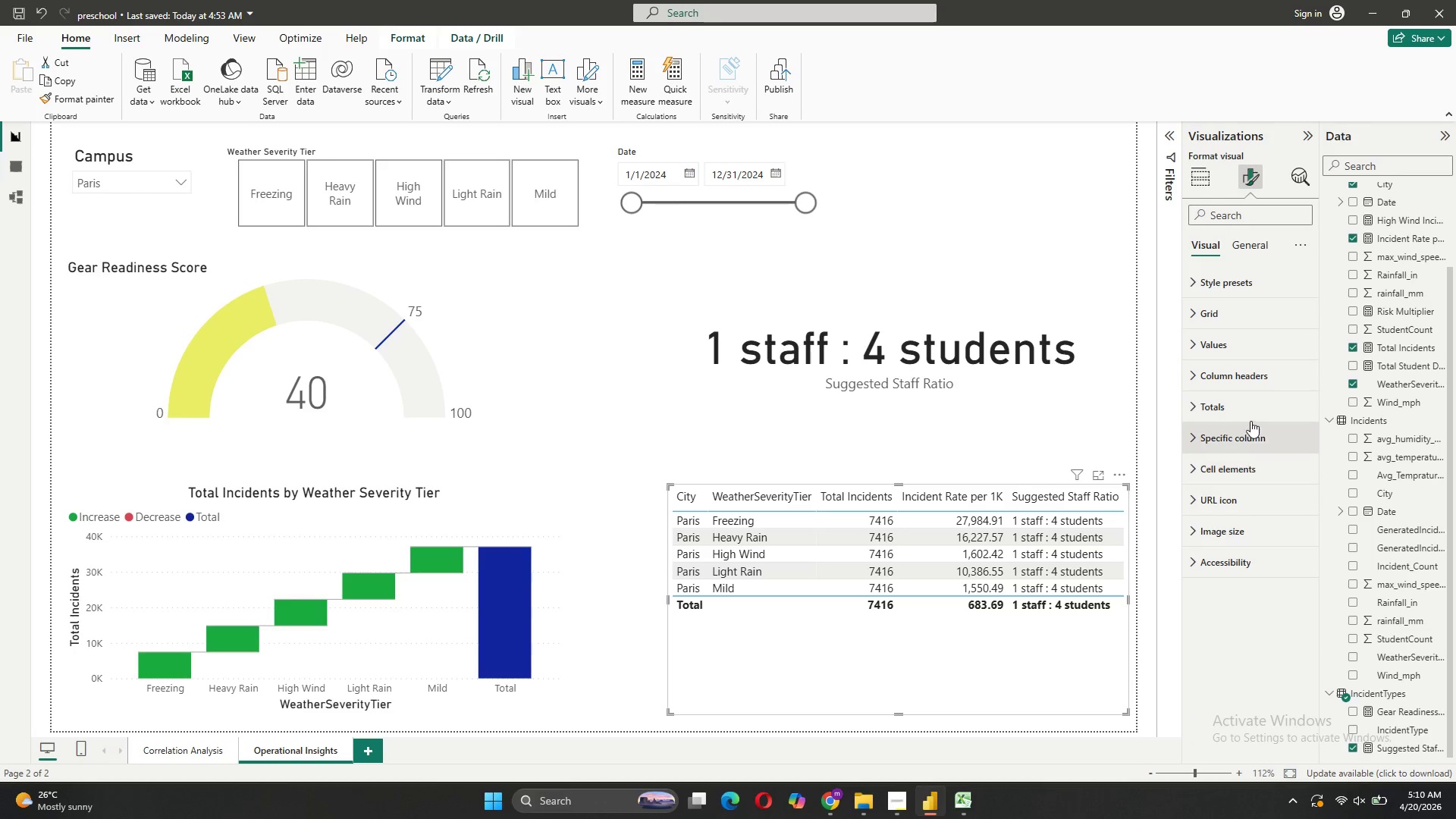 
left_click([1249, 465])
 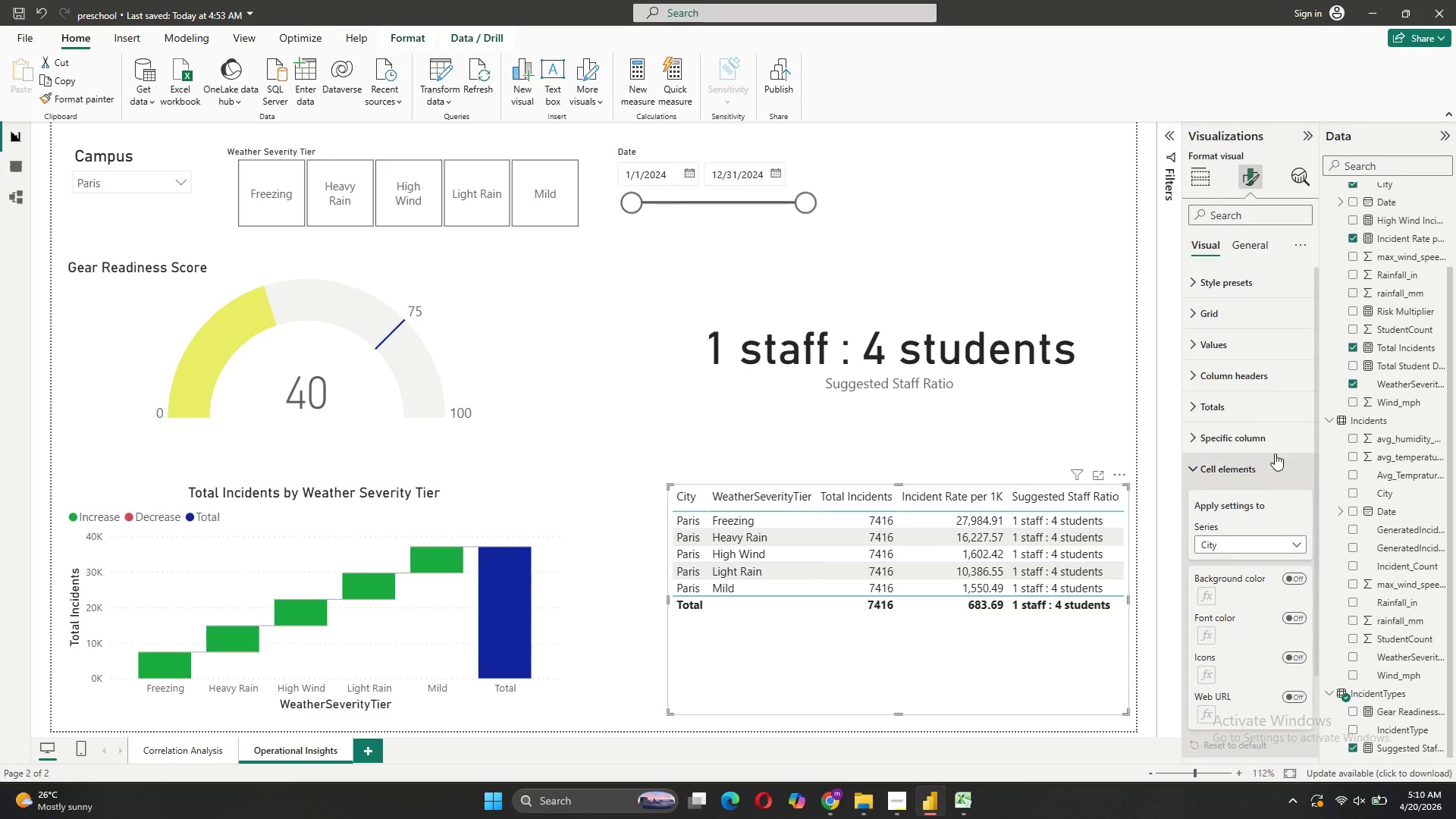 
wait(10.84)
 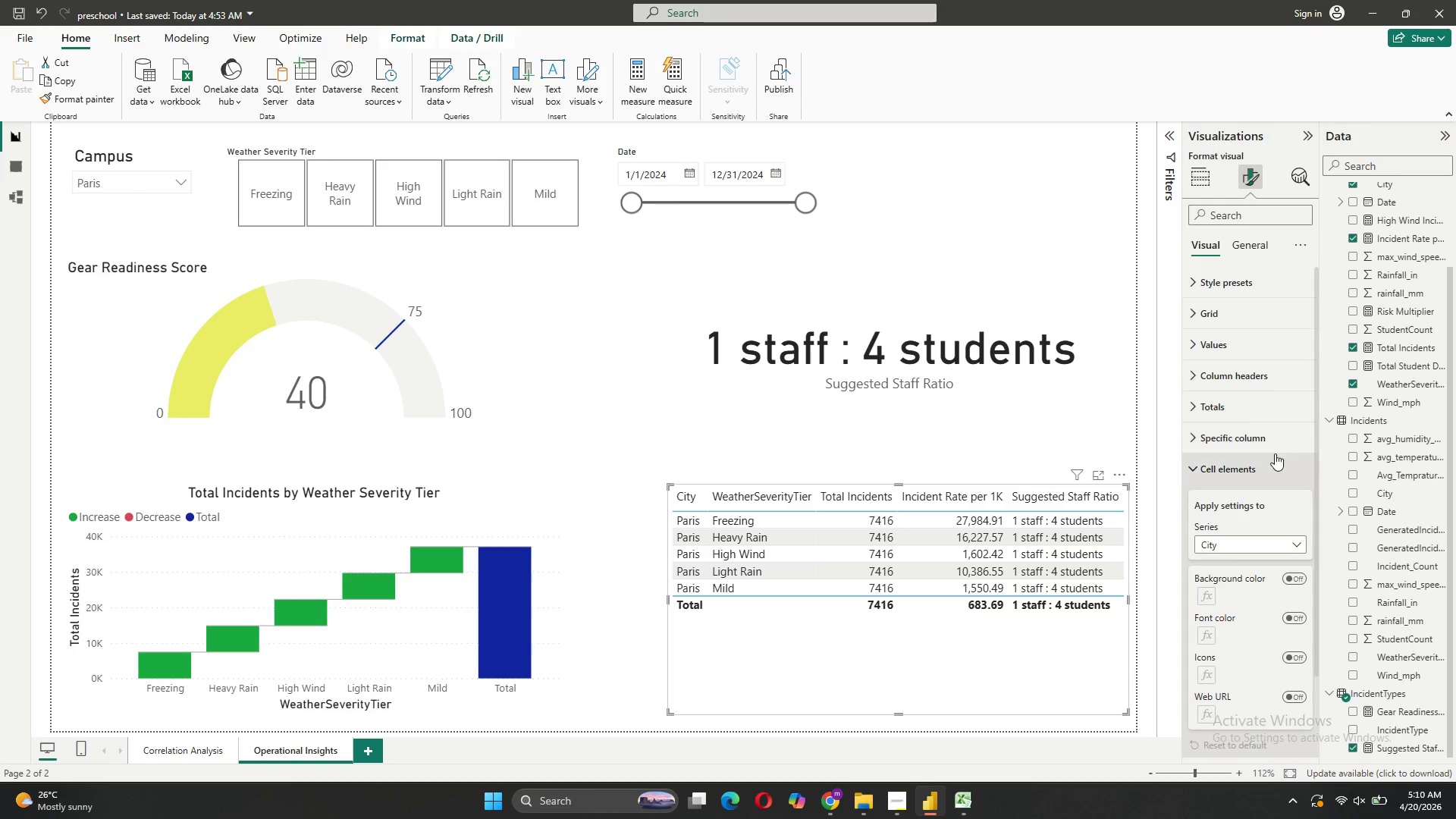 
left_click([1216, 476])
 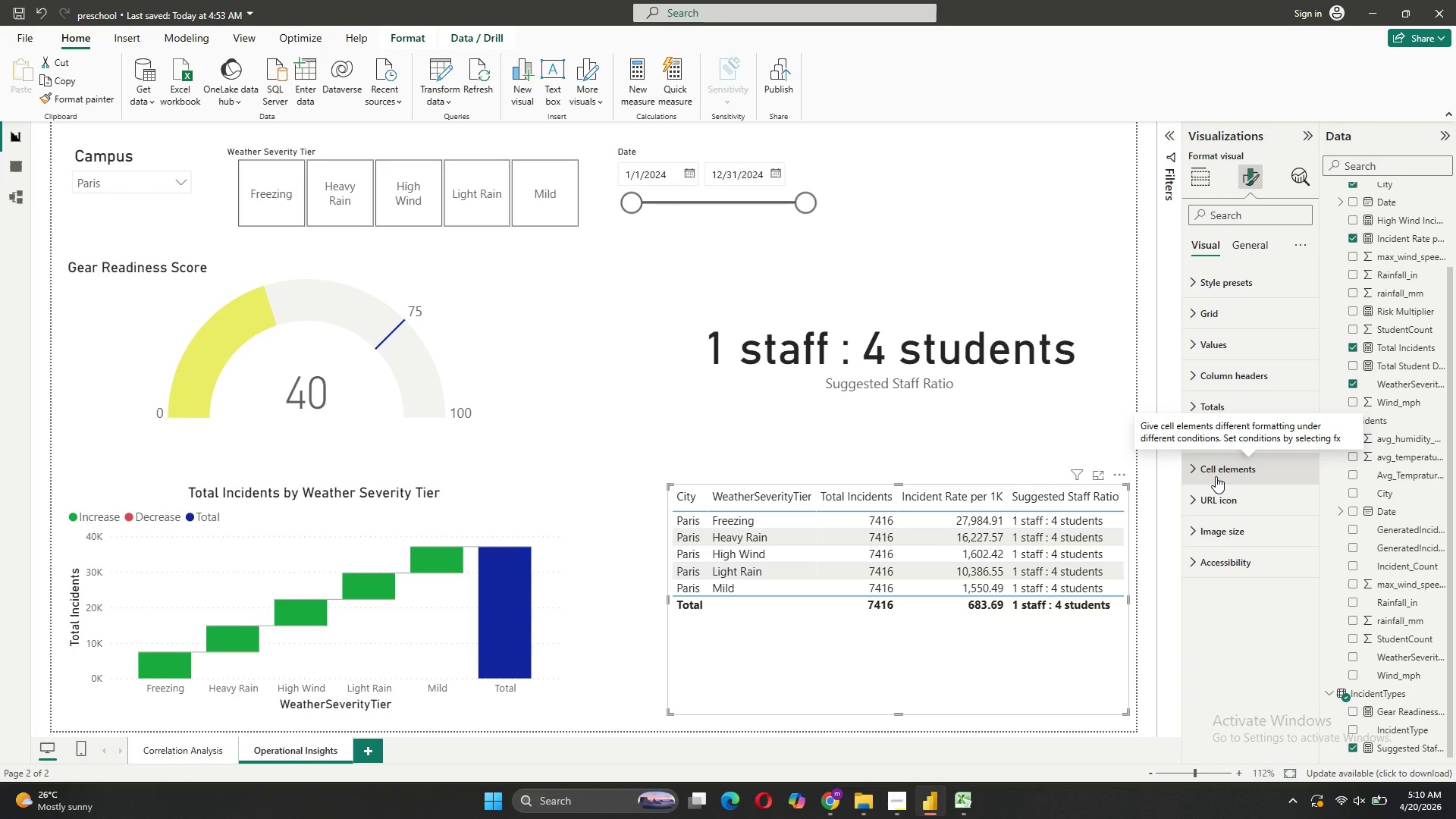 
wait(8.14)
 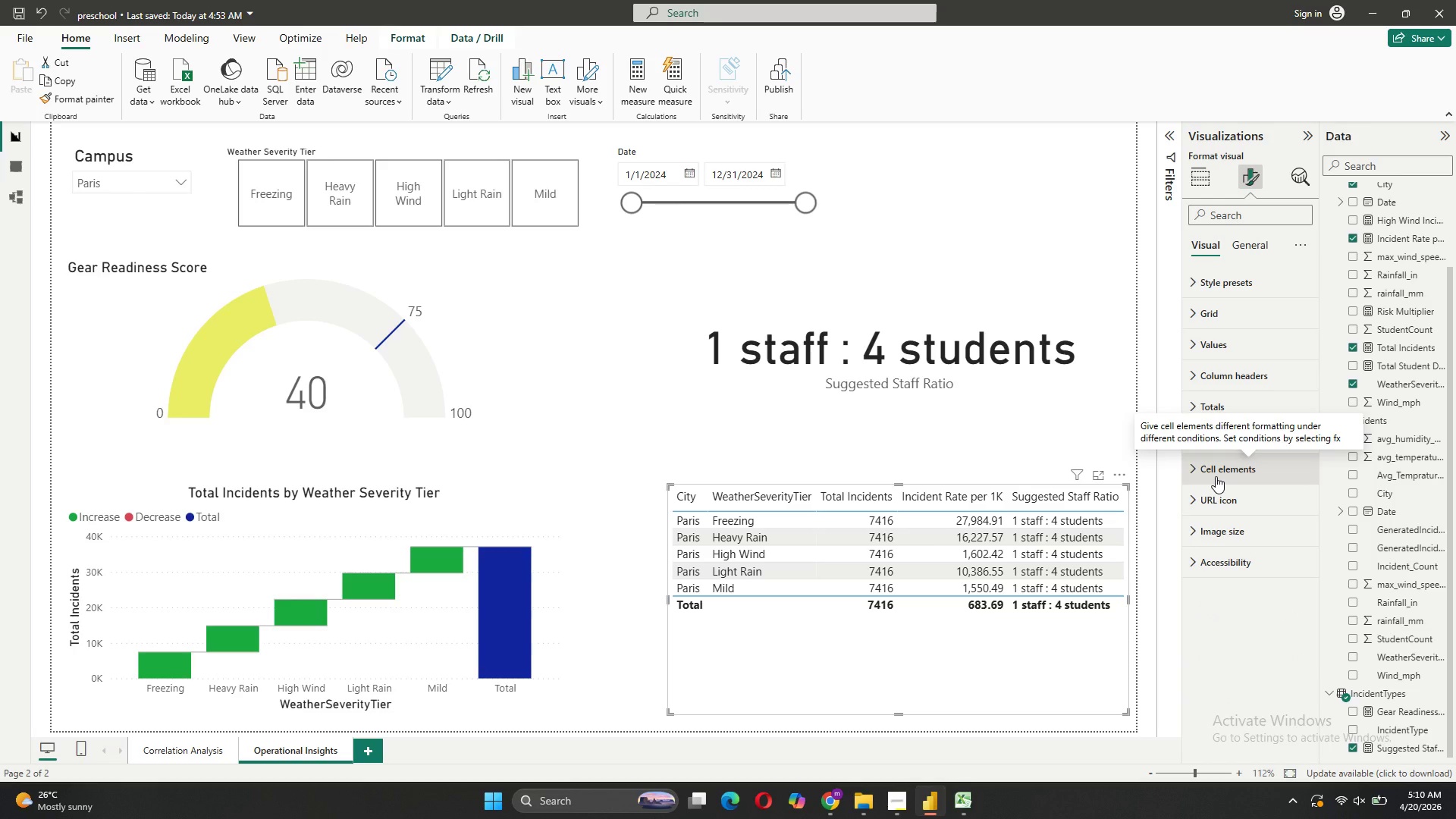 
left_click([934, 293])
 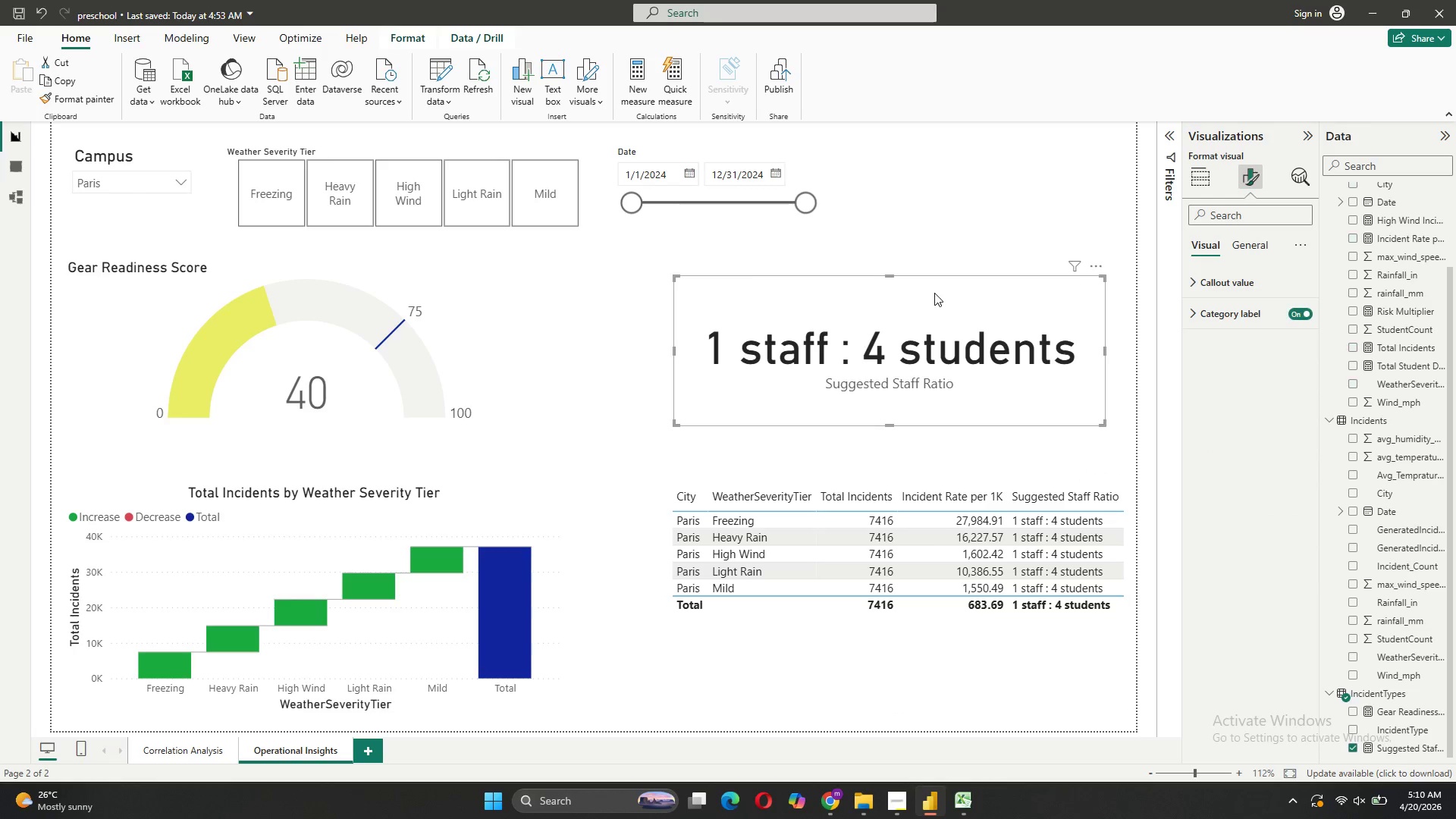 
left_click_drag(start_coordinate=[934, 293], to_coordinate=[930, 250])
 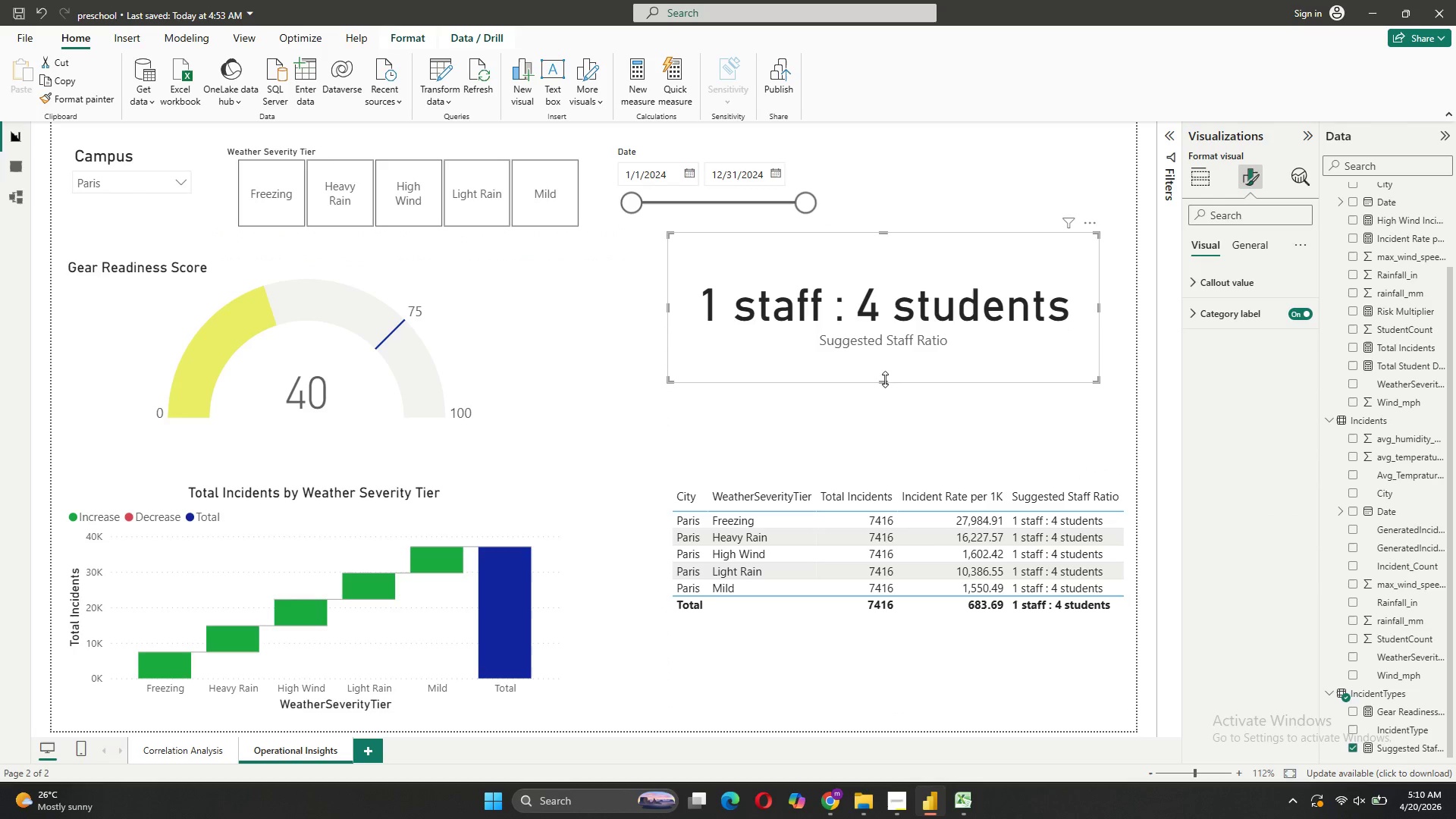 
left_click_drag(start_coordinate=[883, 379], to_coordinate=[881, 322])
 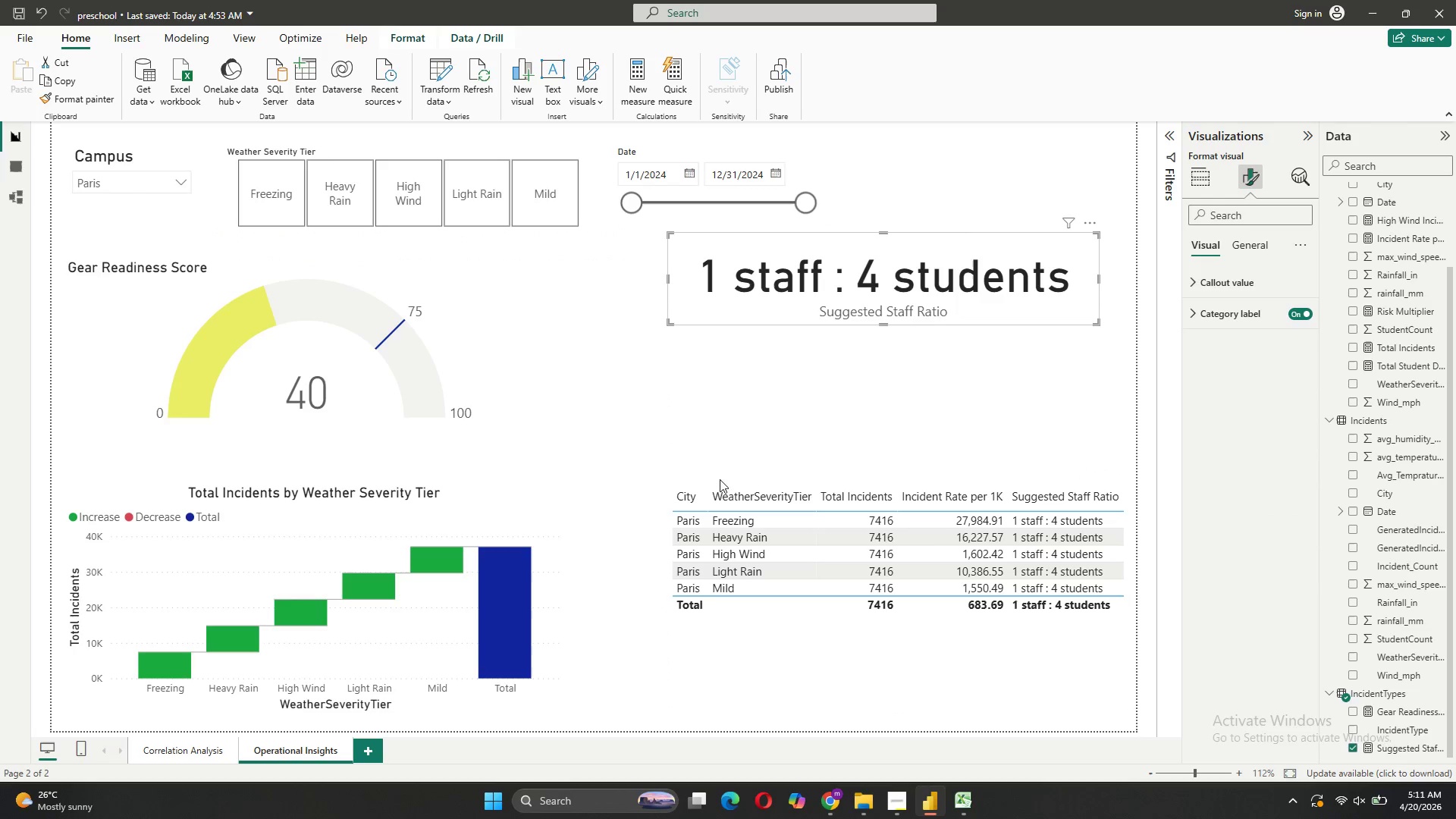 
left_click([480, 347])
 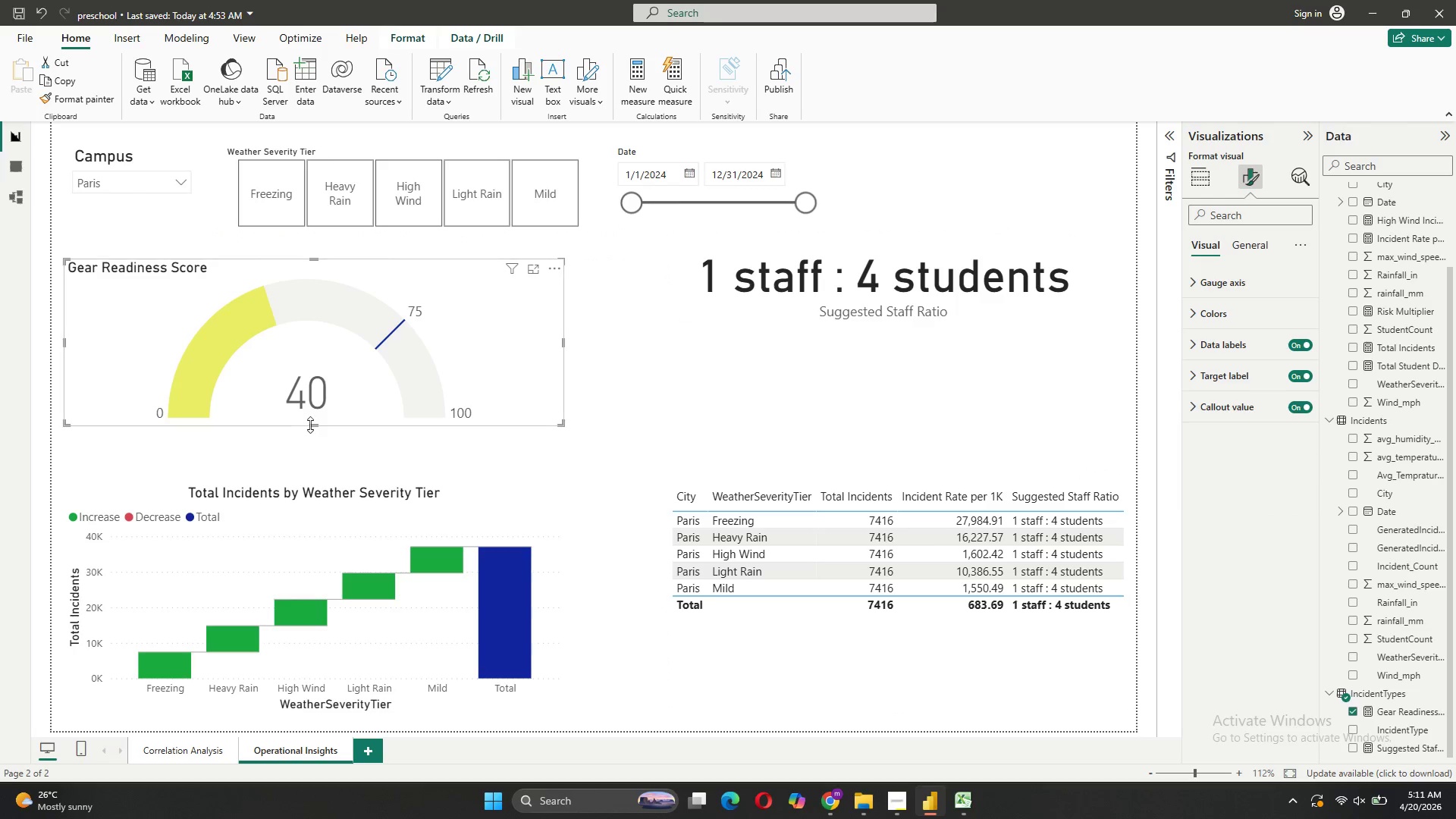 
left_click_drag(start_coordinate=[310, 425], to_coordinate=[315, 405])
 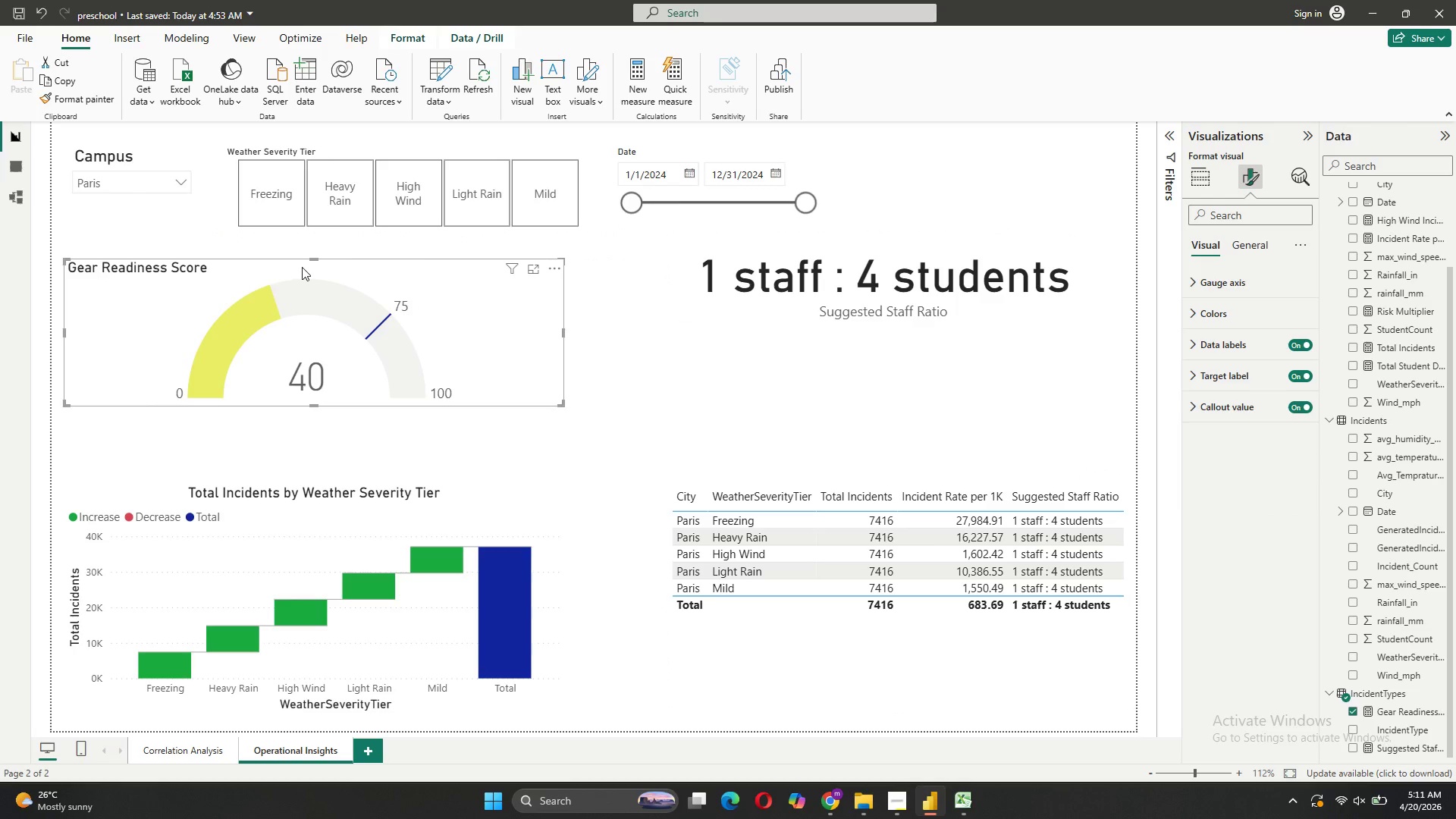 
left_click_drag(start_coordinate=[302, 267], to_coordinate=[300, 255])
 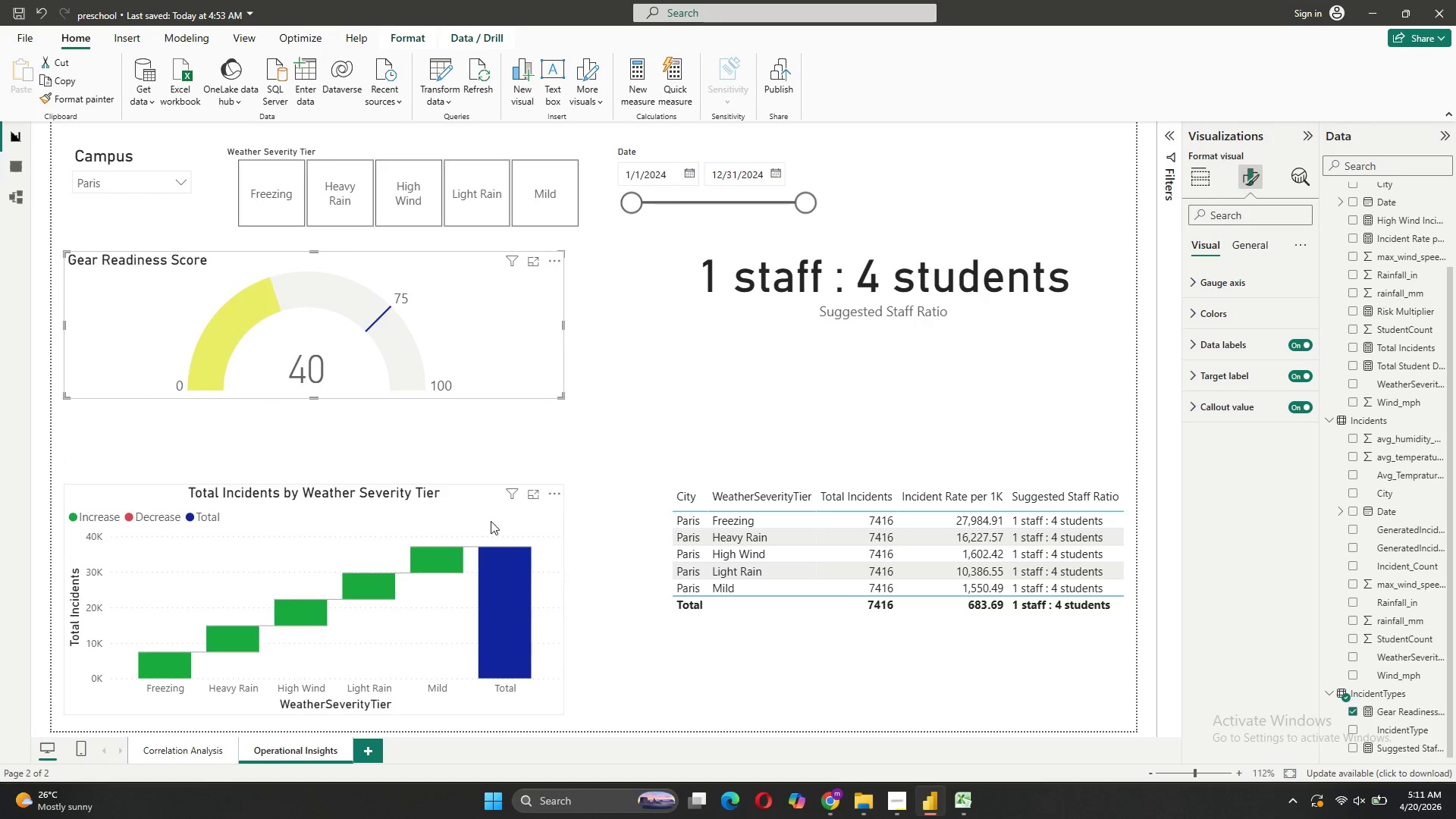 
left_click_drag(start_coordinate=[491, 519], to_coordinate=[489, 485])
 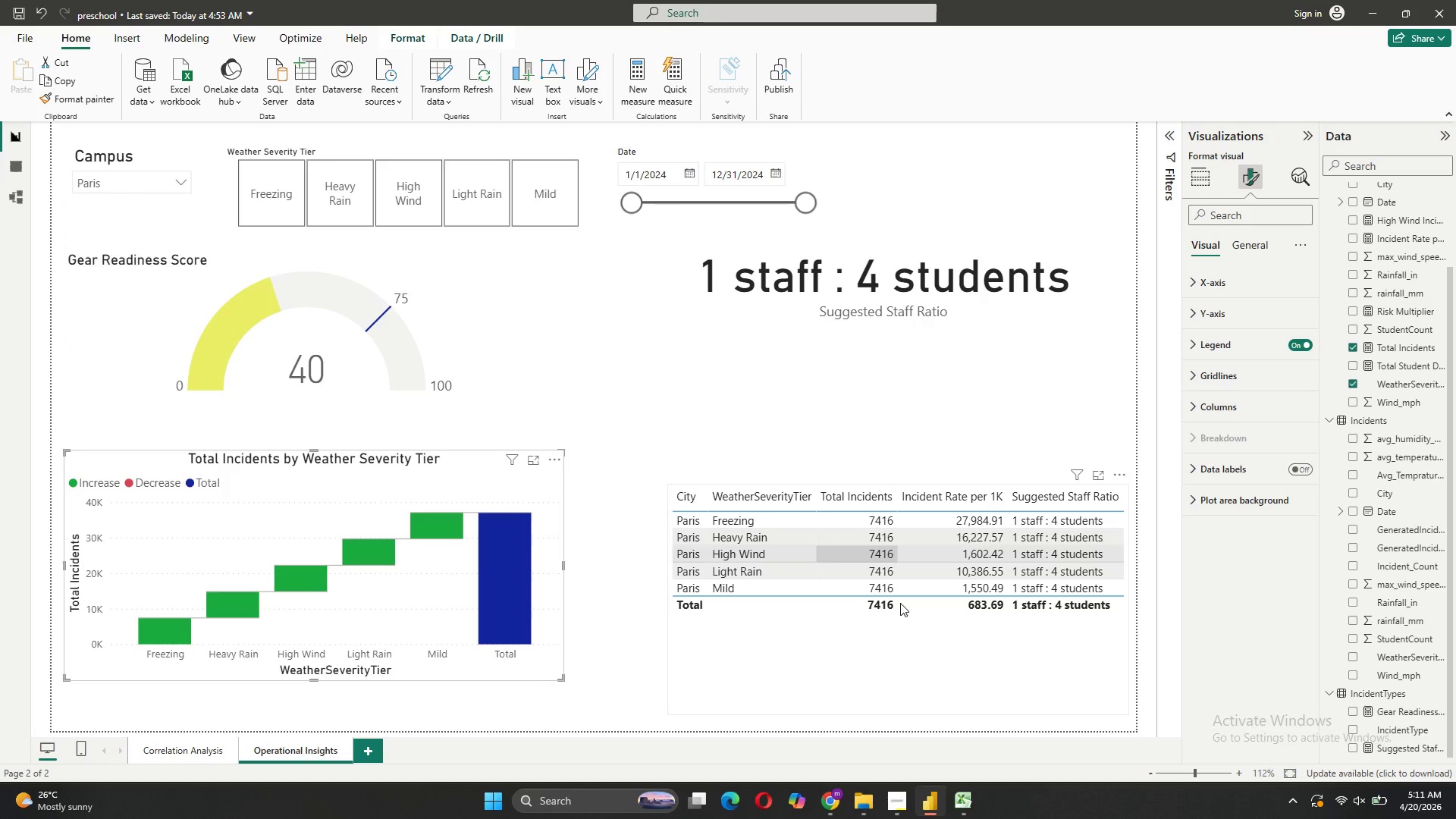 
left_click([902, 648])
 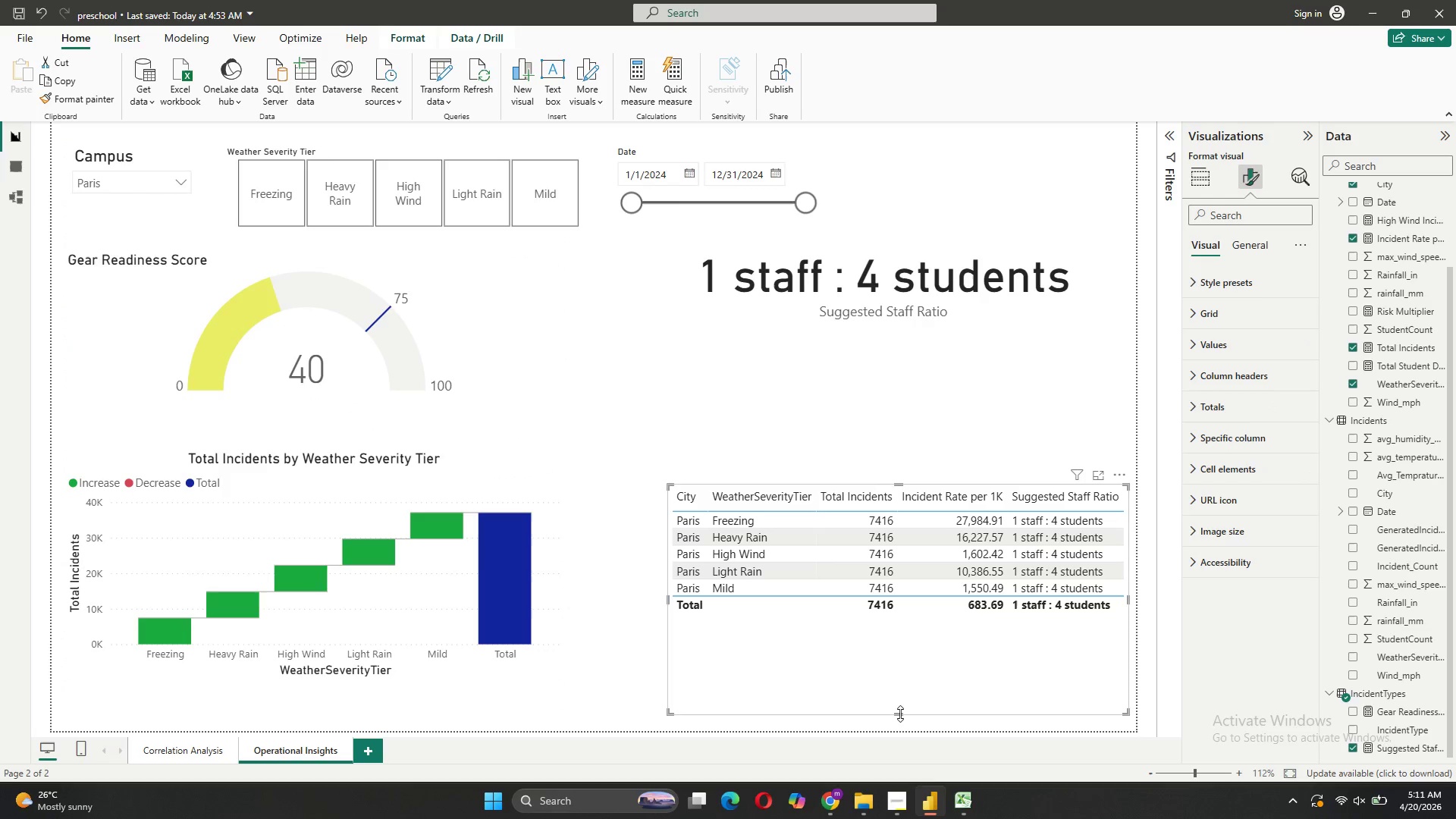 
left_click_drag(start_coordinate=[897, 712], to_coordinate=[900, 621])
 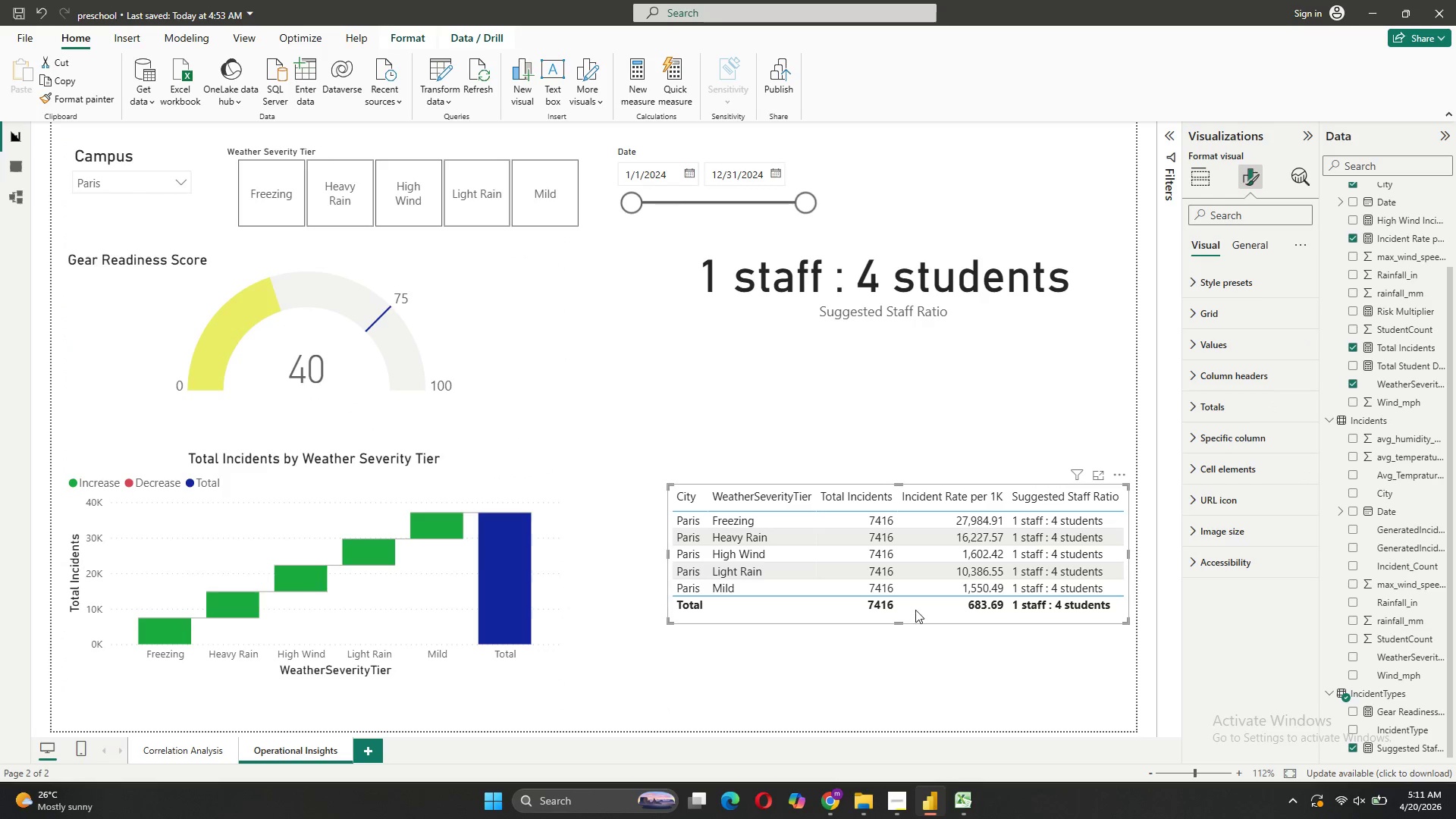 
left_click_drag(start_coordinate=[915, 610], to_coordinate=[912, 468])
 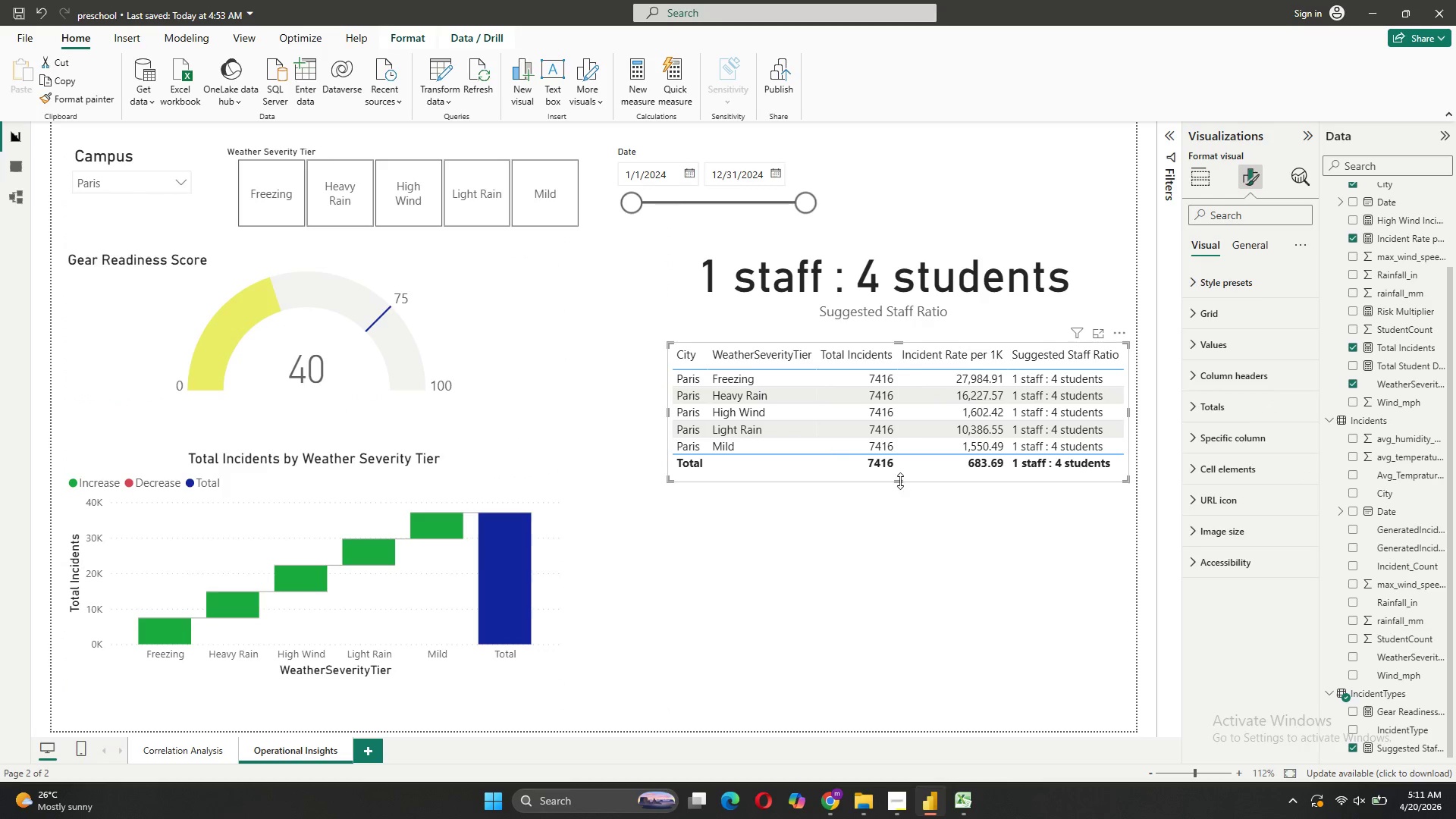 
left_click_drag(start_coordinate=[898, 478], to_coordinate=[891, 503])
 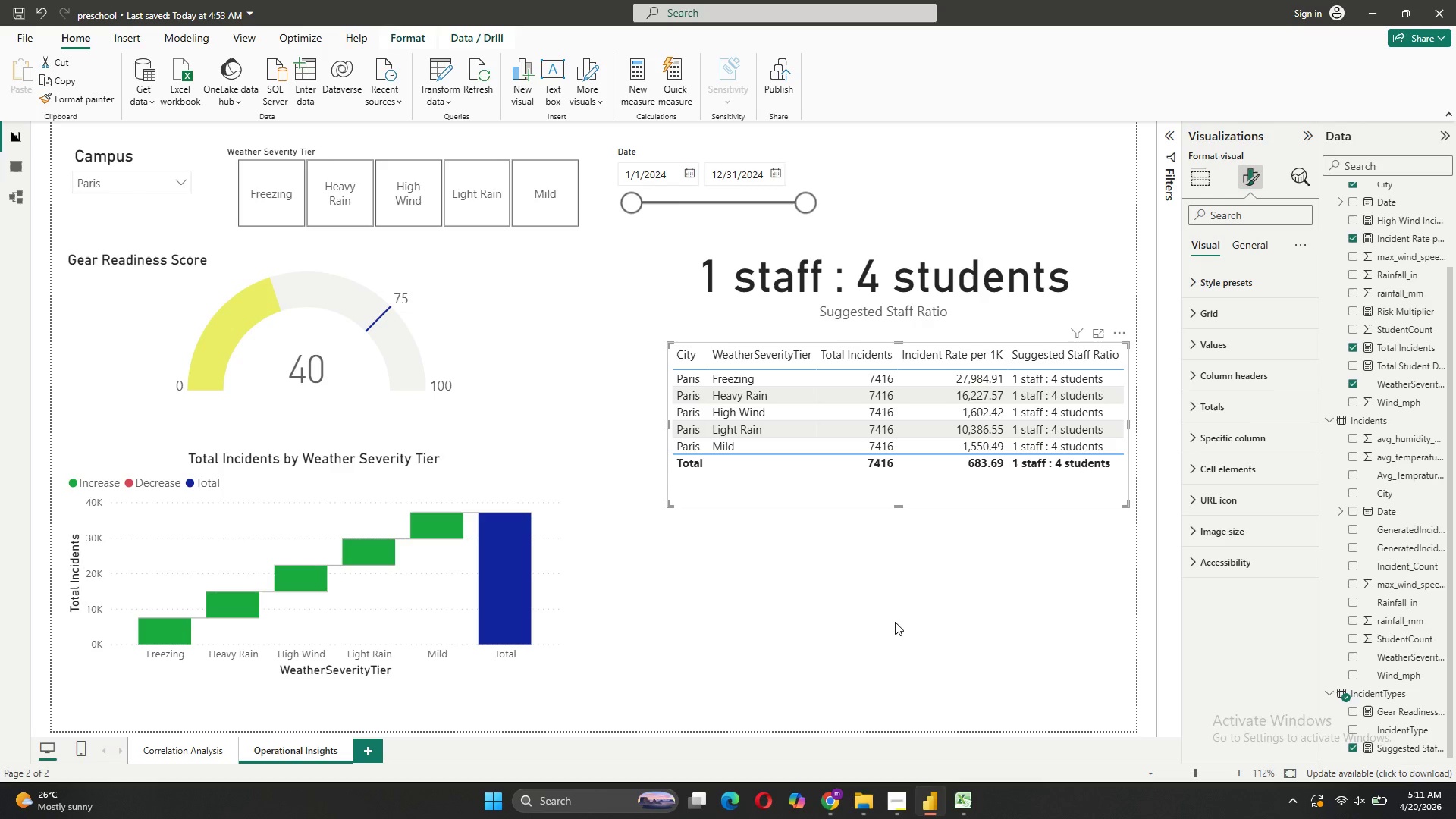 
left_click([895, 622])
 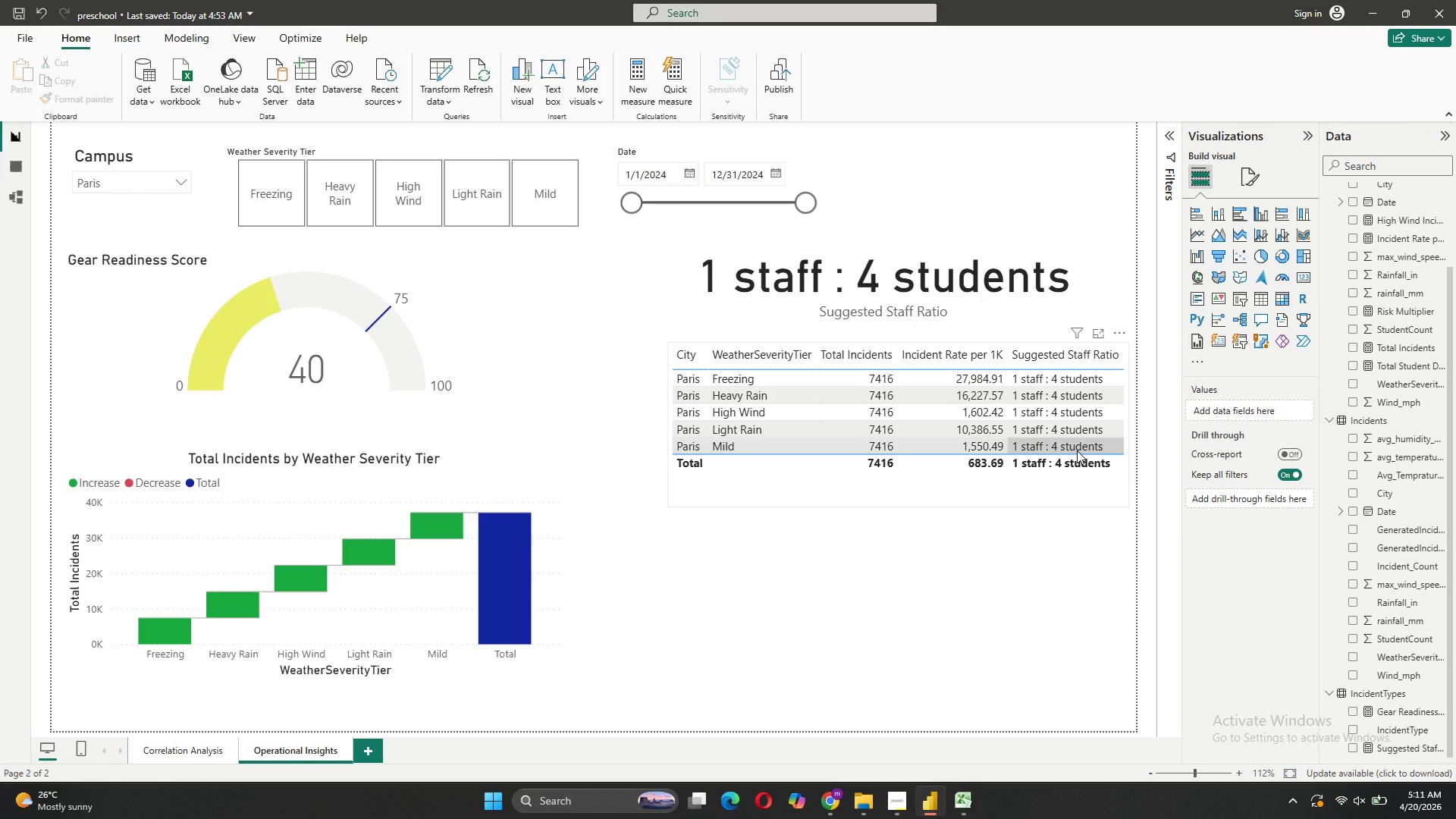 
mouse_move([1200, 218])
 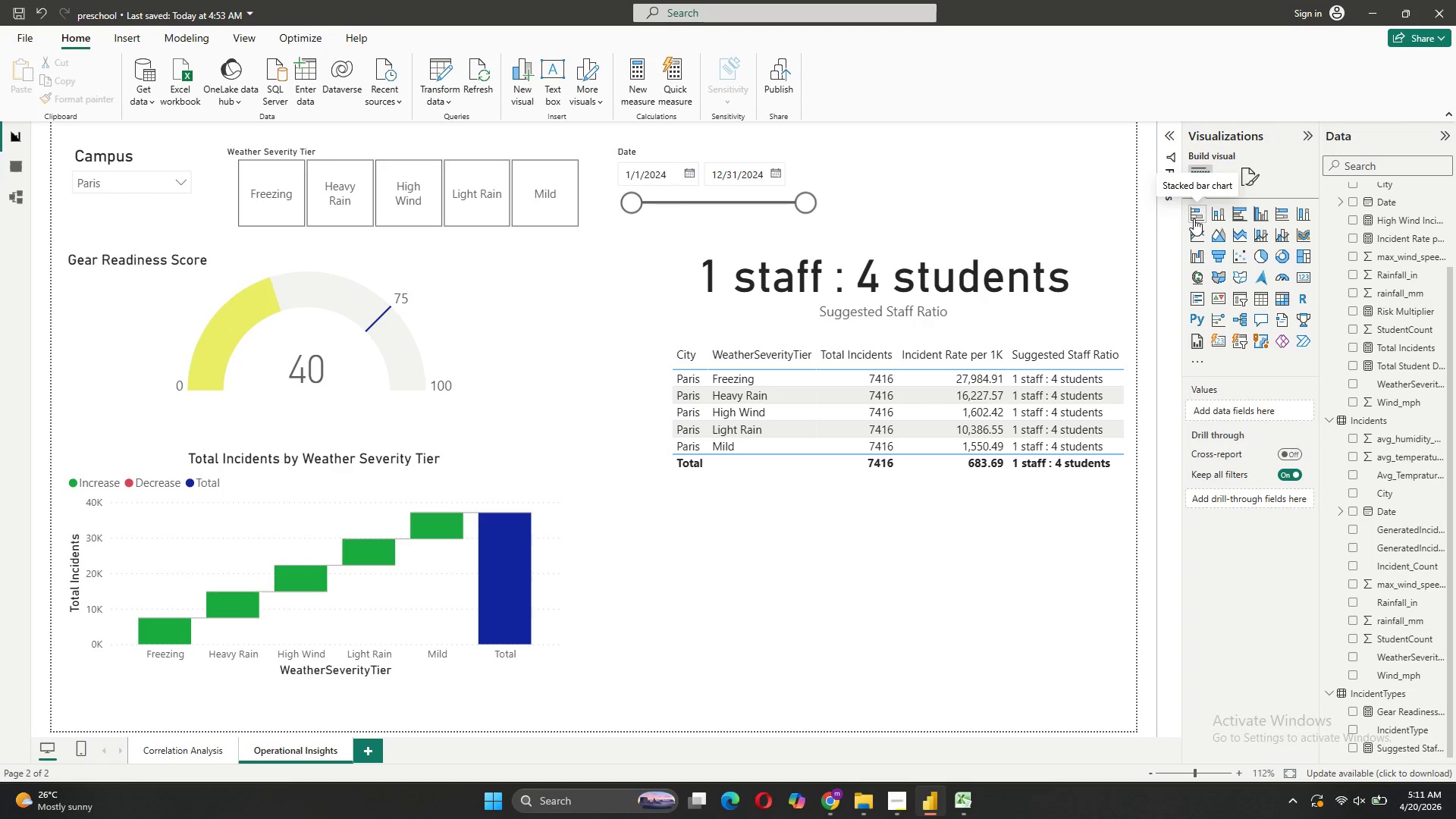 
left_click([1194, 218])
 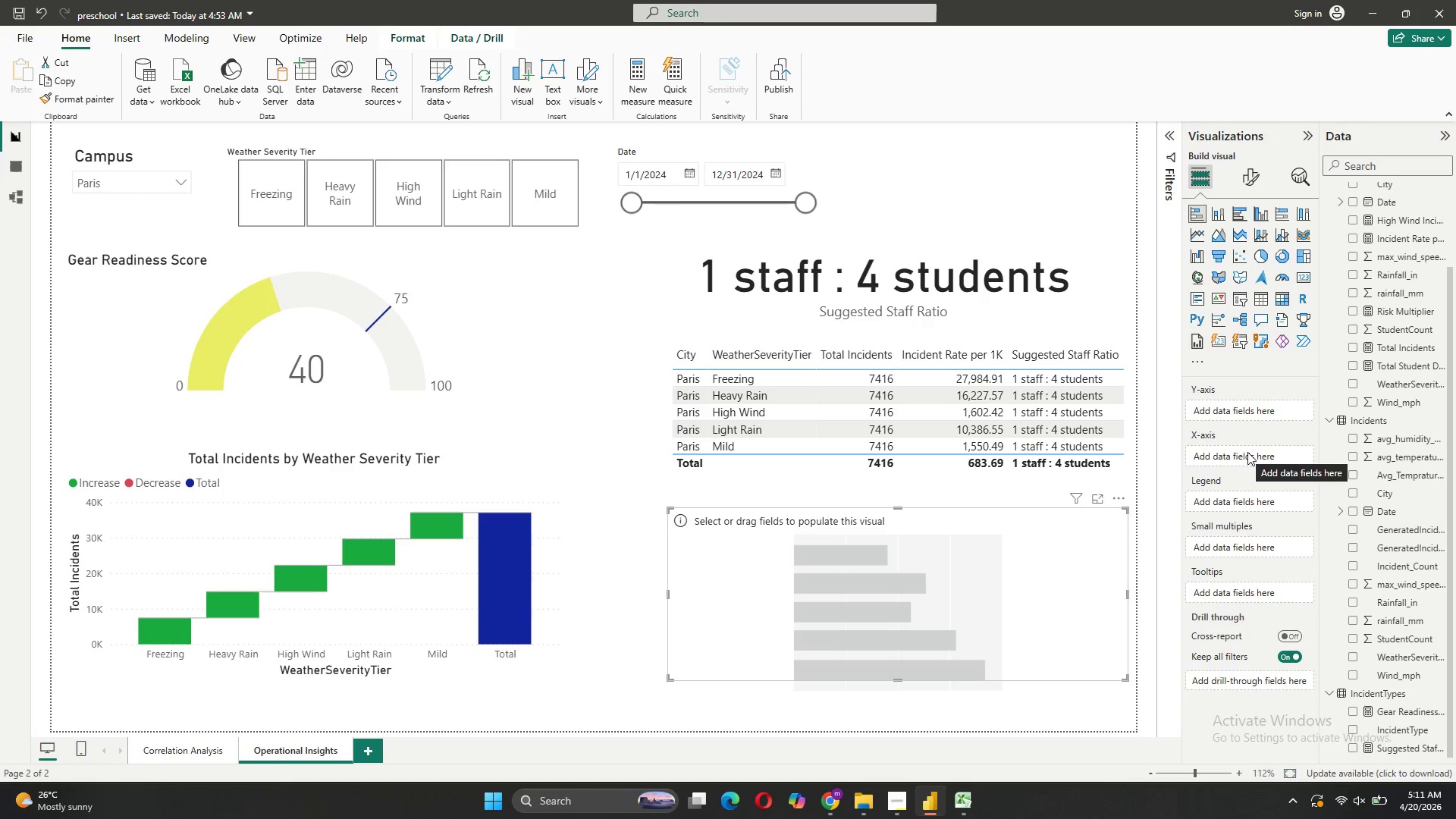 
wait(7.77)
 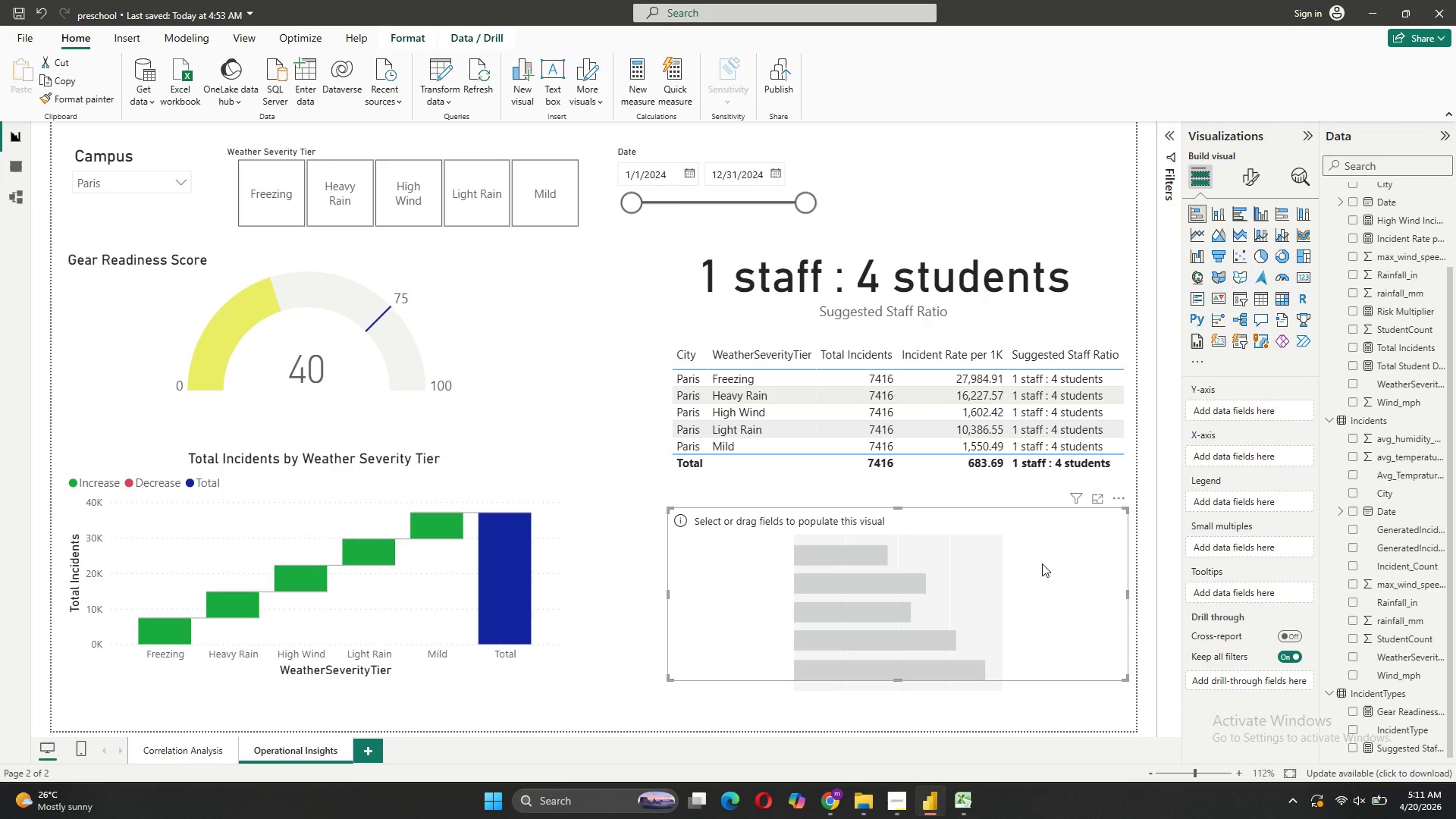 
left_click_drag(start_coordinate=[1407, 346], to_coordinate=[1247, 454])
 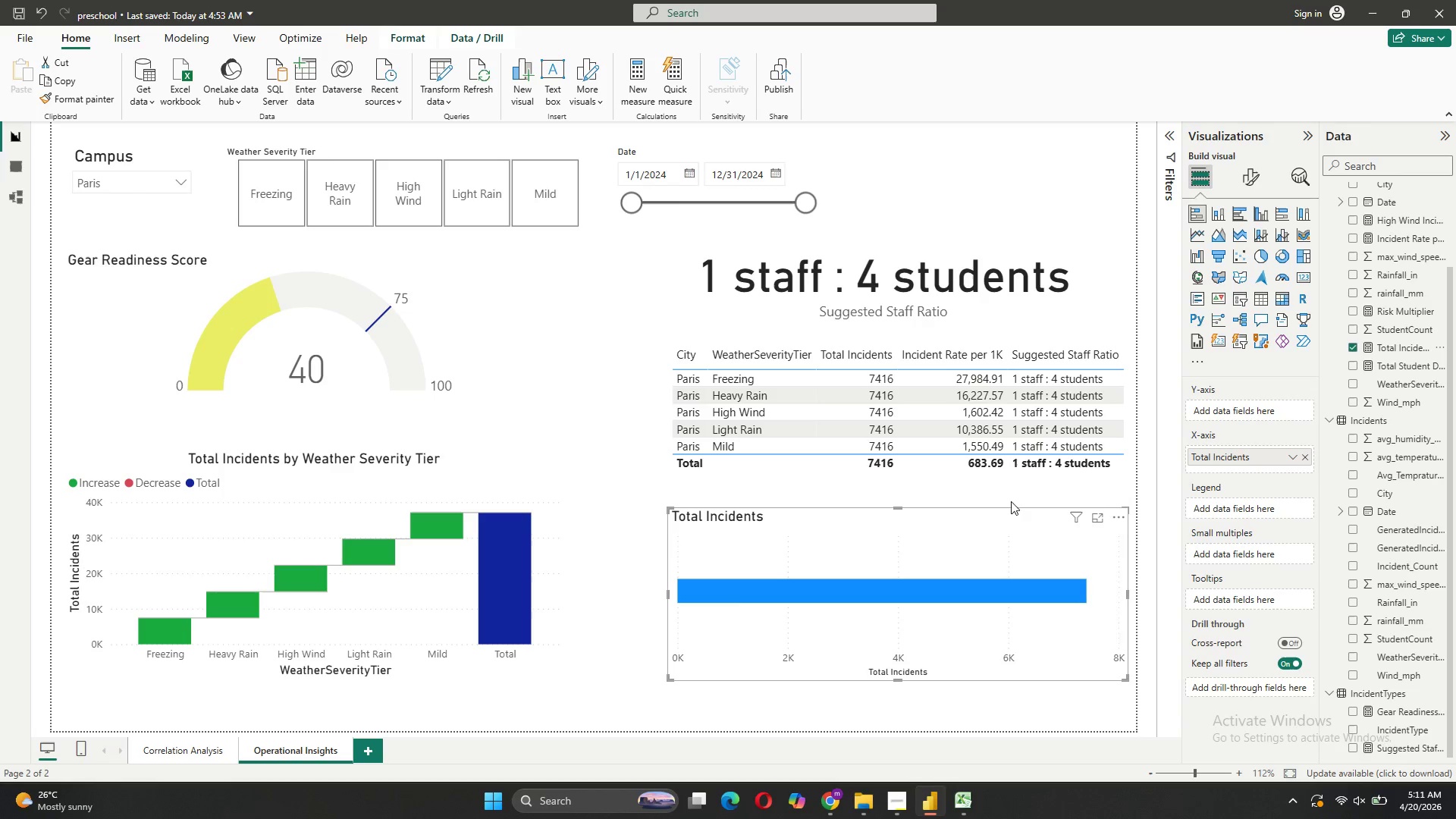 
wait(7.8)
 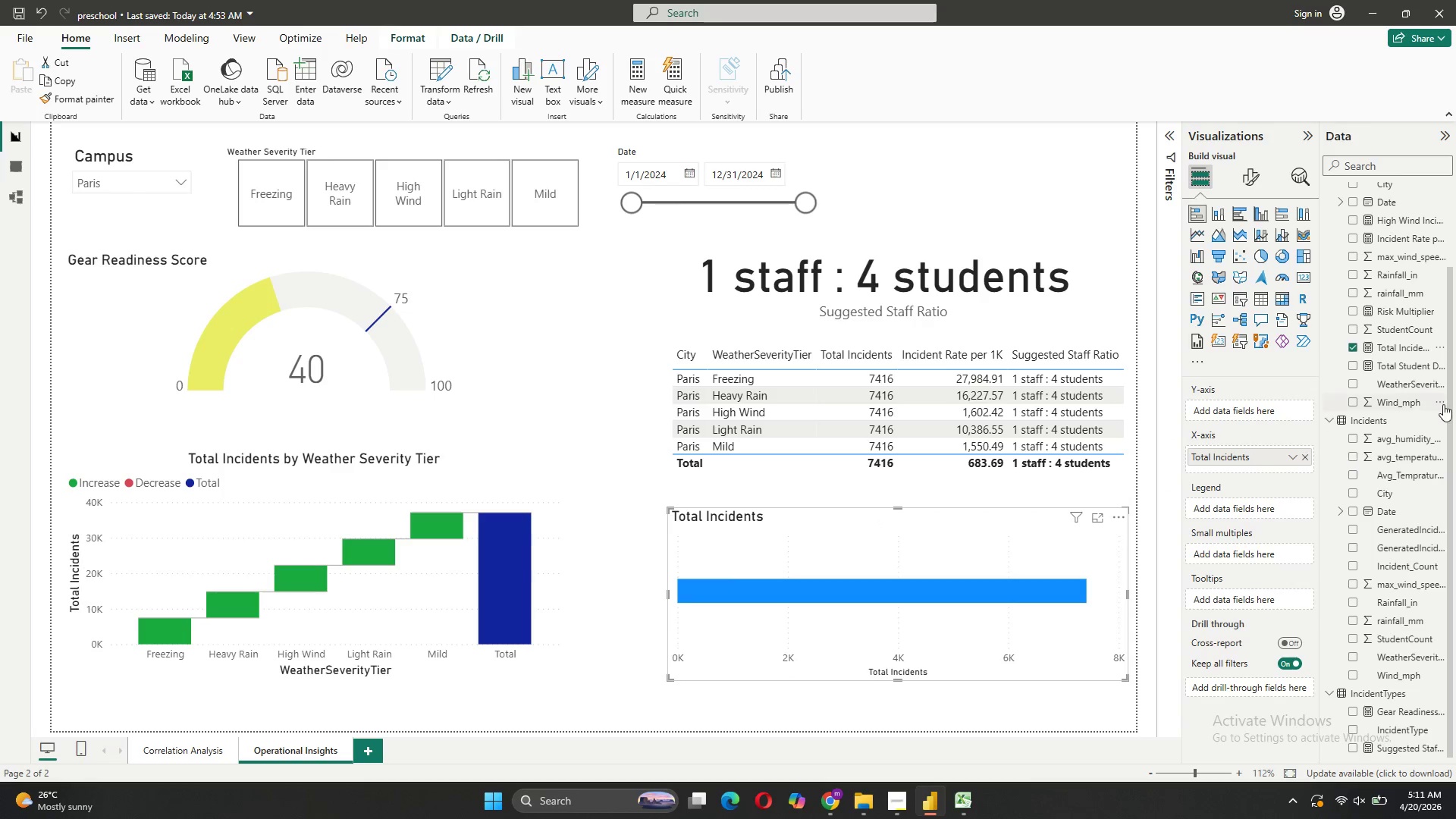 
left_click([10, 194])
 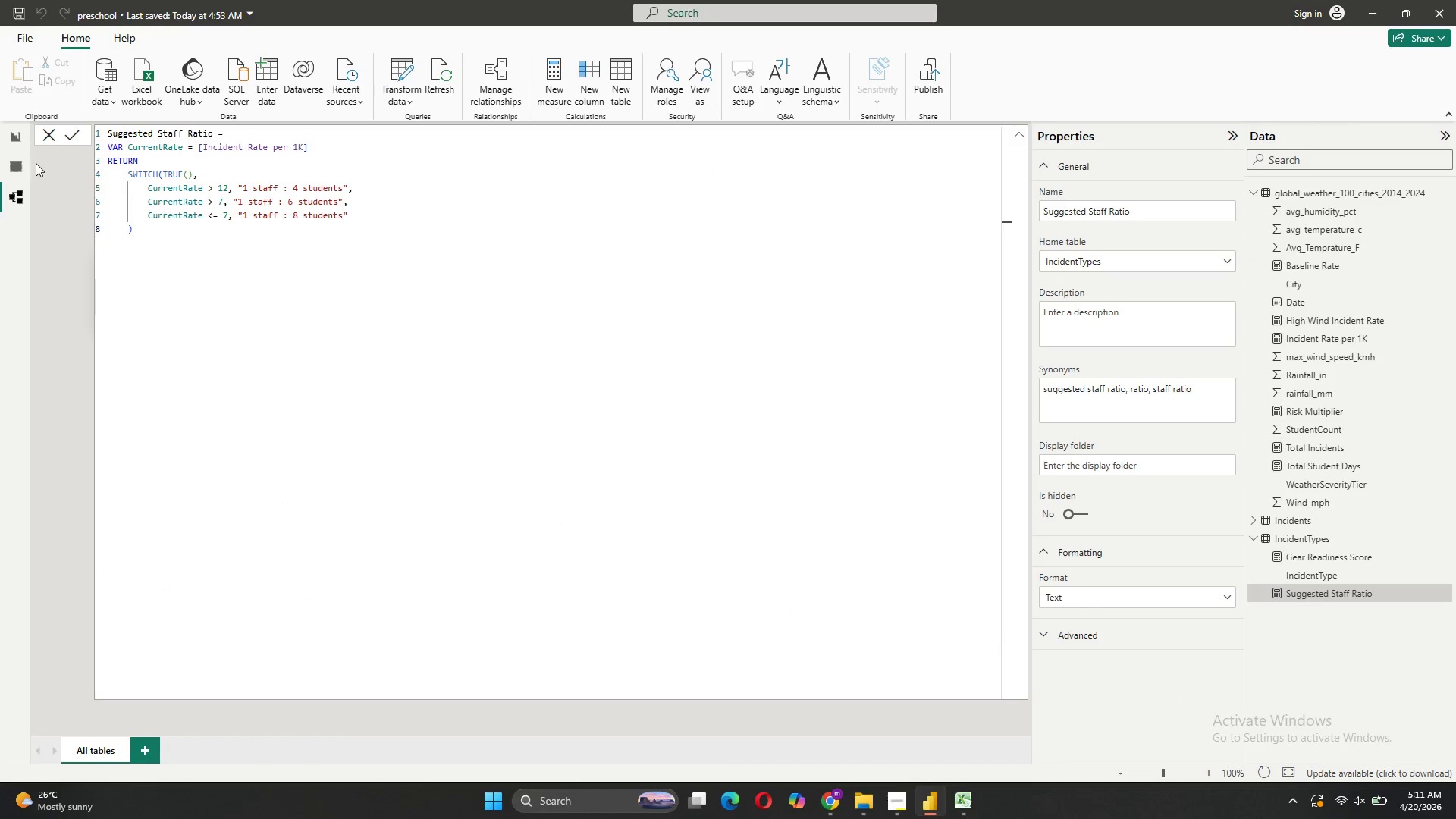 
left_click([48, 136])
 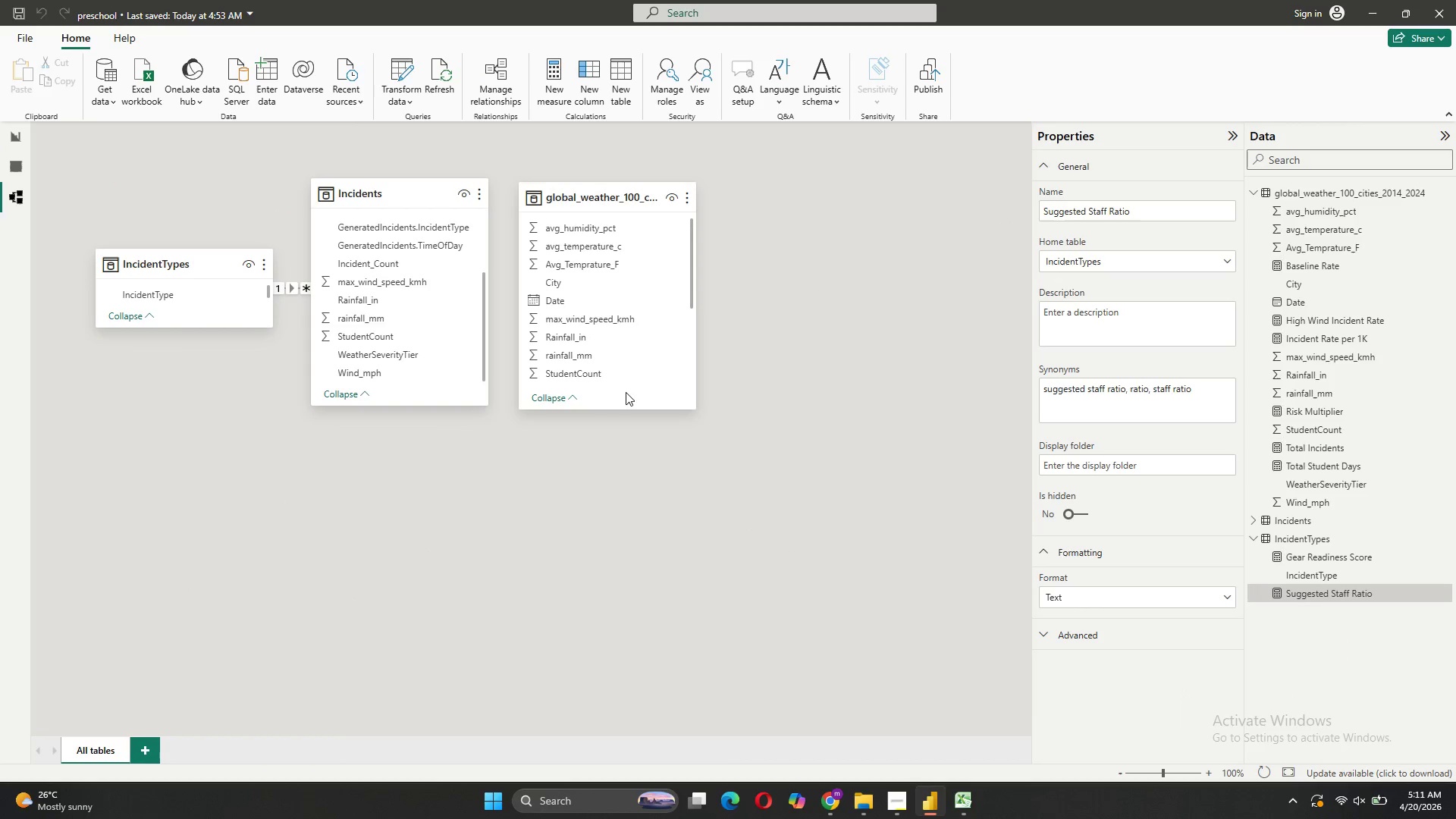 
left_click([641, 394])
 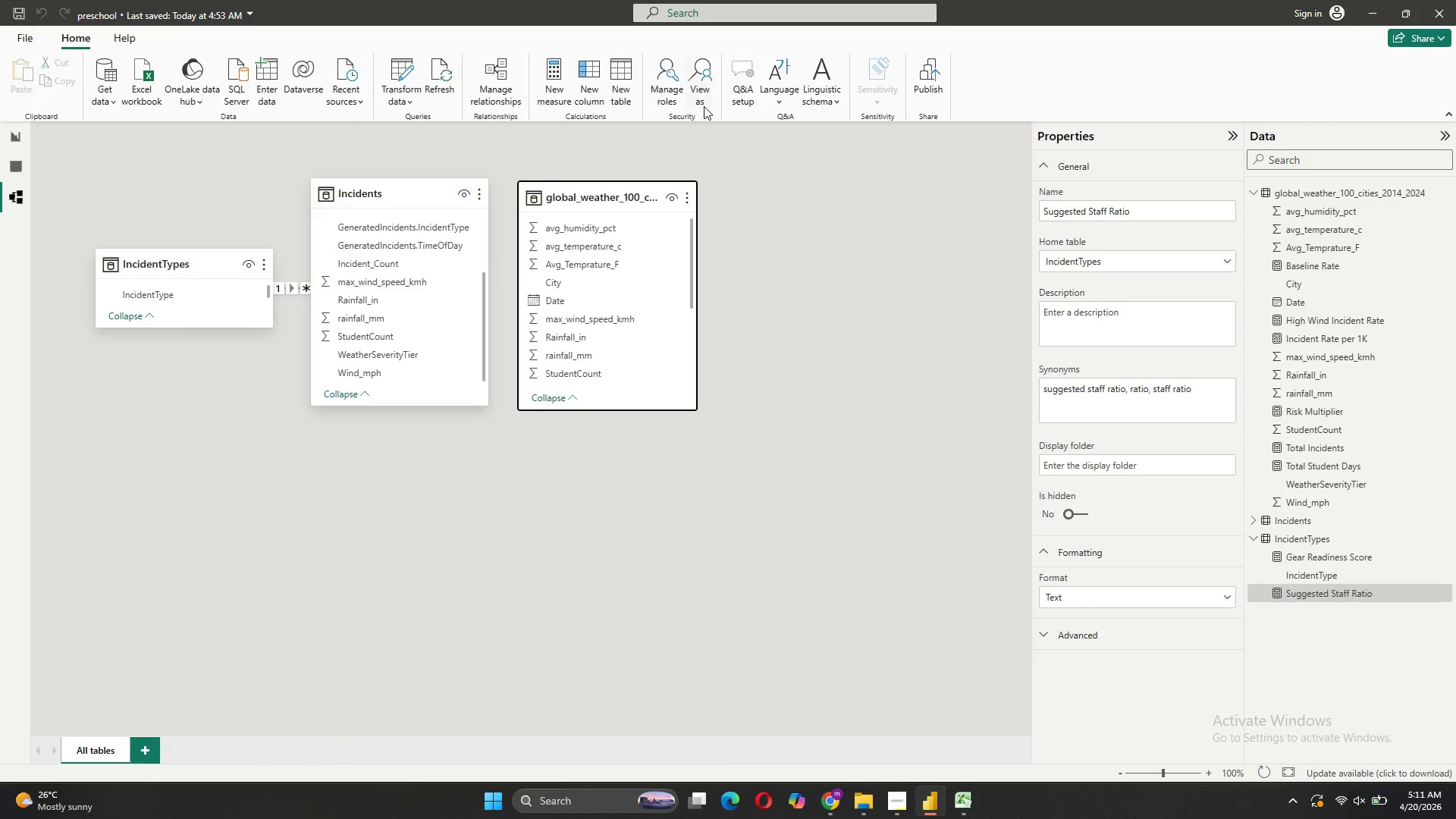 
left_click([597, 96])
 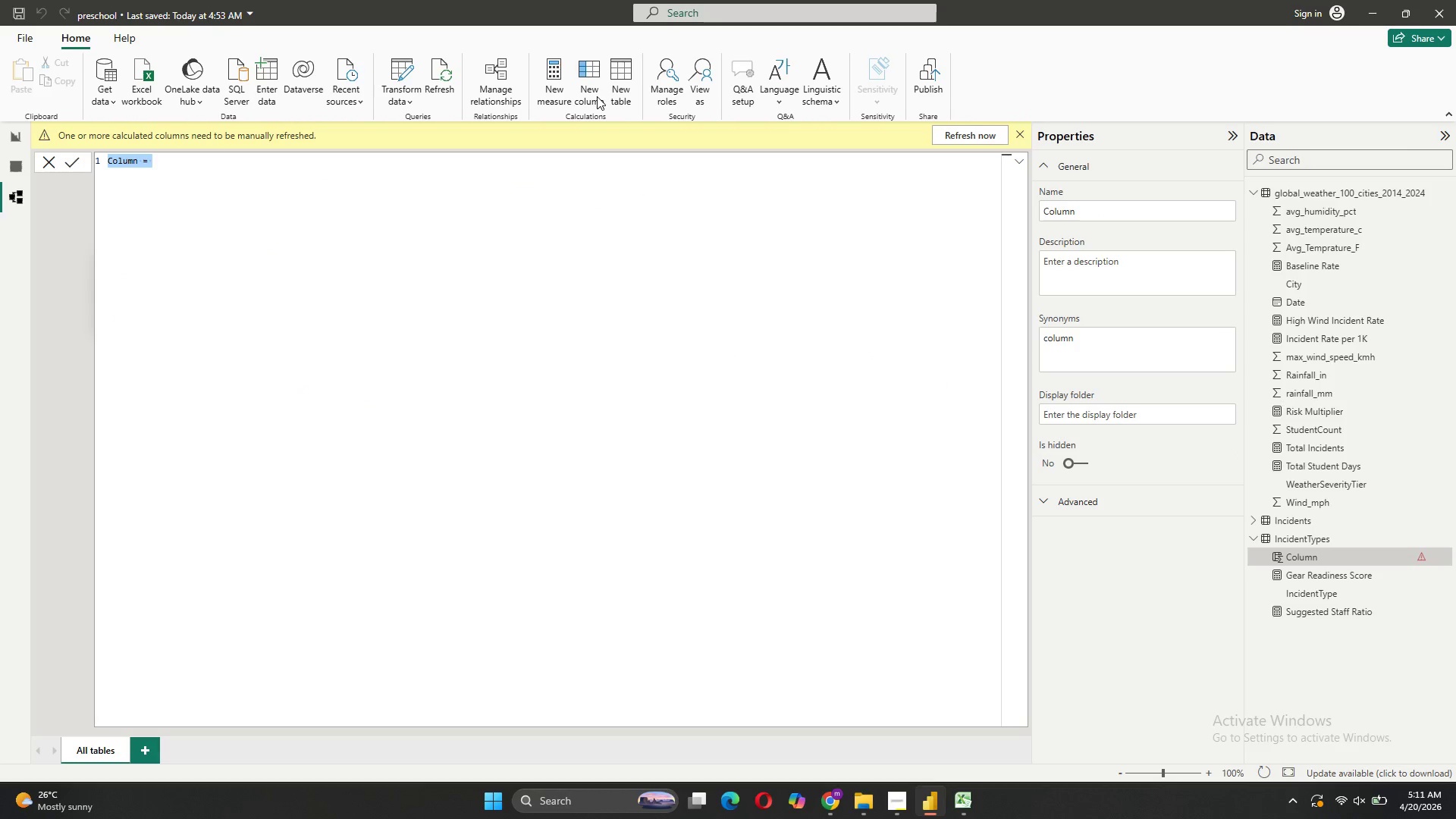 
key(Backspace)
type(Season_Quarter= )
key(Backspace)
key(Backspace)
type( = )
 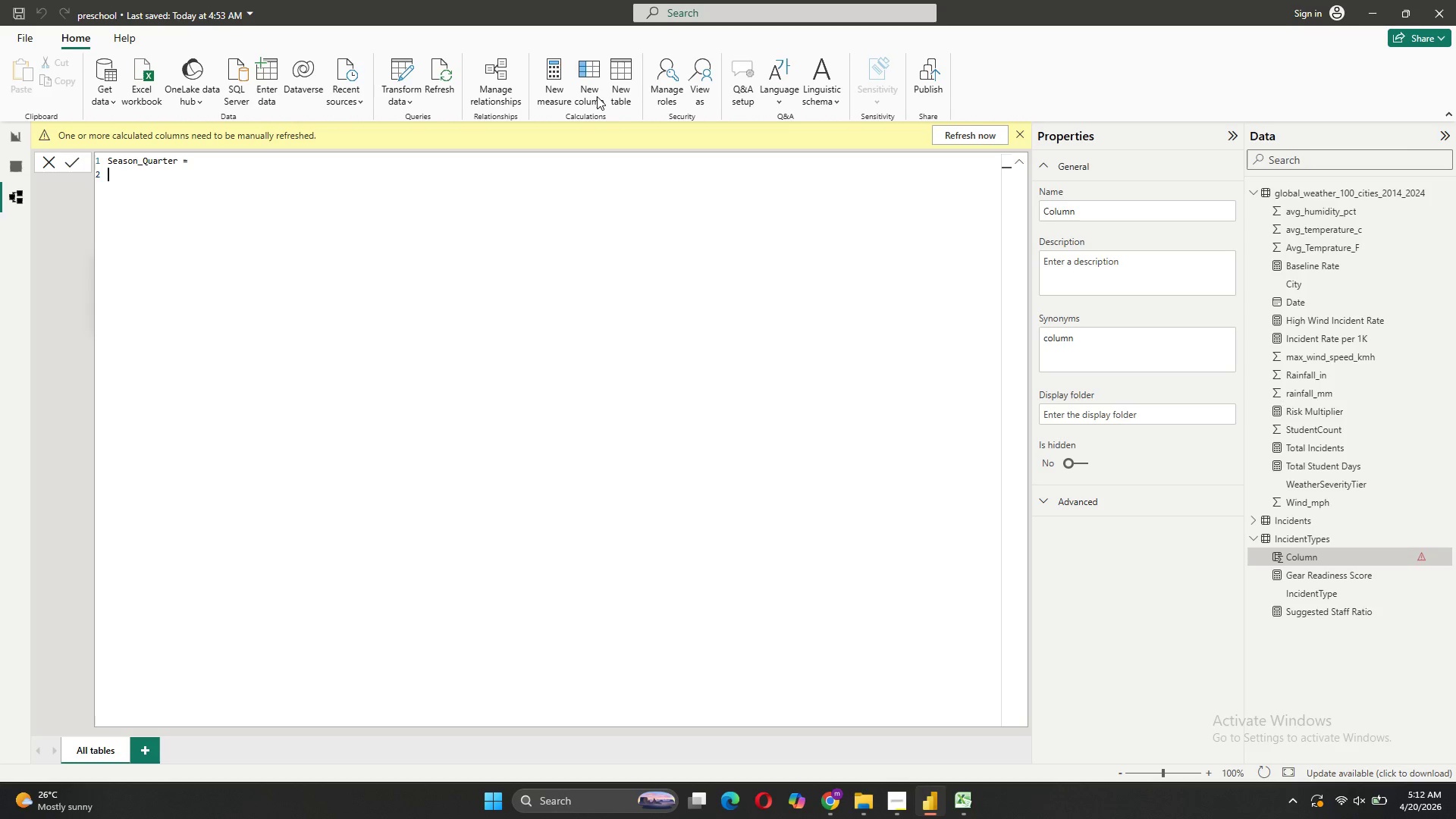 
key(Shift+Enter)
 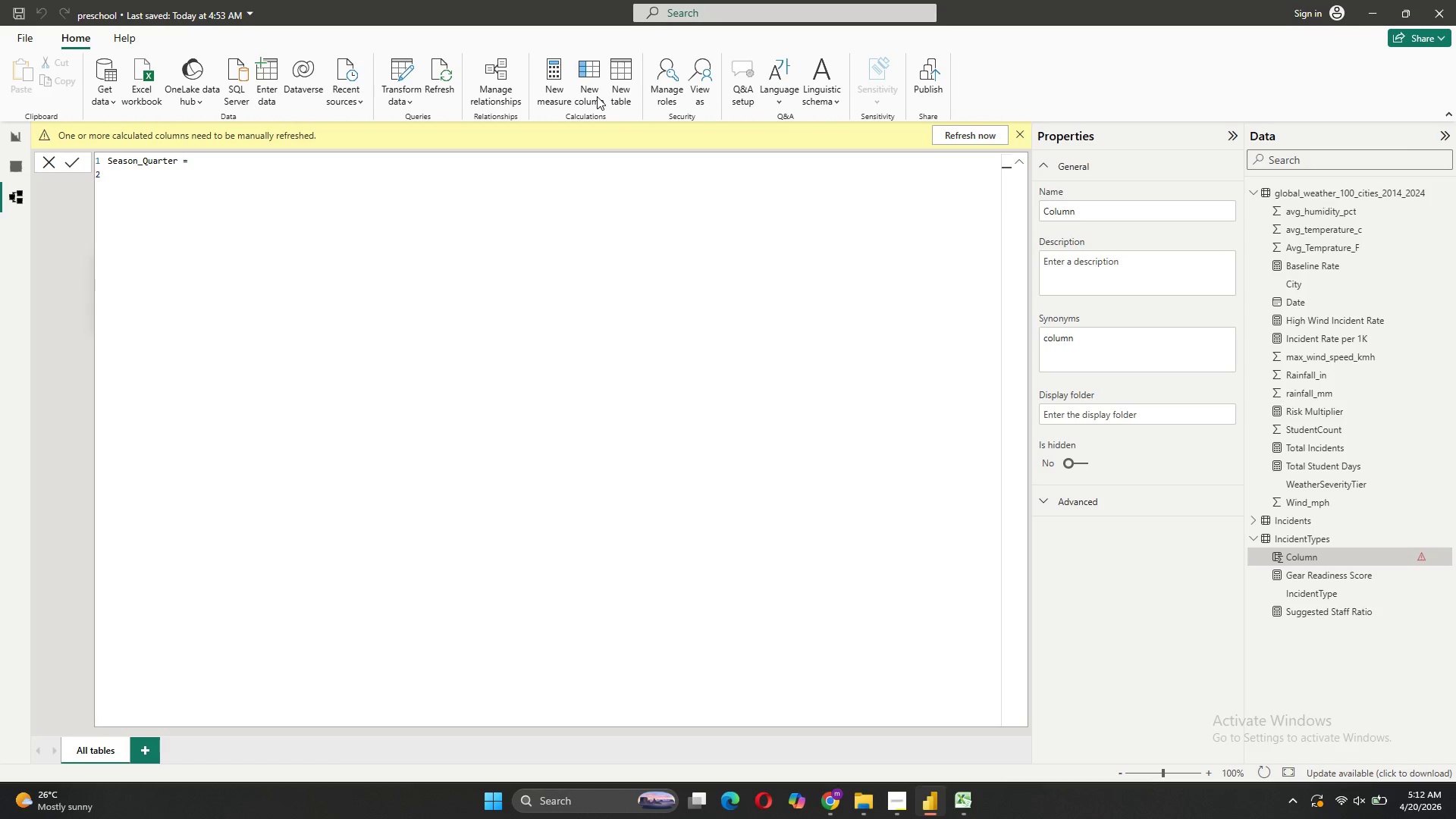 
type(VAR =)
key(Backspace)
type(y)
key(Backspace)
type(YearNum = YEAR(Weather)
 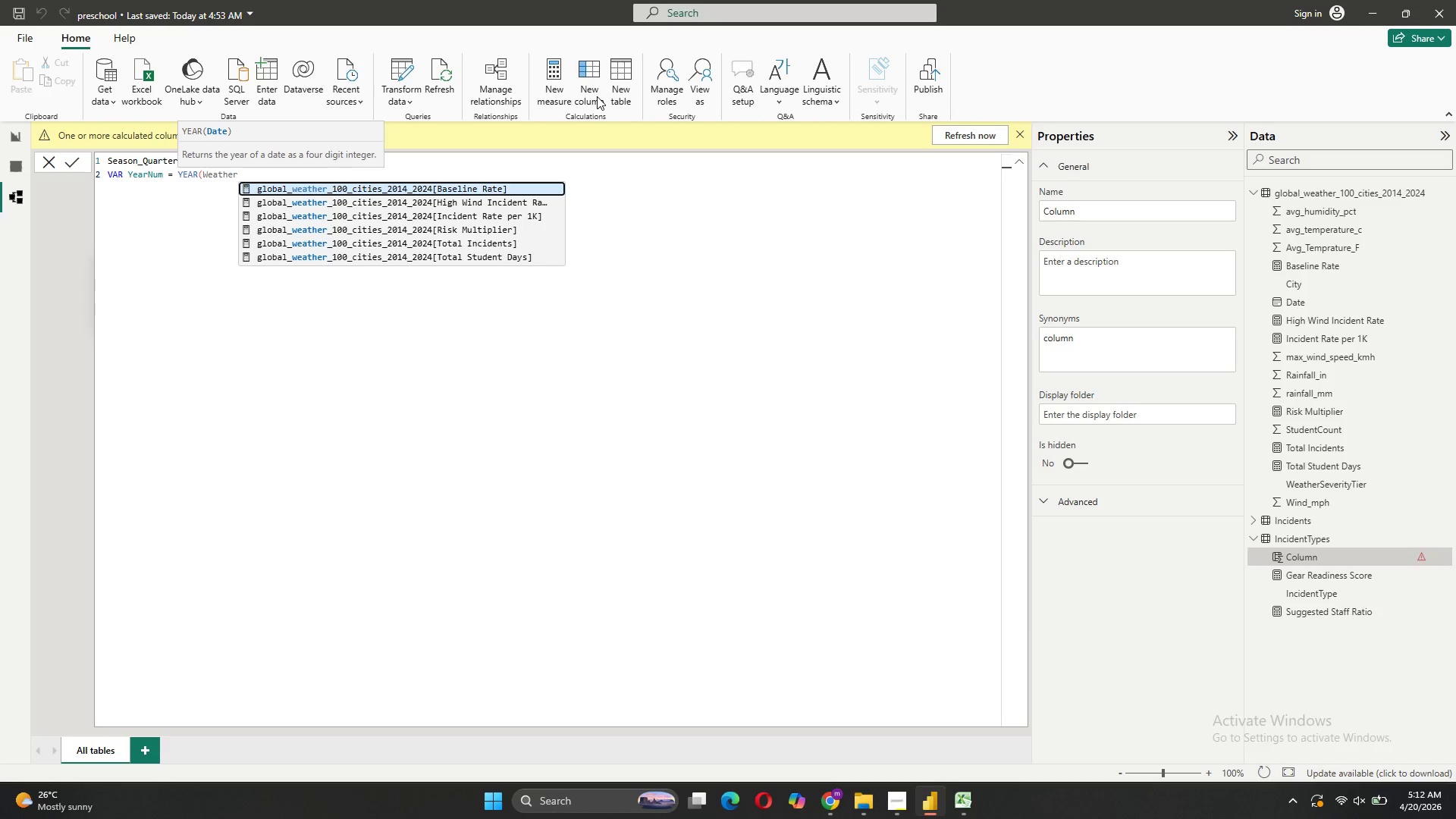 
key(Backspace)
 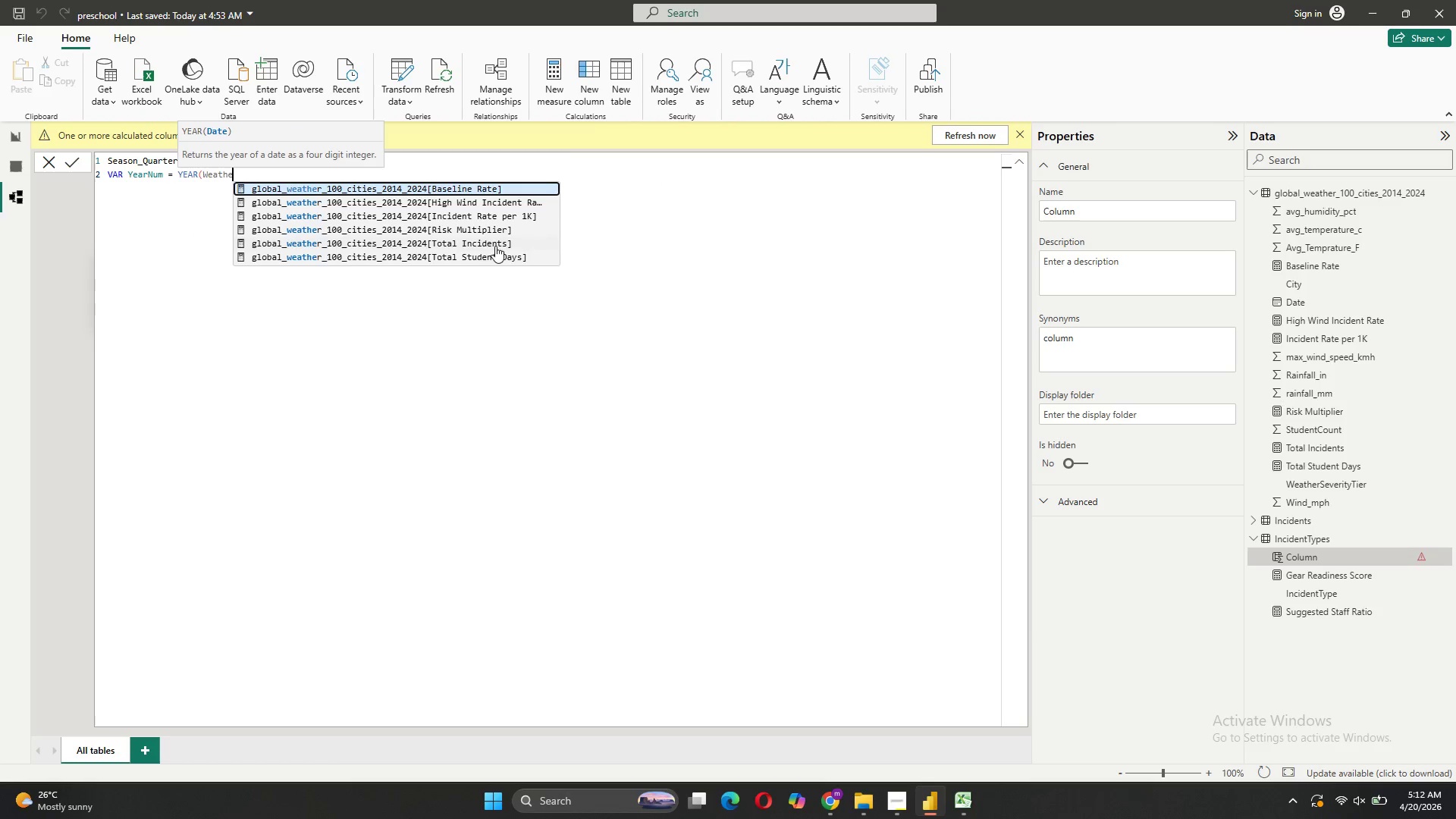 
key(Backspace)
 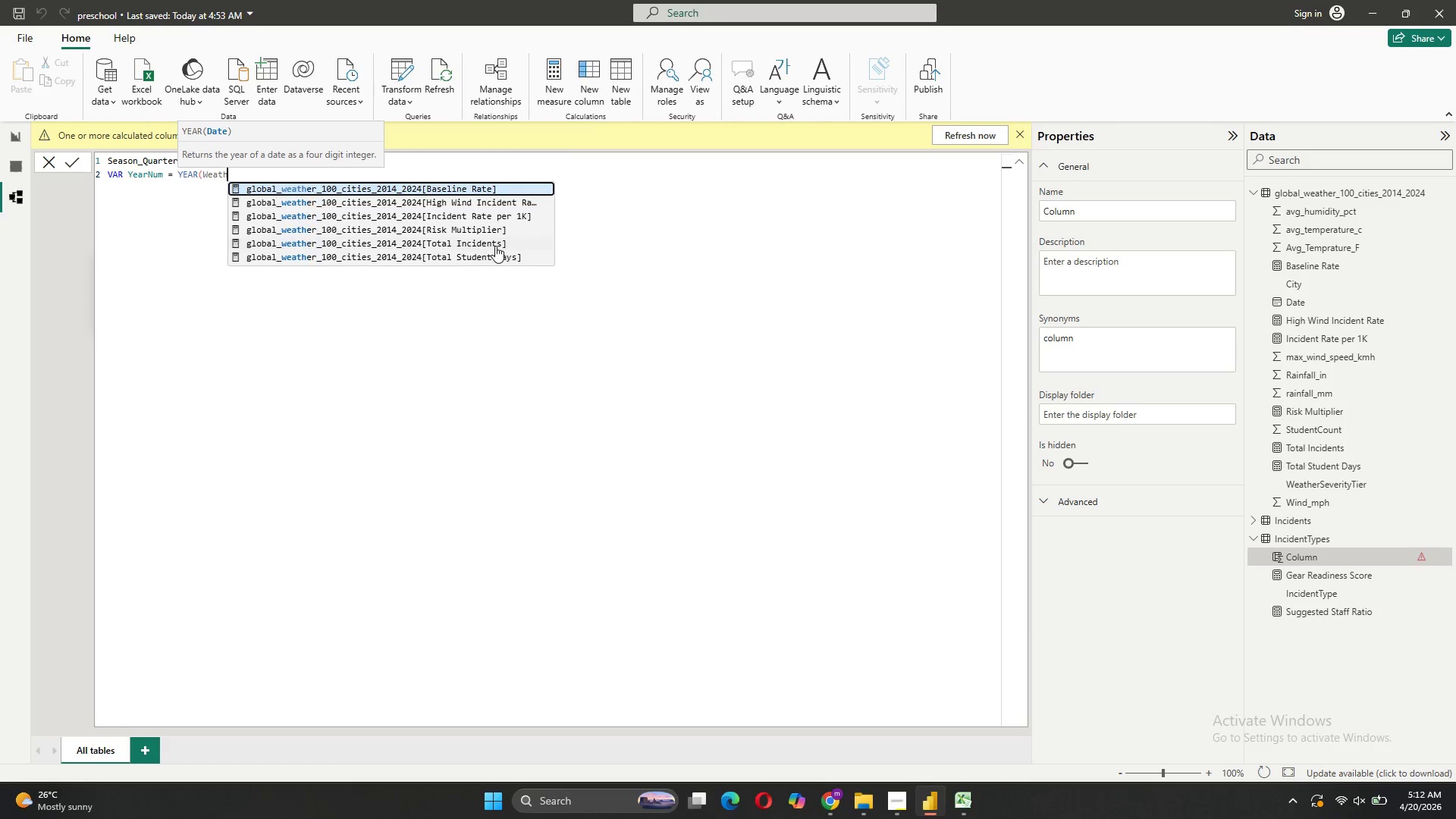 
key(Backspace)
 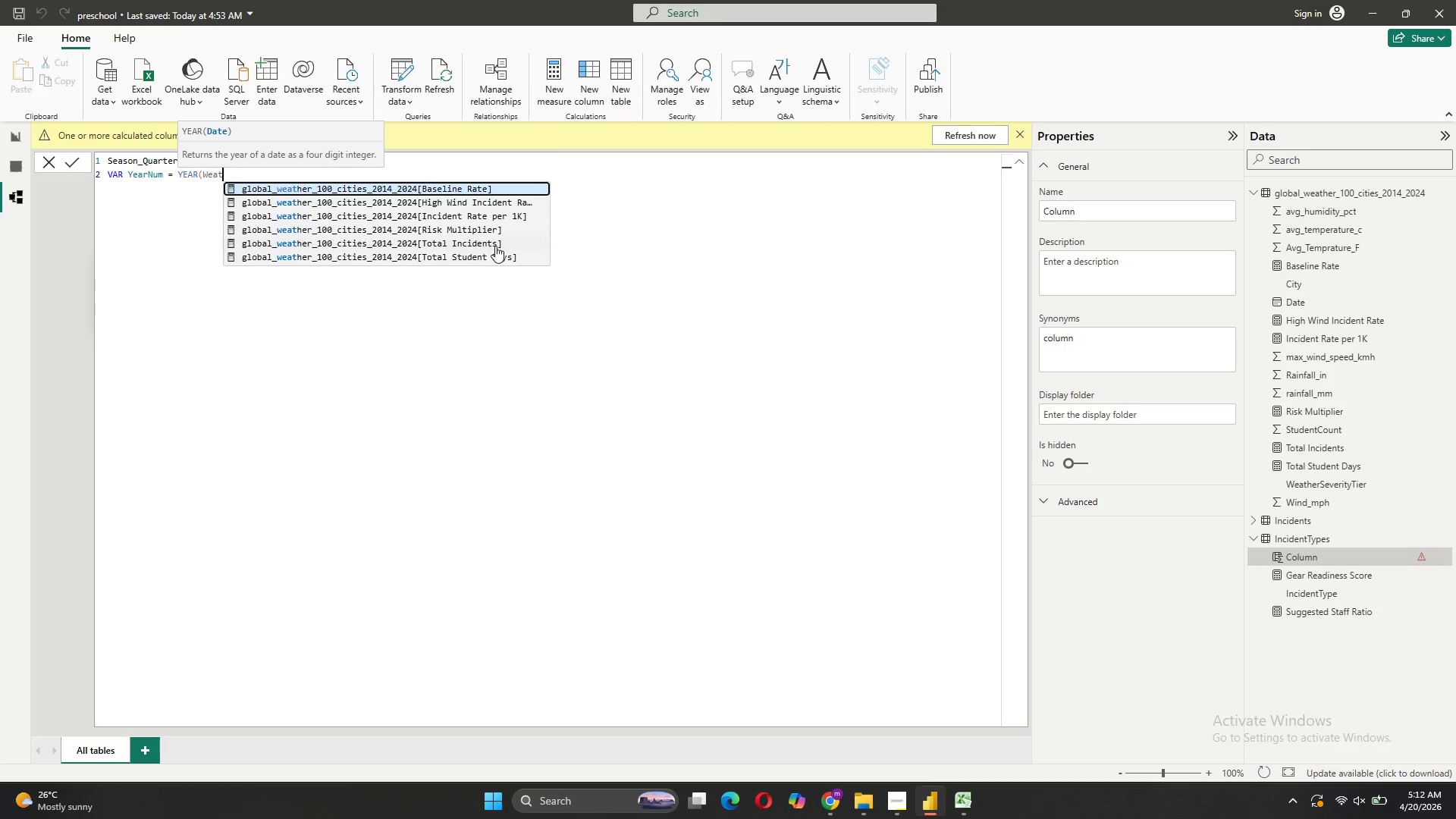 
key(Backspace)
 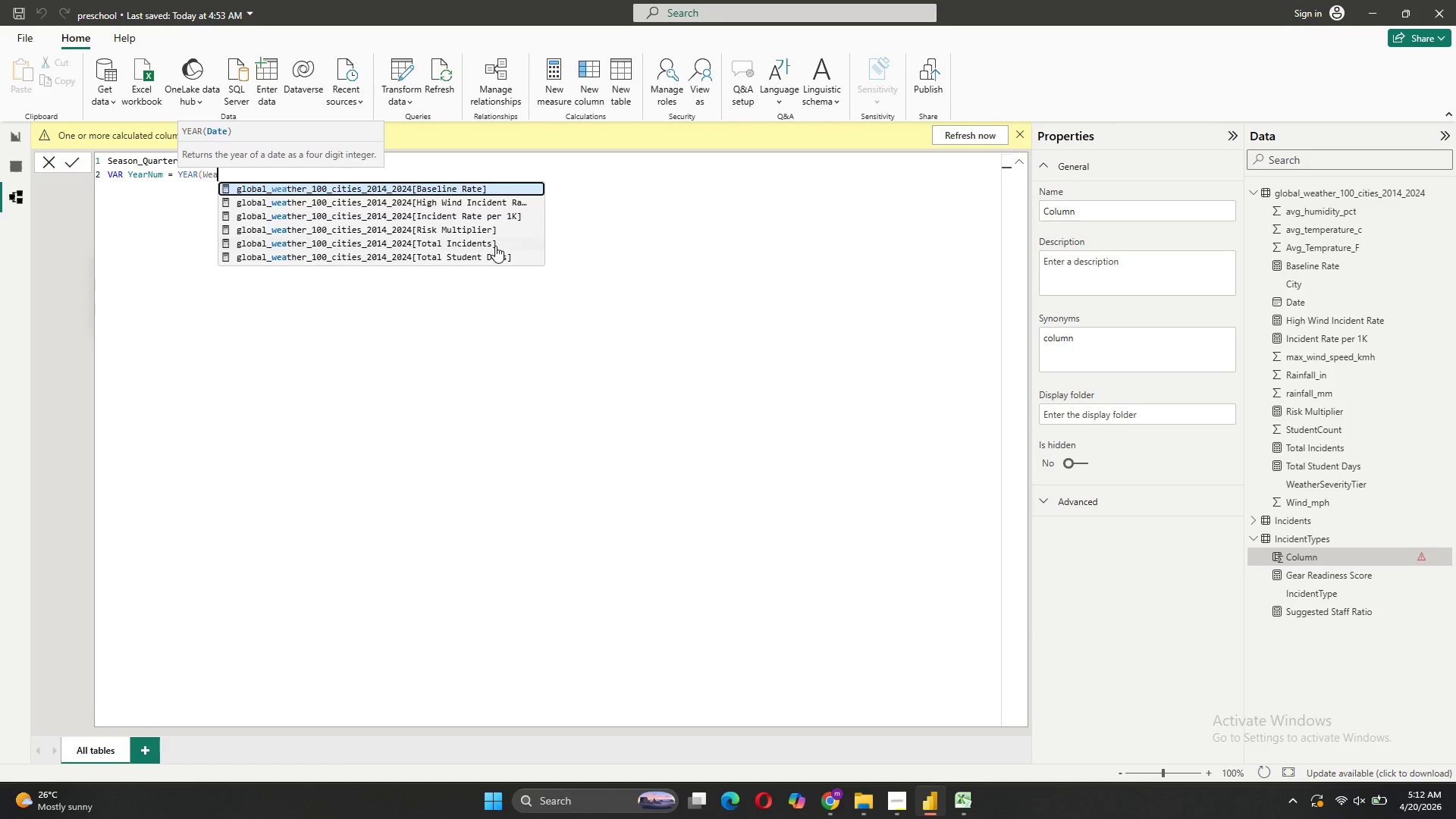 
key(Backspace)
 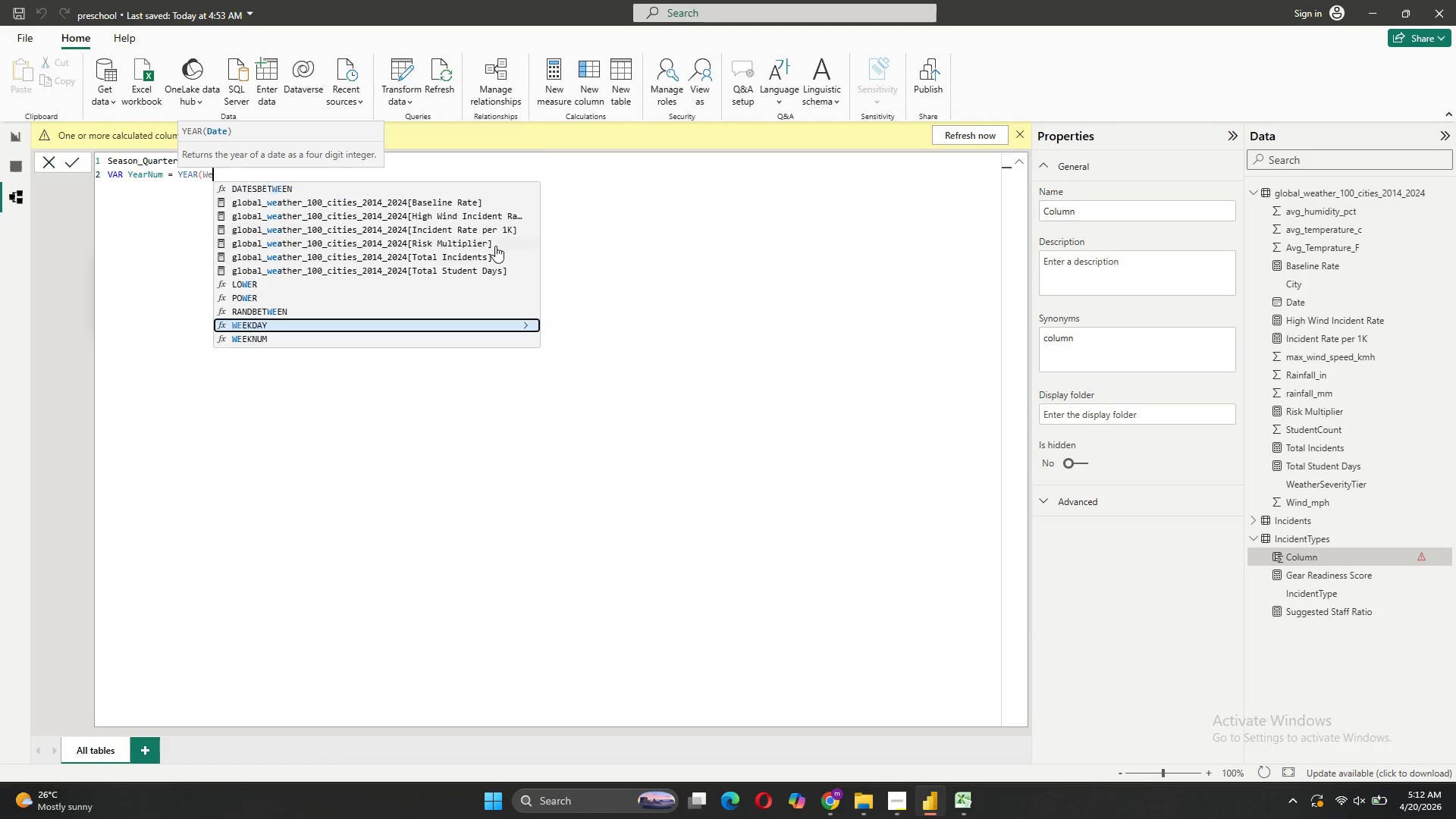 
key(Backspace)
 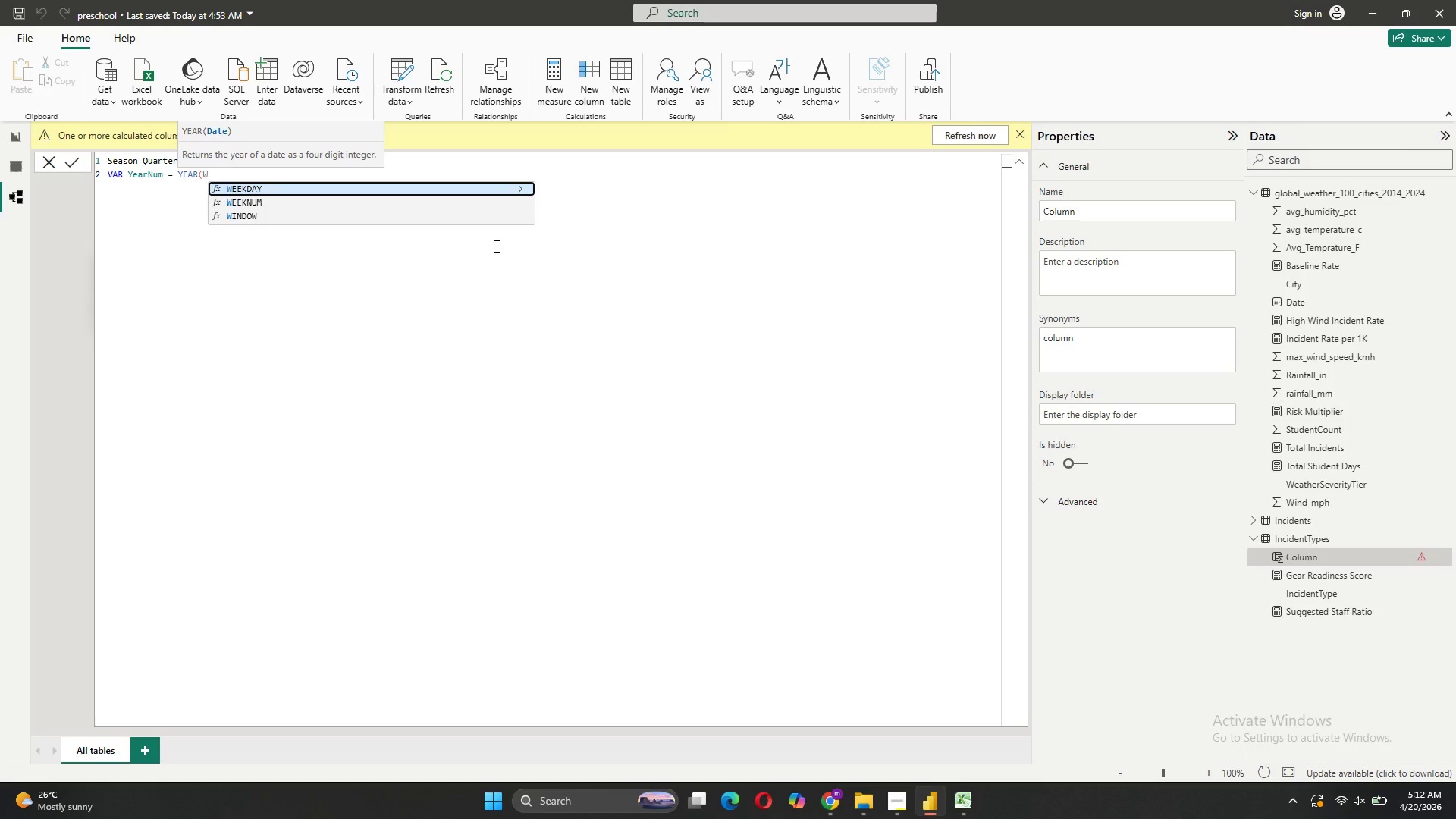 
key(Backspace)
 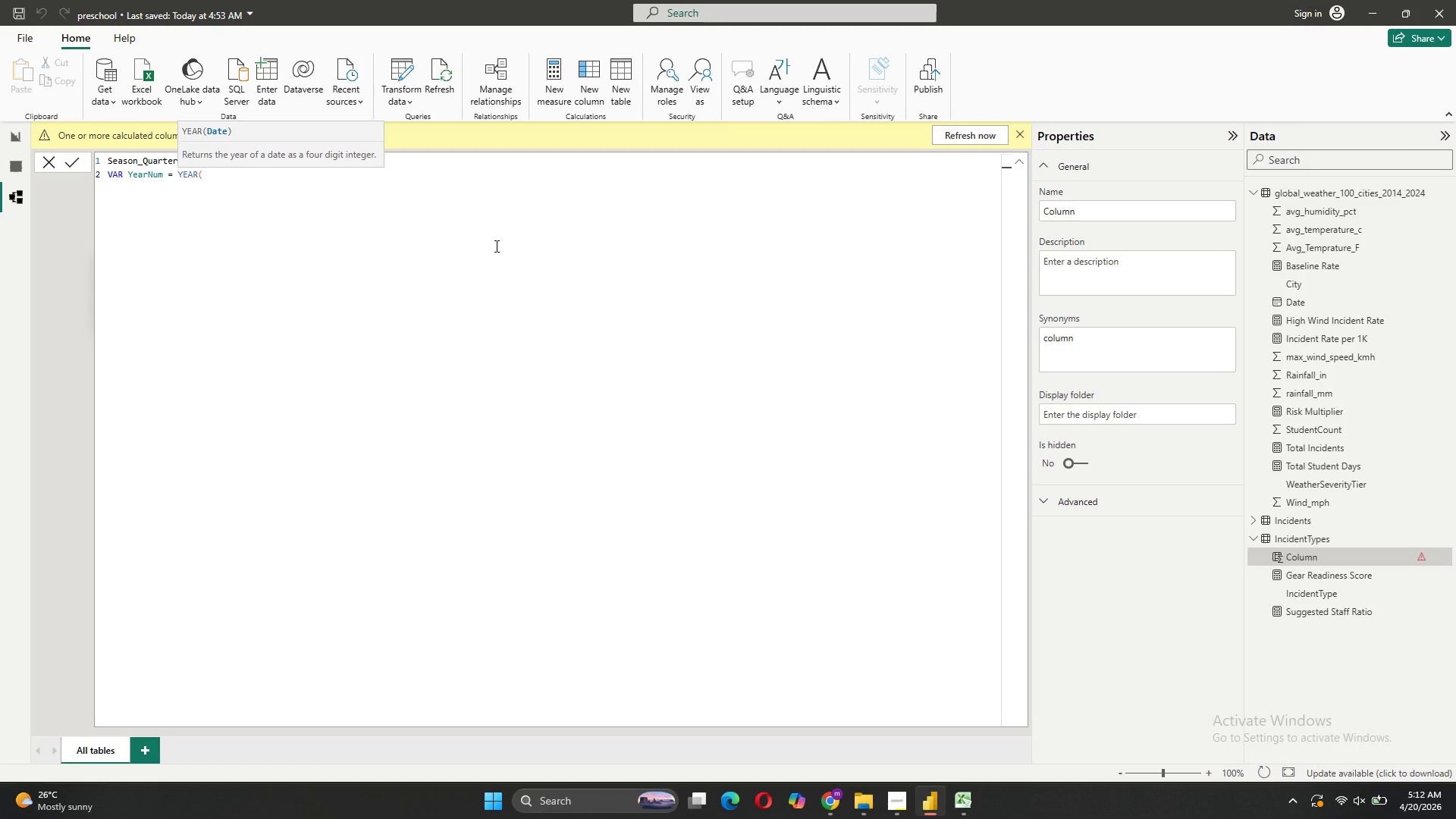 
key(G)
 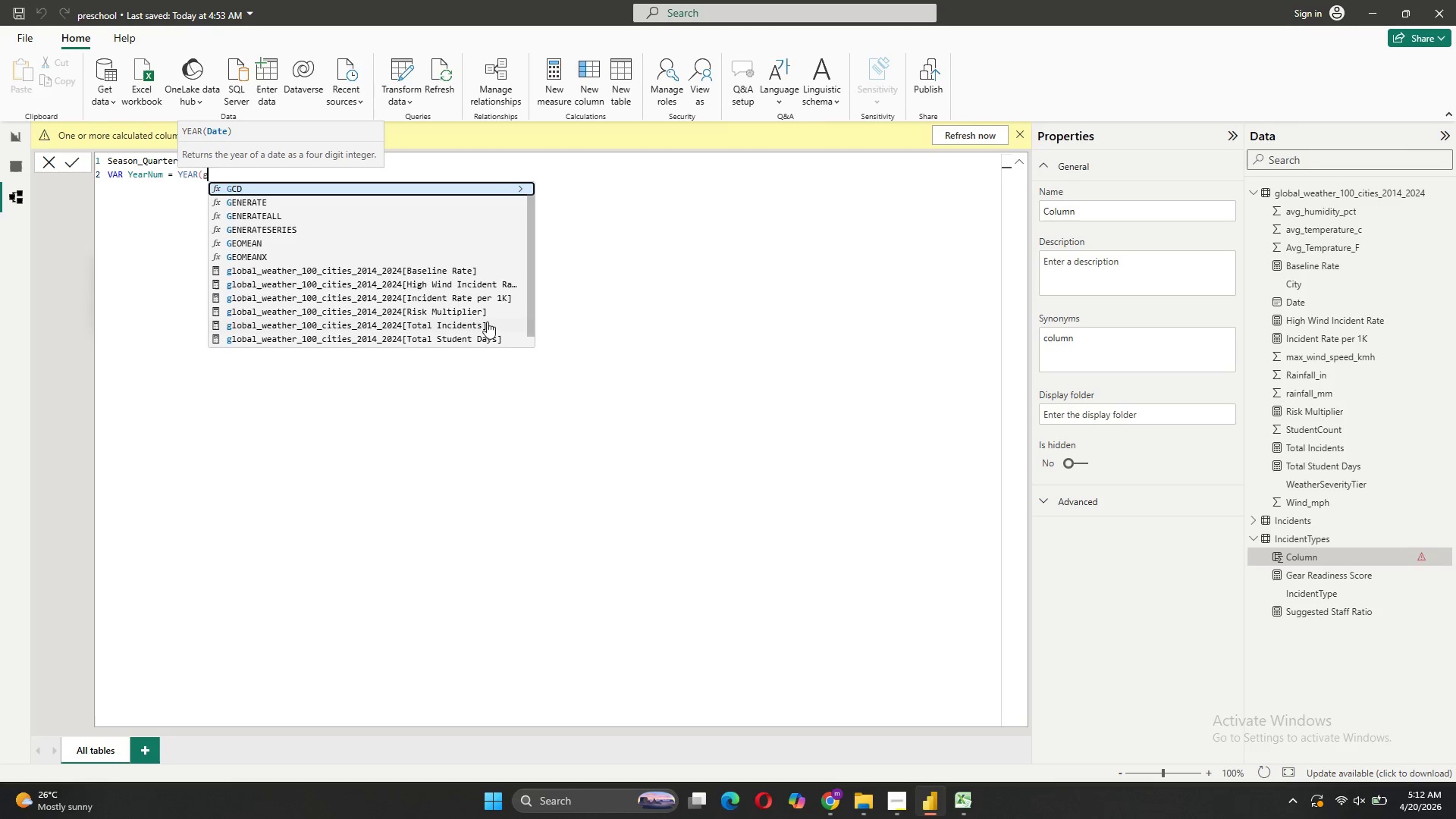 
scroll: coordinate [488, 315], scroll_direction: down, amount: 5.0
 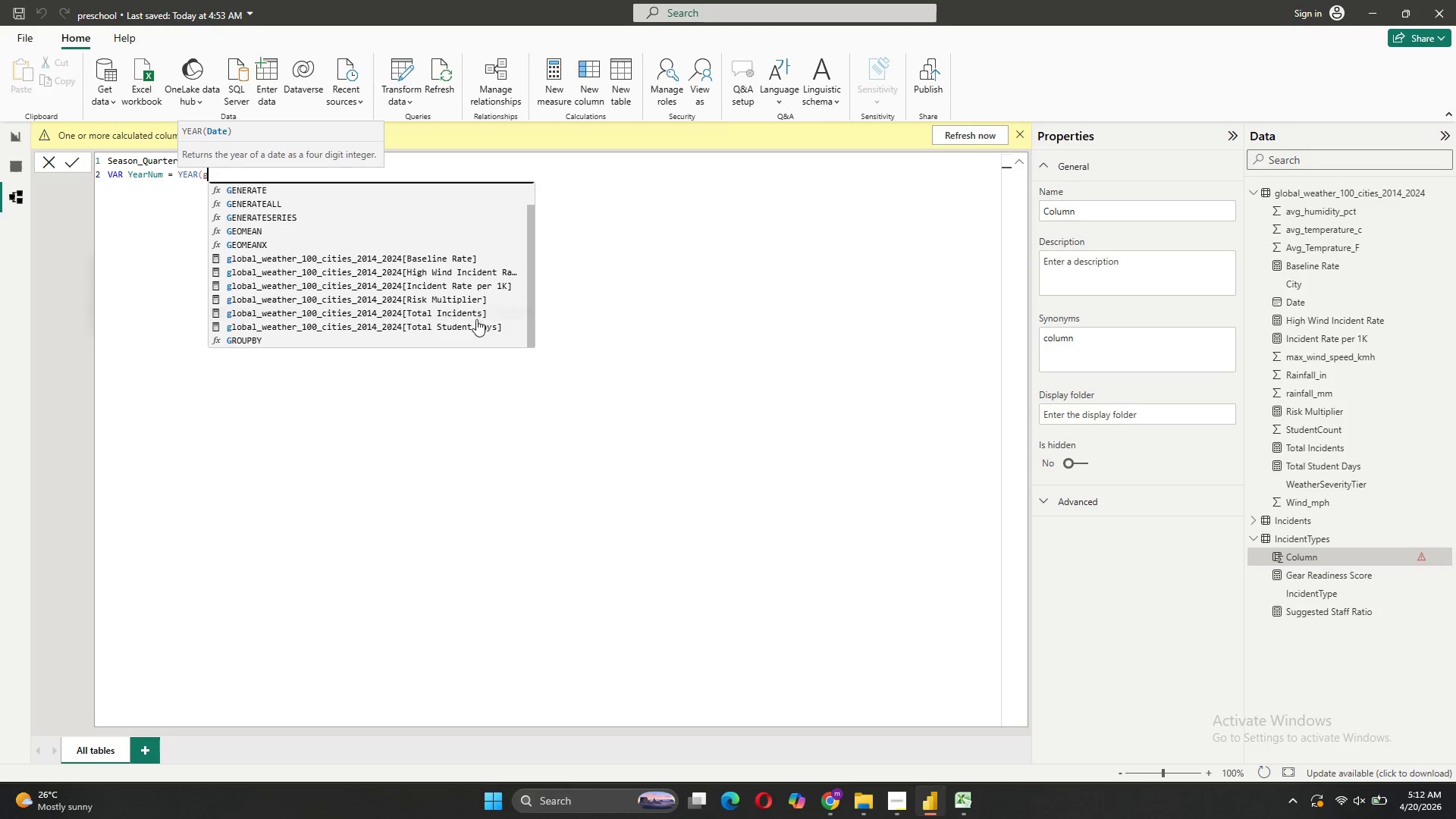 
wait(8.05)
 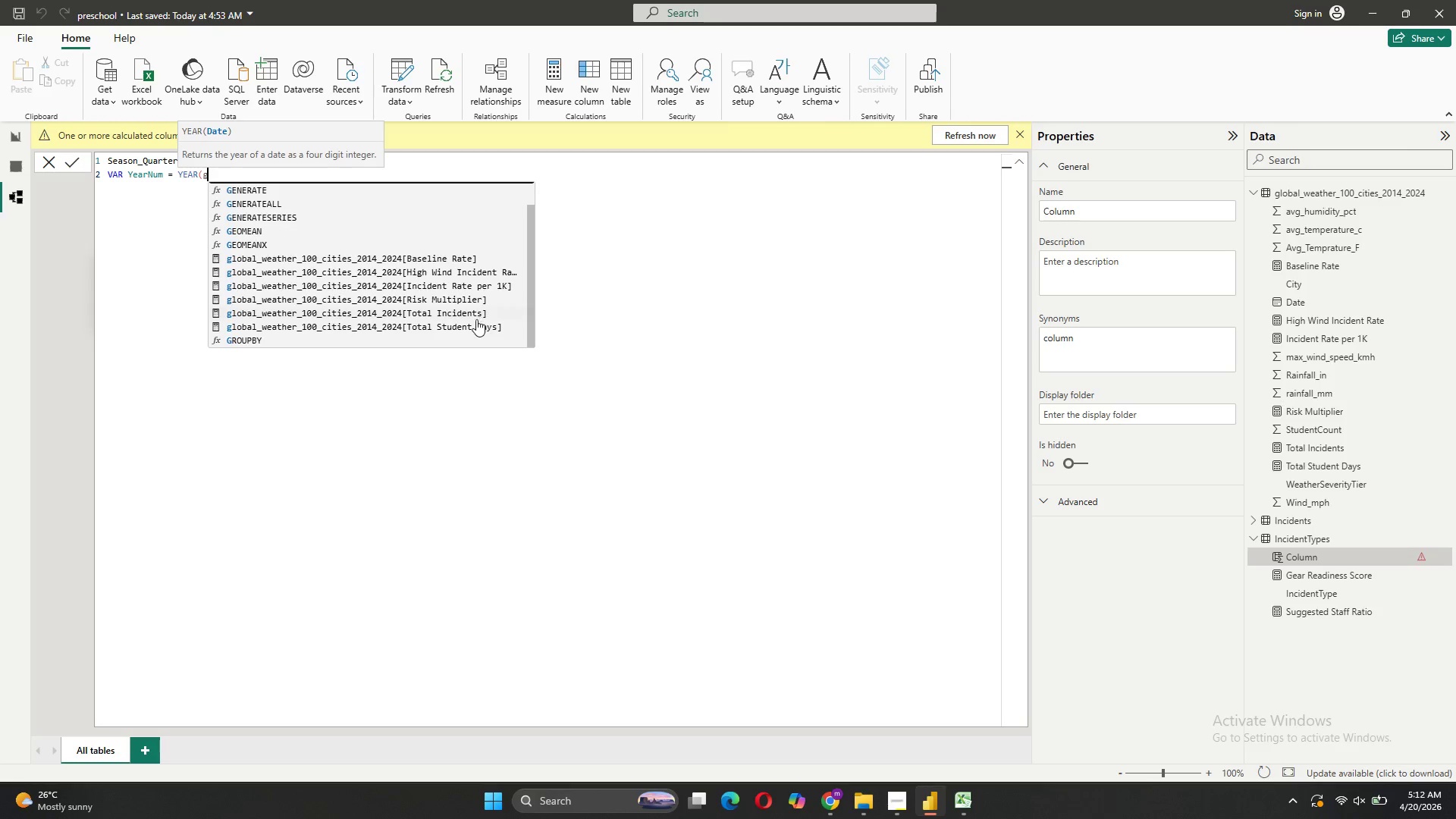 
left_click([480, 260])
 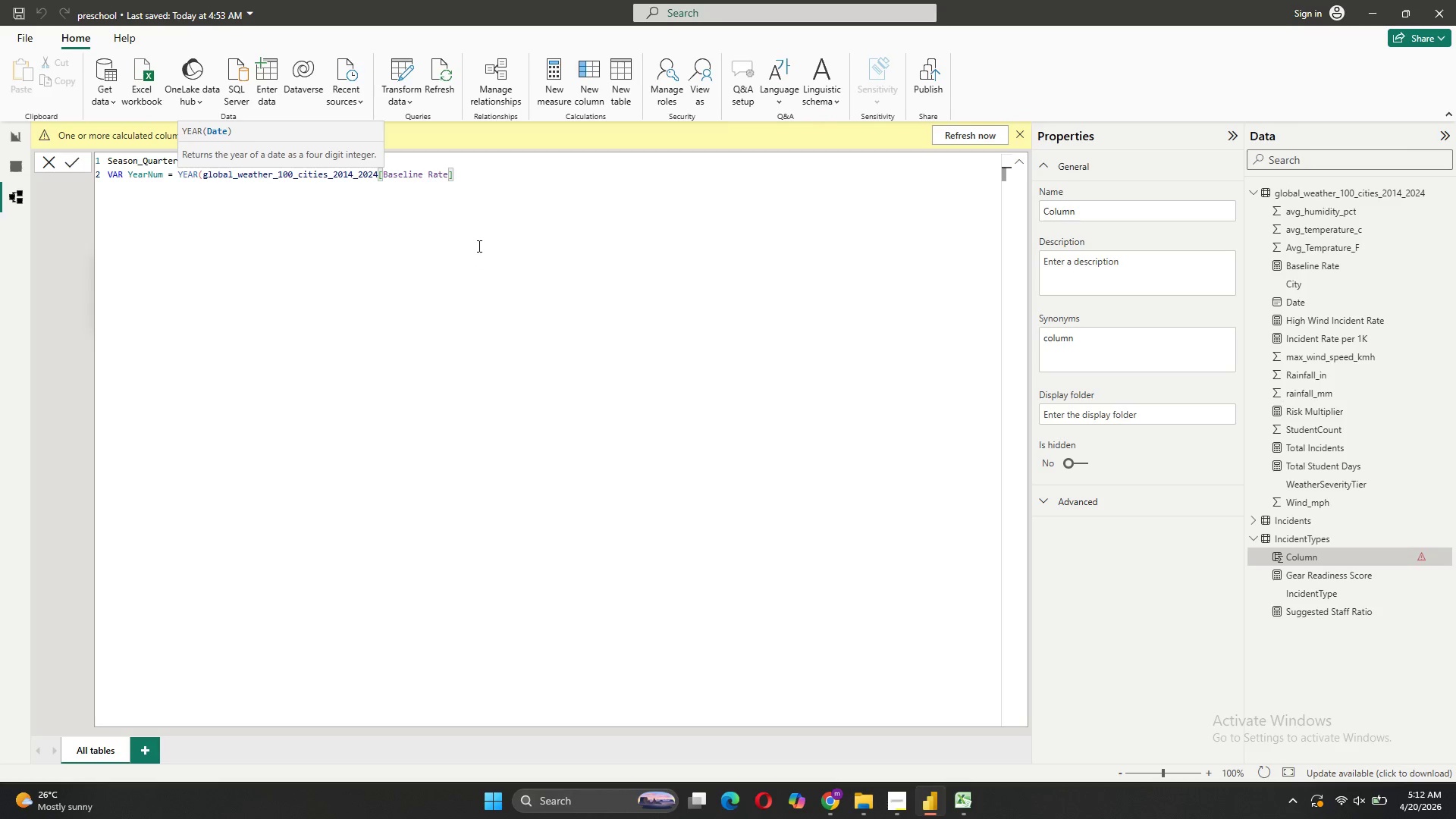 
key(ArrowLeft)
 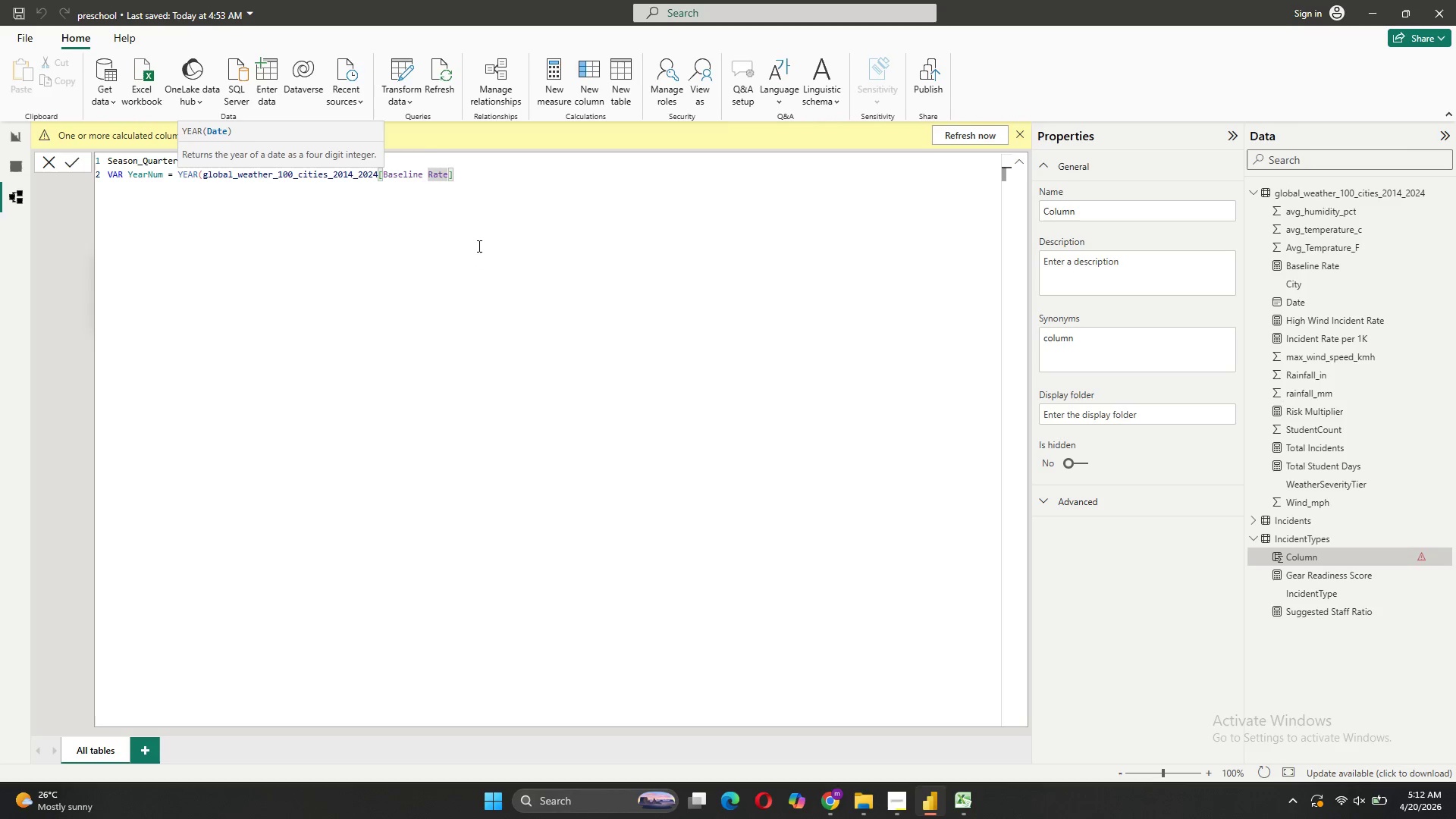 
key(Backspace)
key(Backspace)
key(Backspace)
key(Backspace)
key(Backspace)
key(Backspace)
key(Backspace)
key(Backspace)
key(Backspace)
key(Backspace)
key(Backspace)
key(Backspace)
key(Backspace)
type(DATE)
 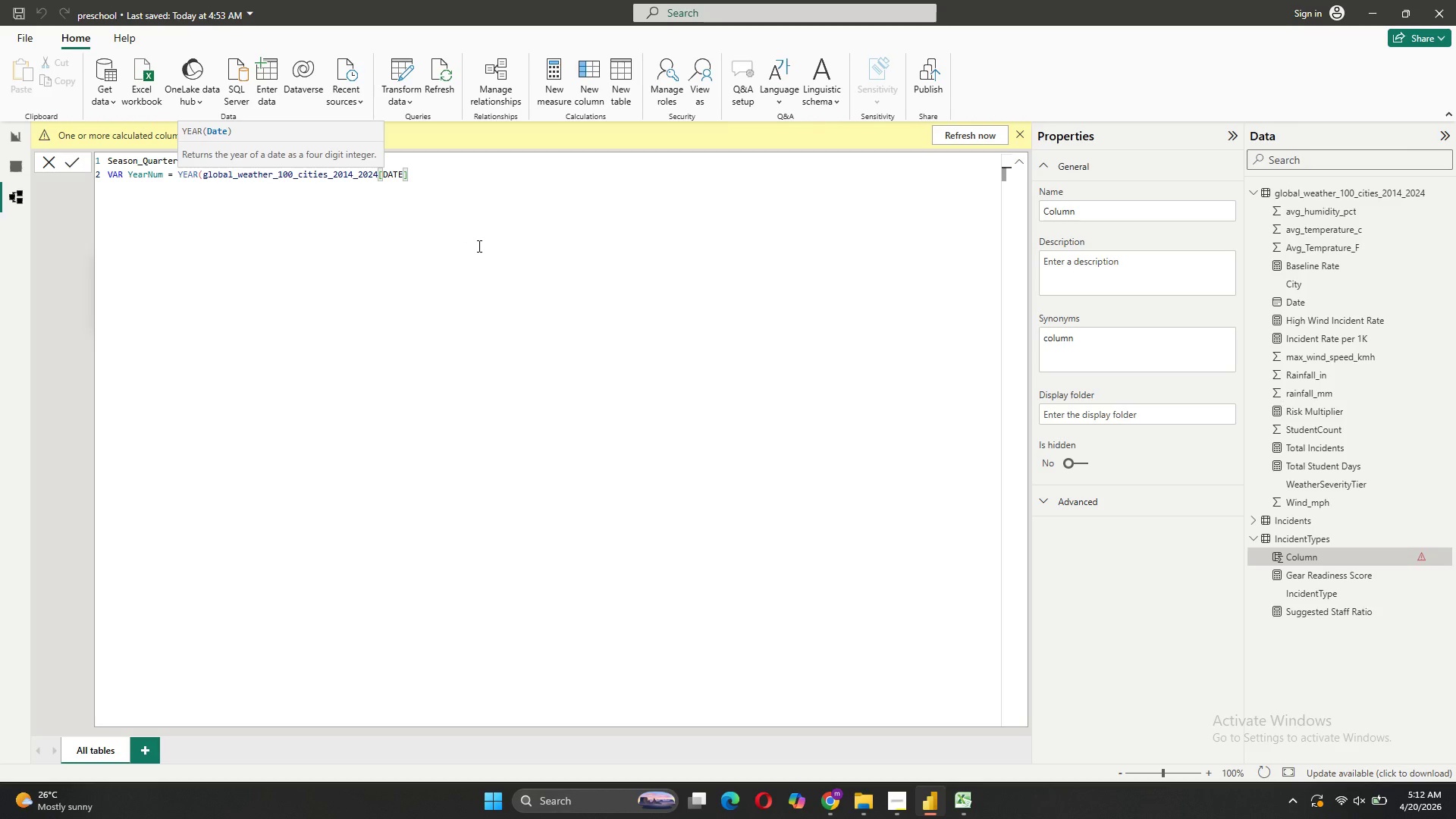 
key(Enter)
 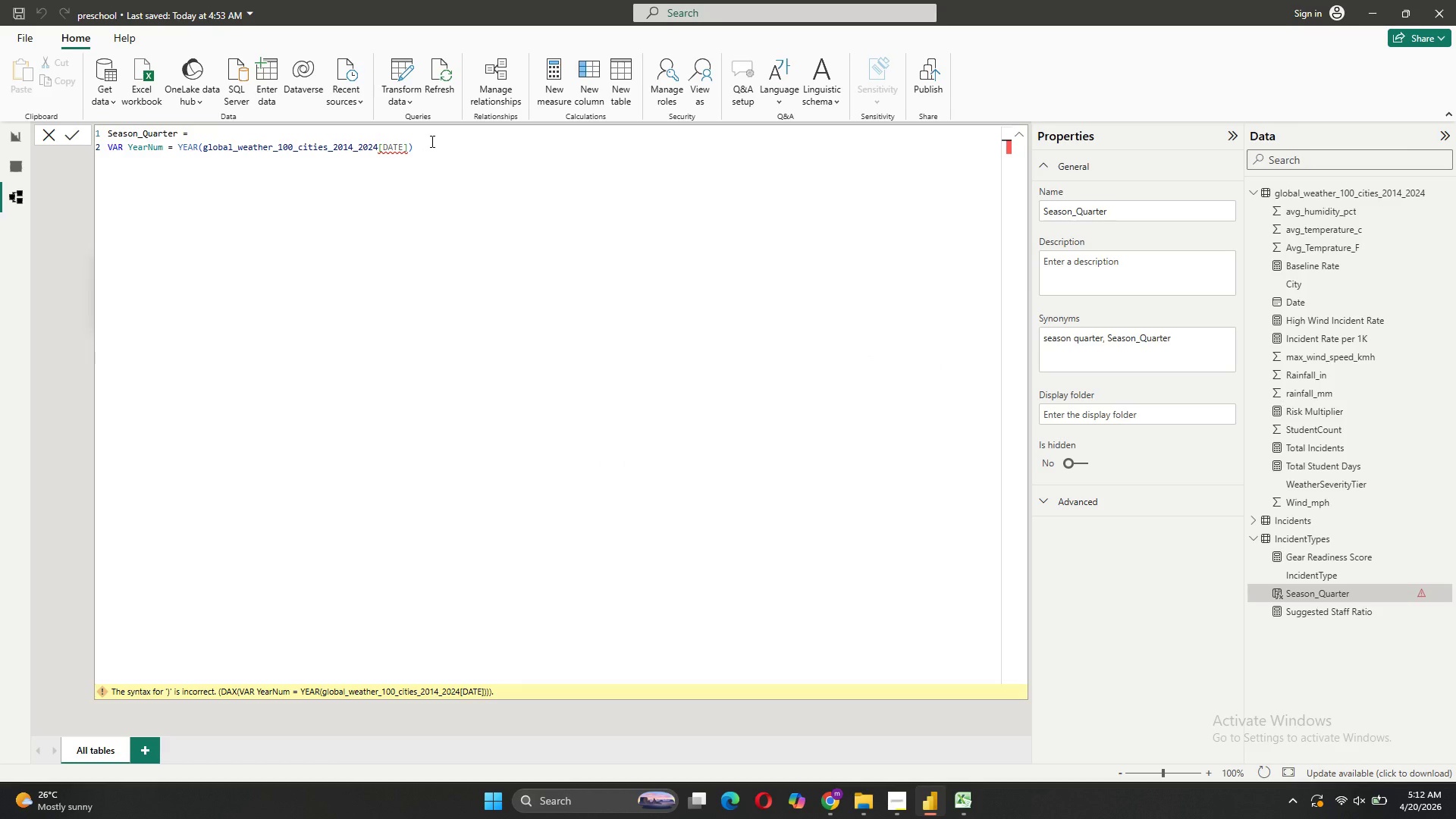 
wait(8.27)
 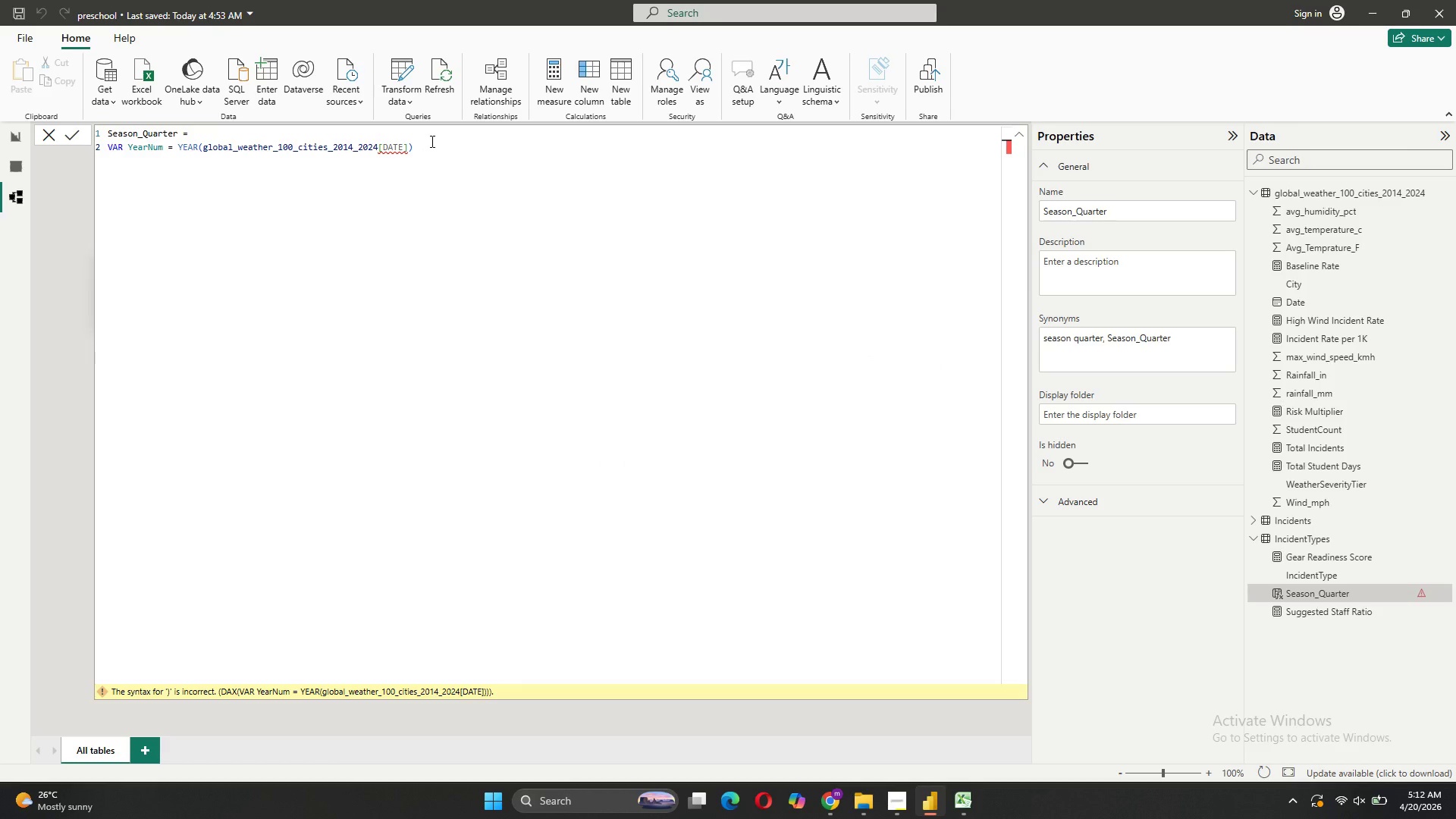 
left_click([14, 164])
 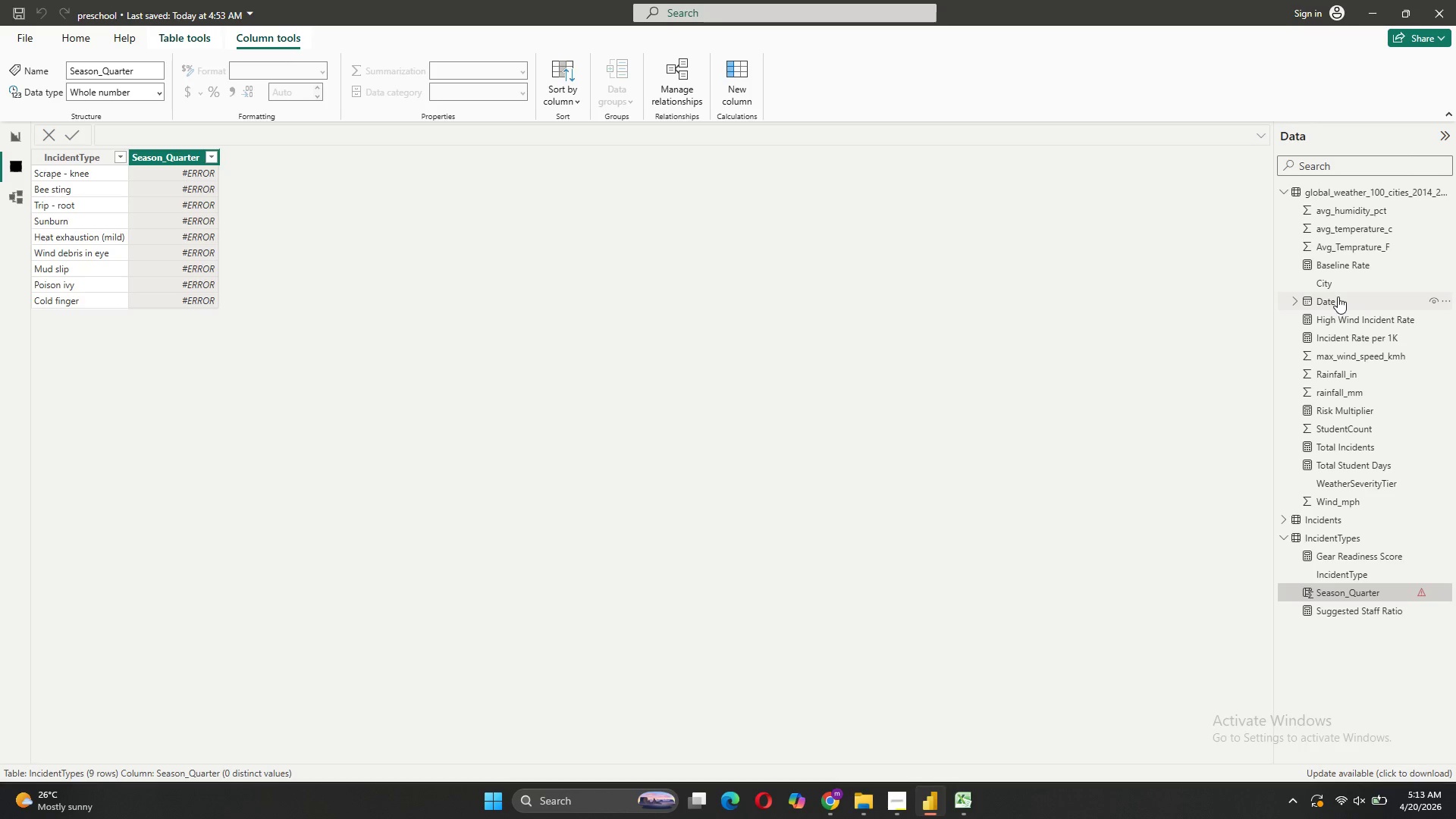 
wait(7.41)
 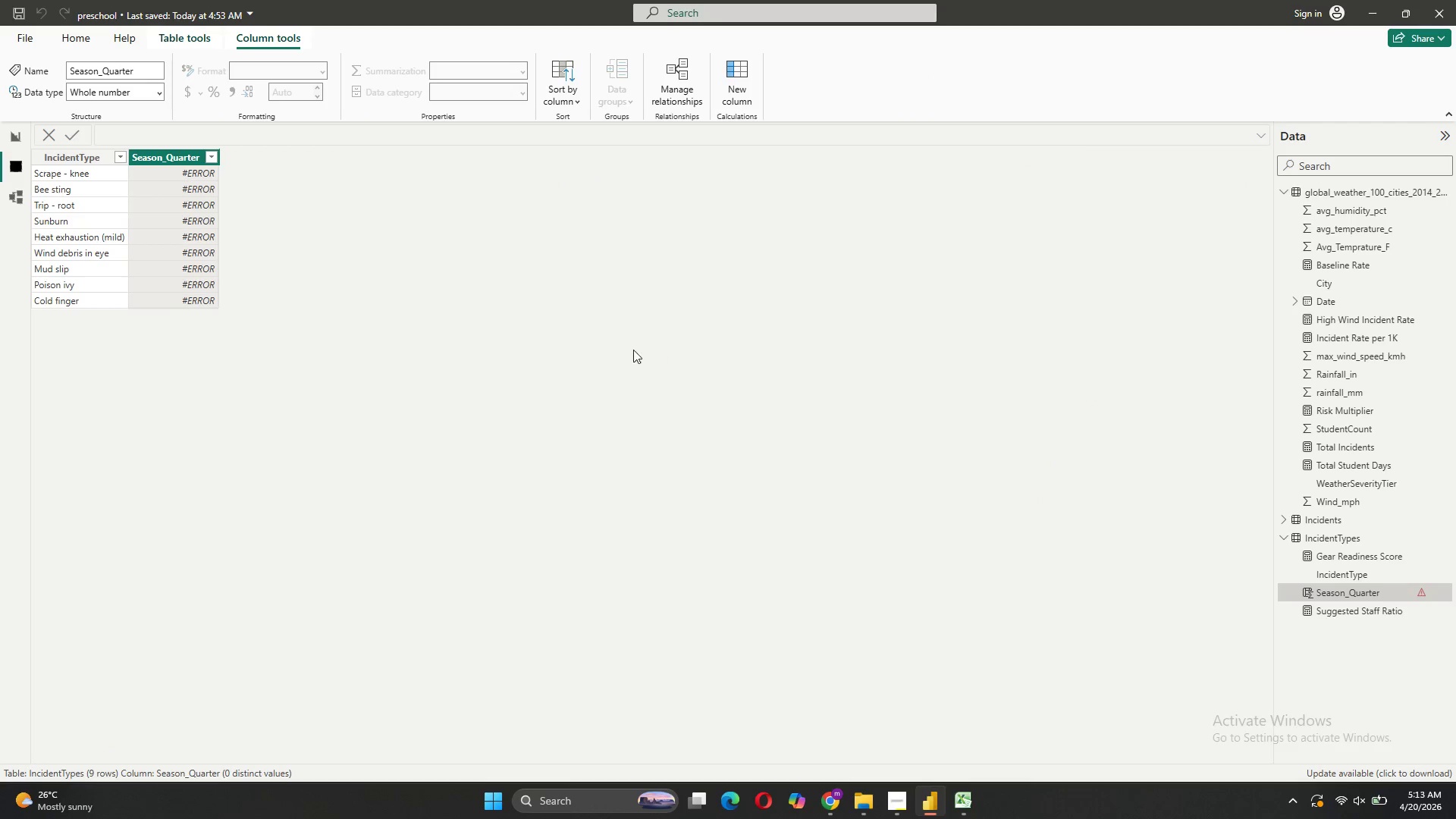 
left_click([1345, 197])
 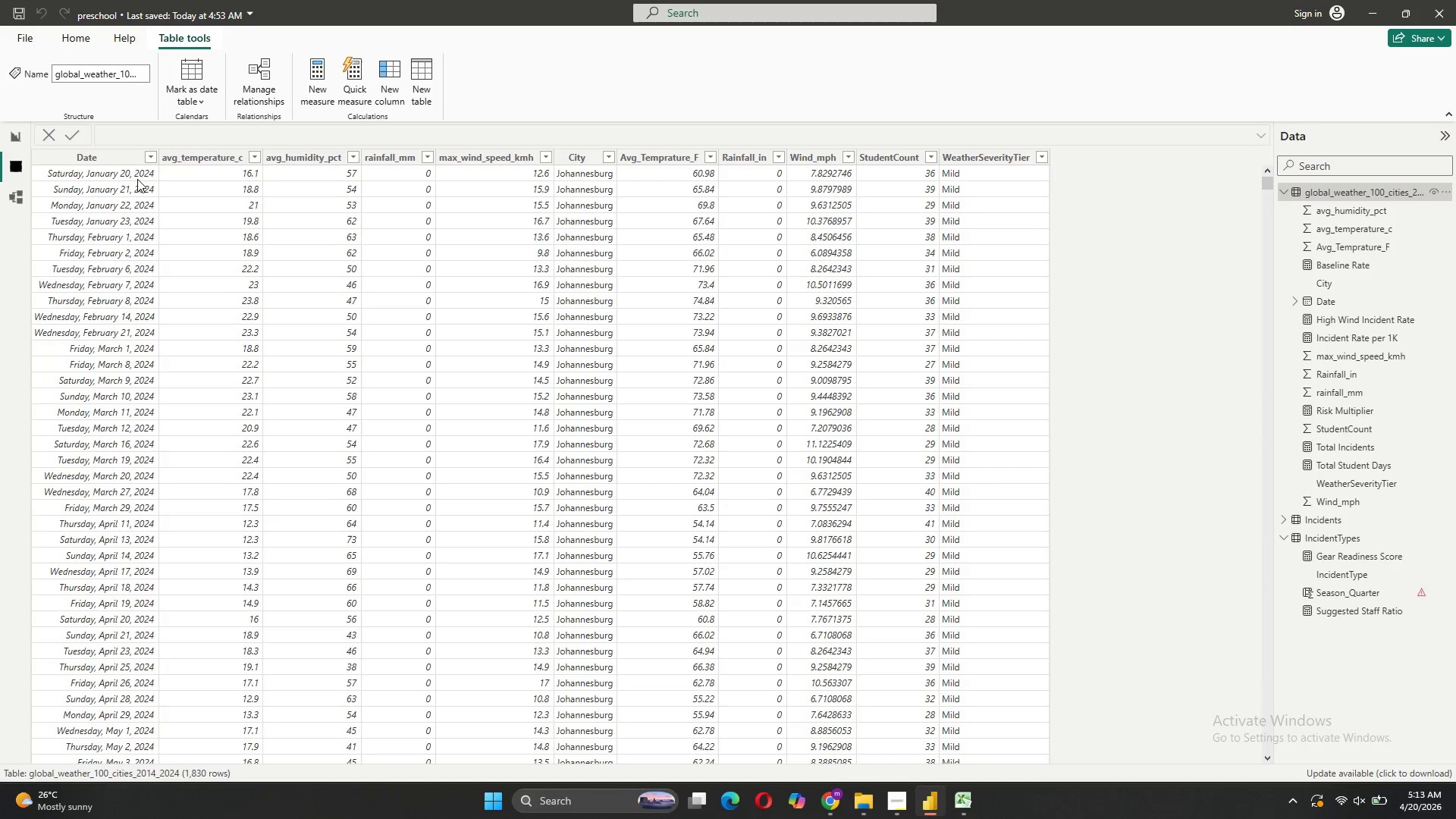 
left_click([114, 158])
 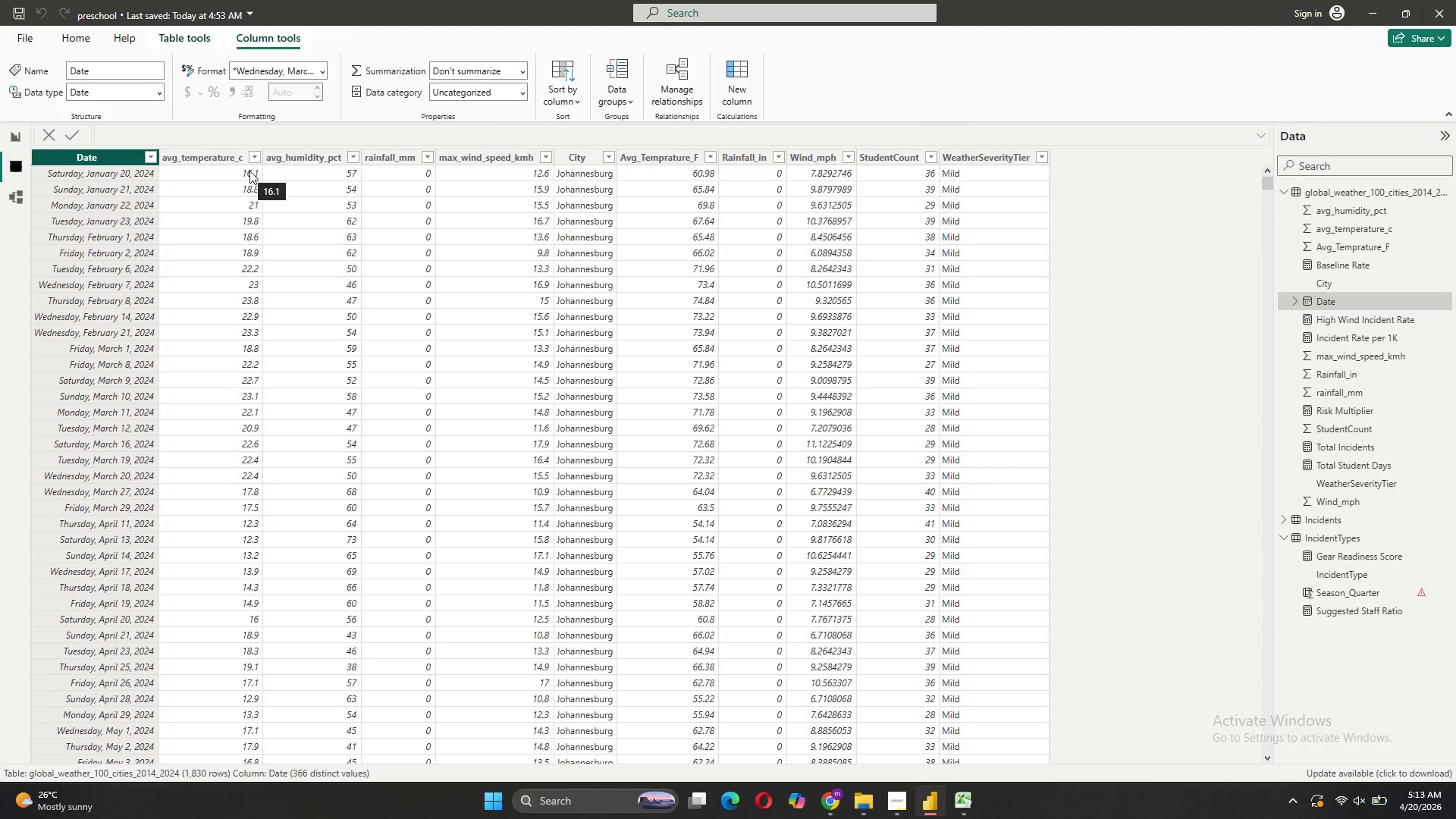 
wait(5.31)
 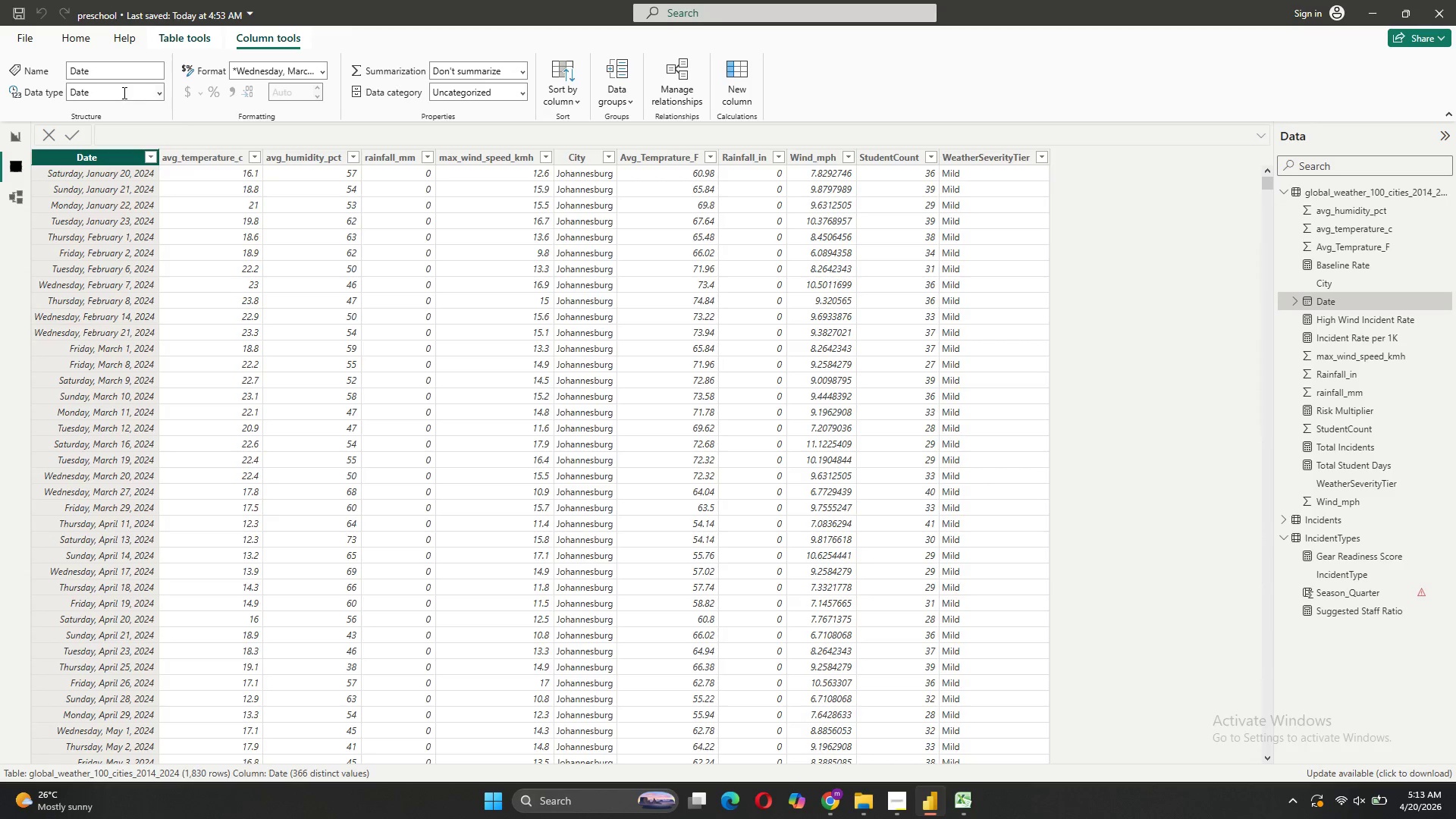 
left_click([11, 195])
 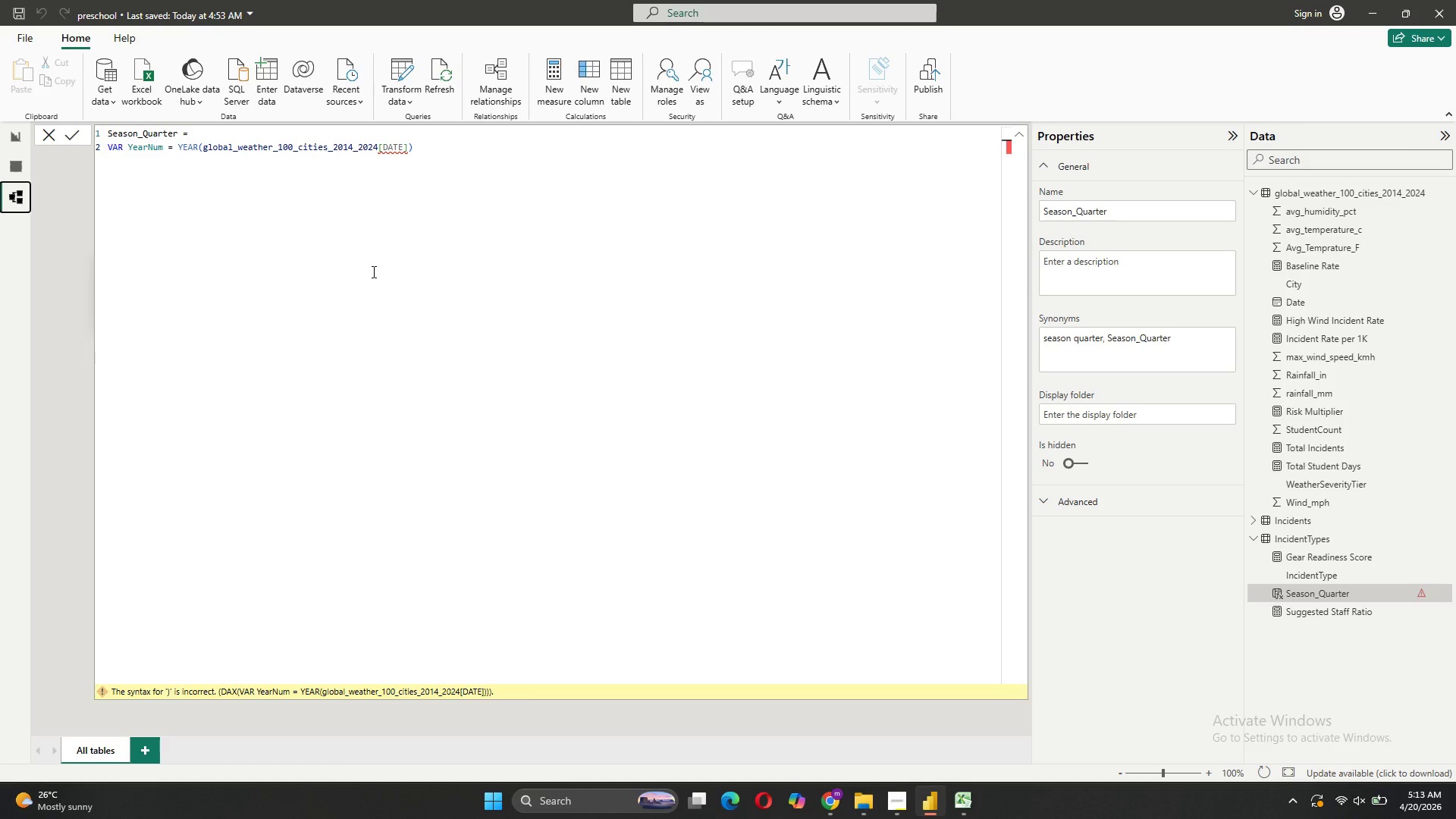 
left_click([435, 169])
 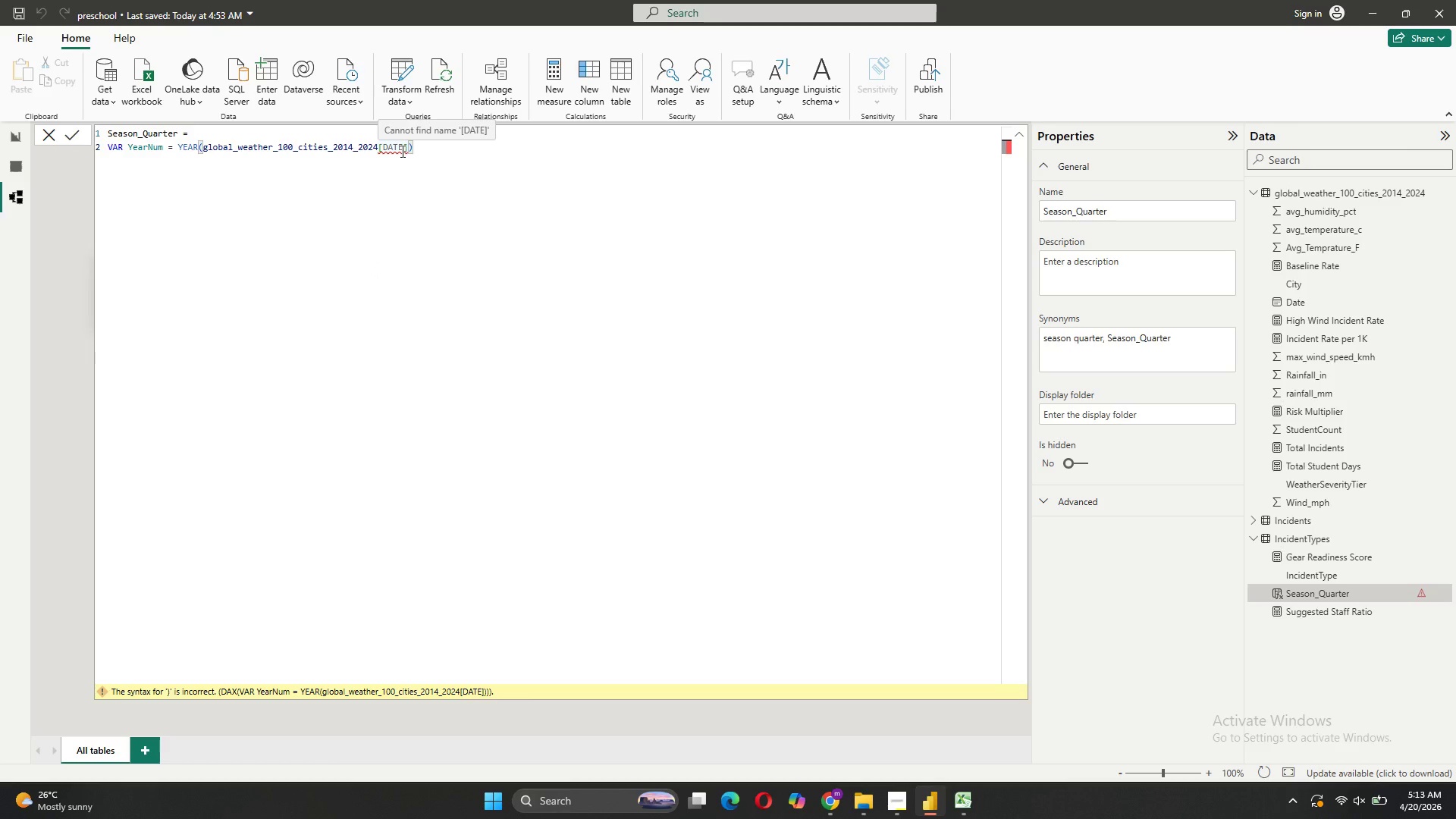 
left_click([403, 144])
 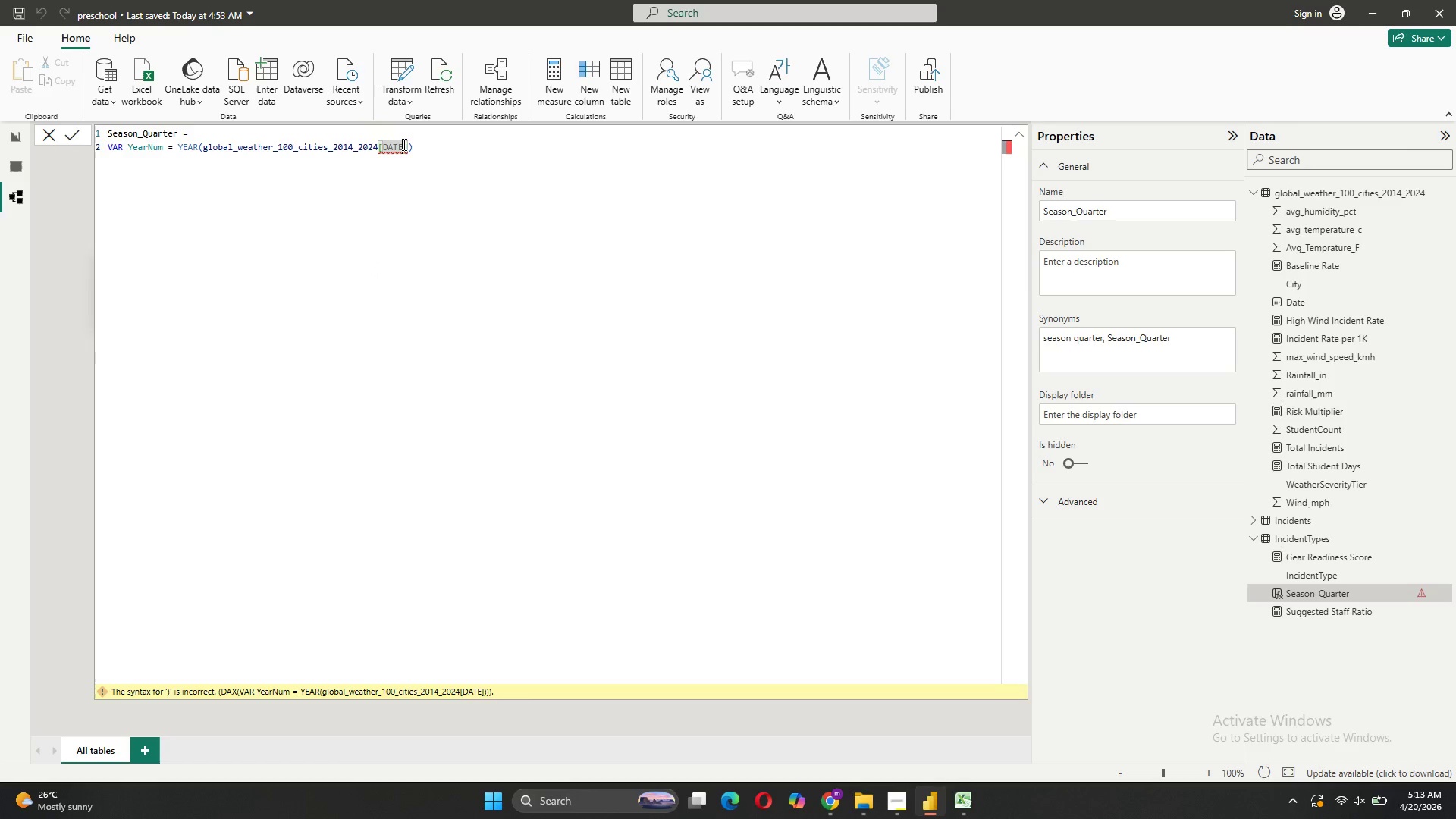 
key(Backspace)
key(Backspace)
key(Backspace)
type(ate)
 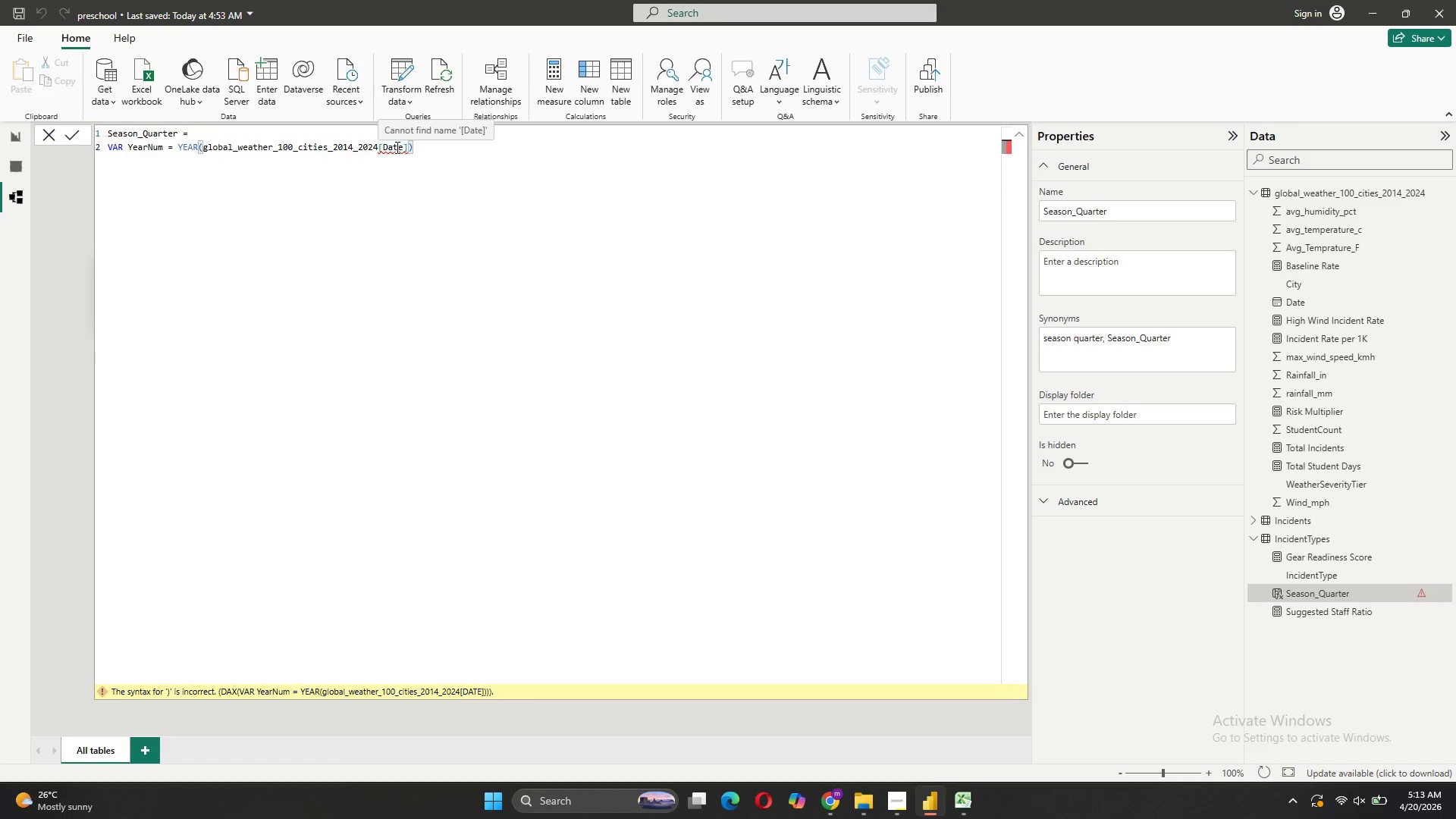 
wait(9.66)
 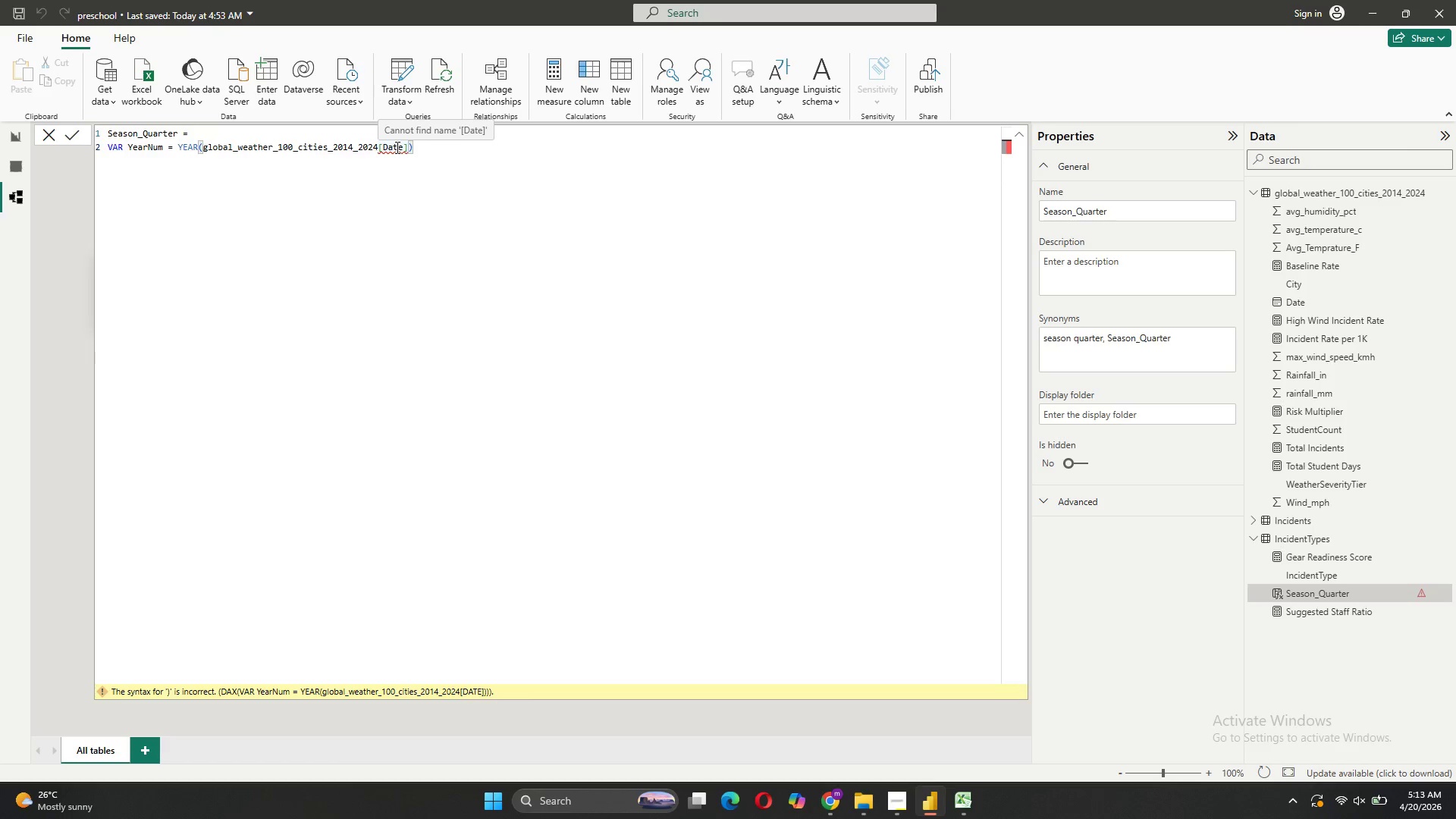 
left_click([288, 208])
 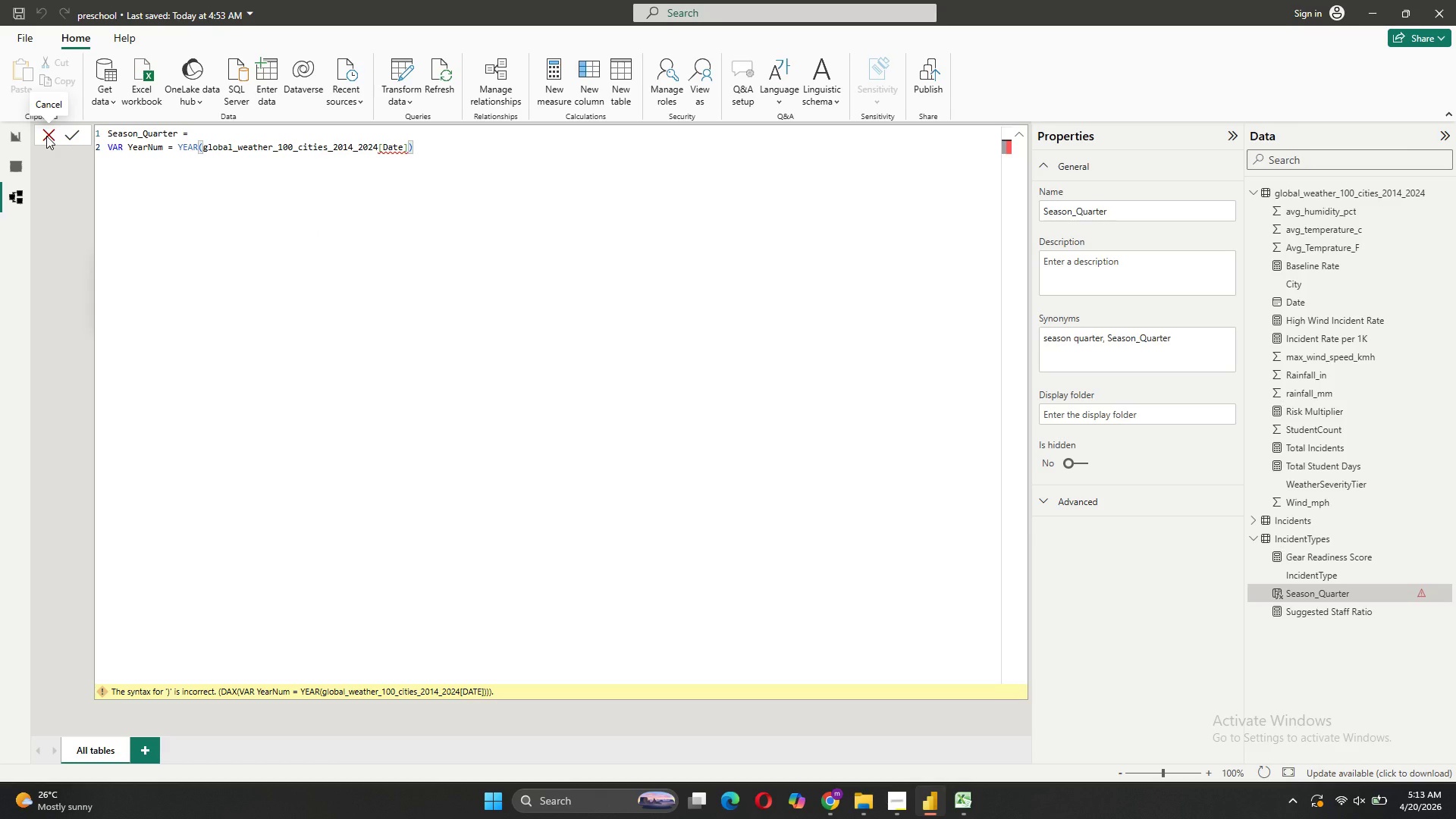 
wait(13.2)
 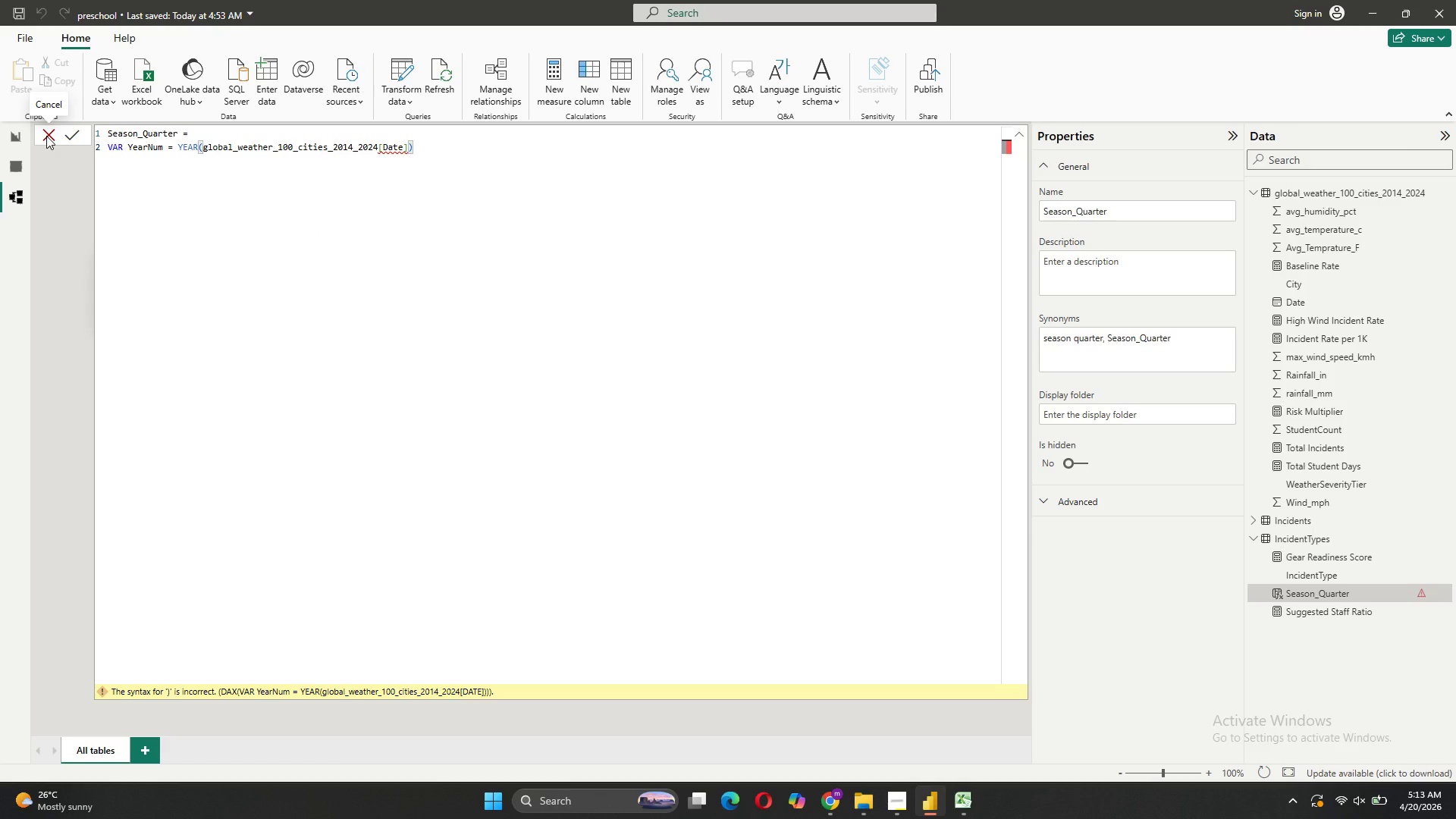 
left_click_drag(start_coordinate=[432, 153], to_coordinate=[90, 133])
 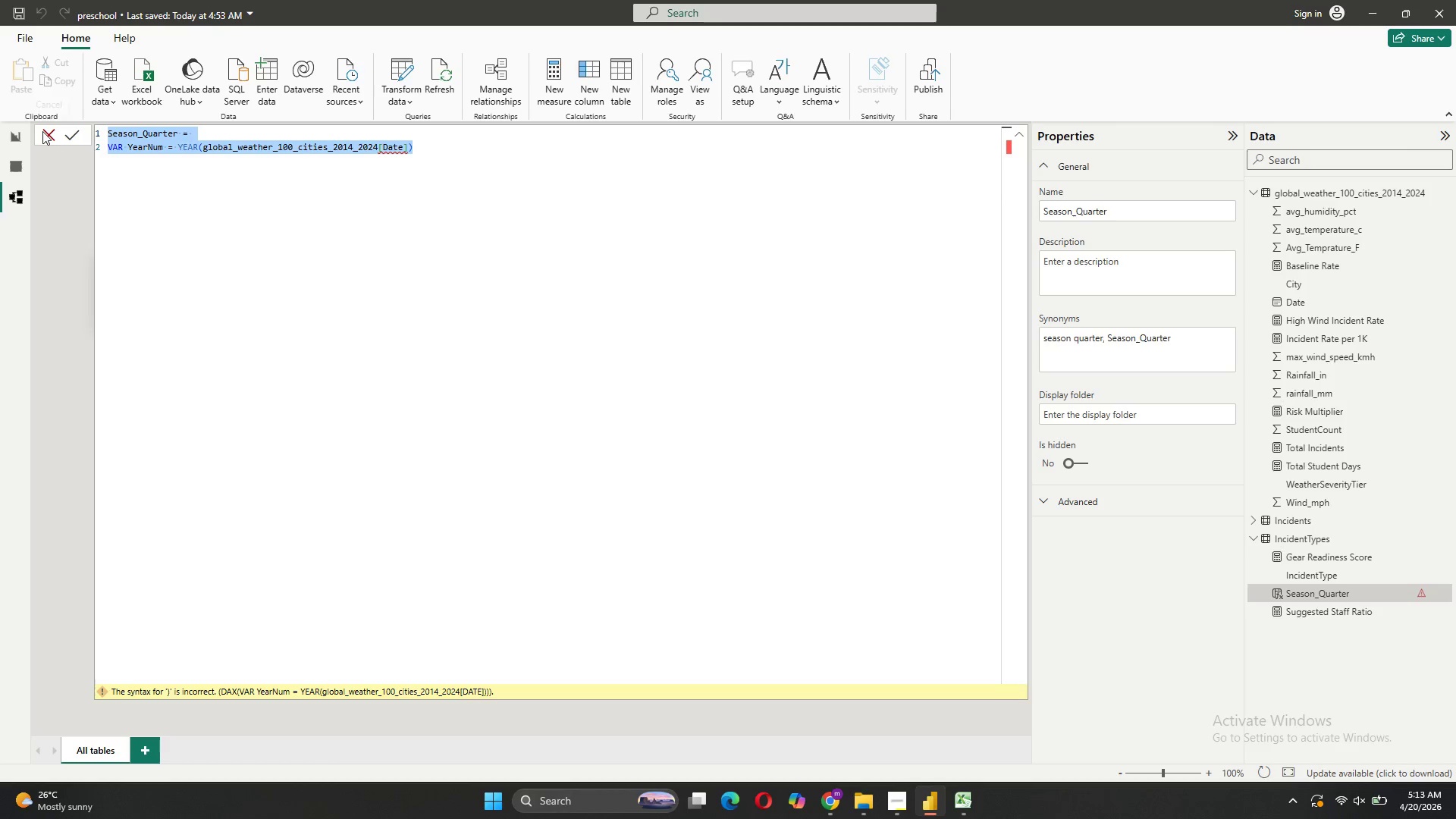 
left_click([42, 131])
 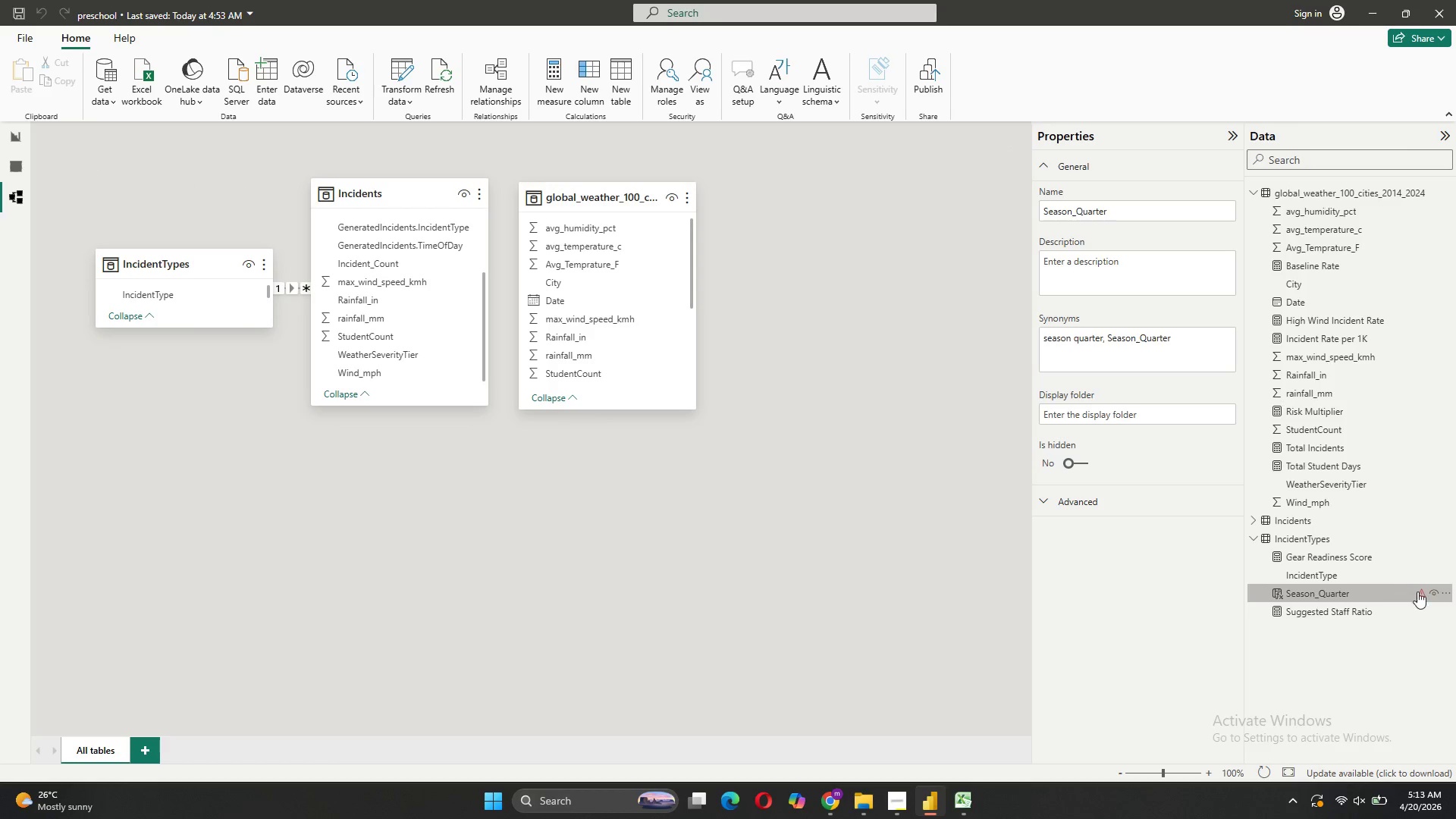 
left_click([1450, 590])
 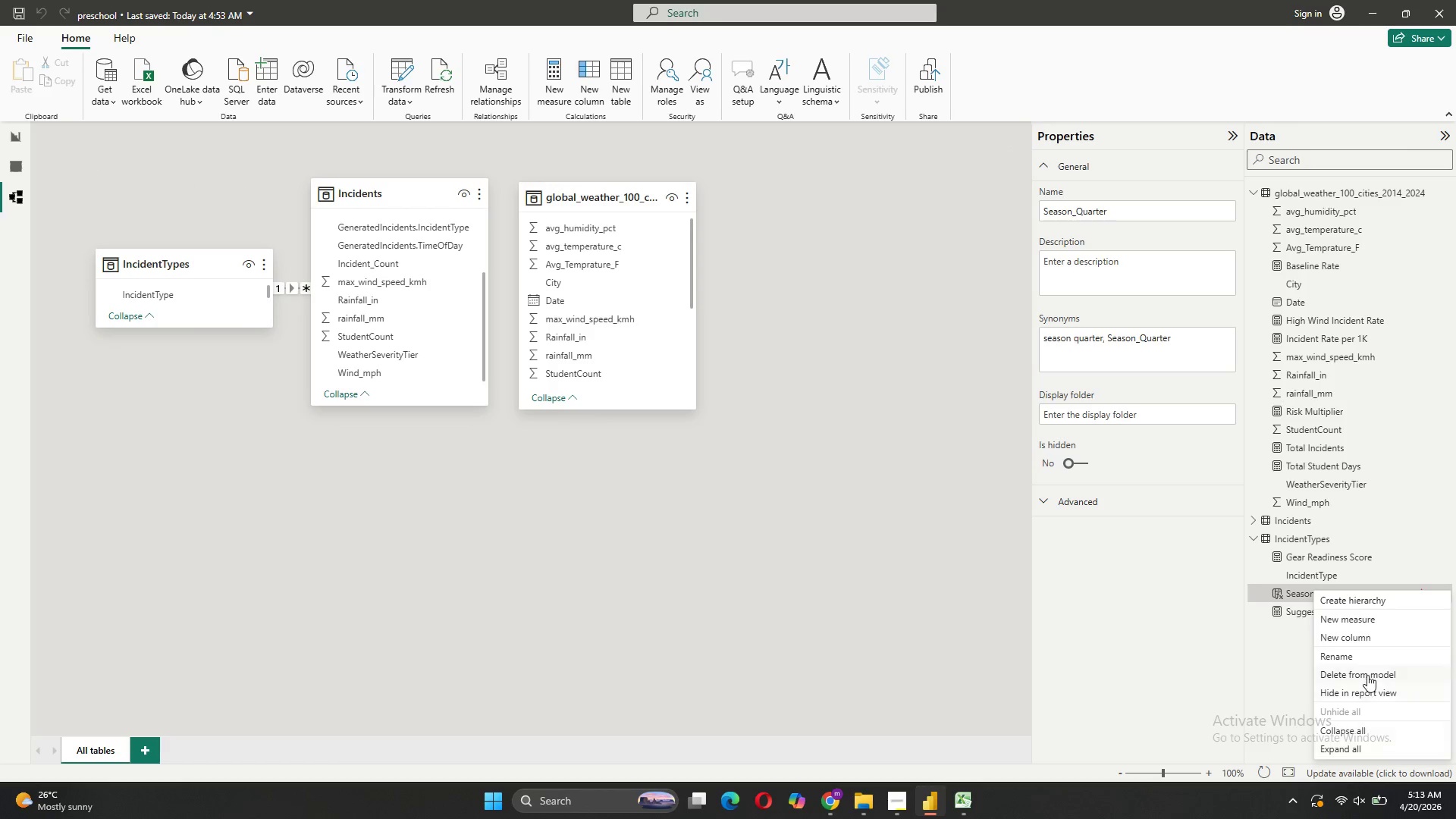 
left_click([1367, 674])
 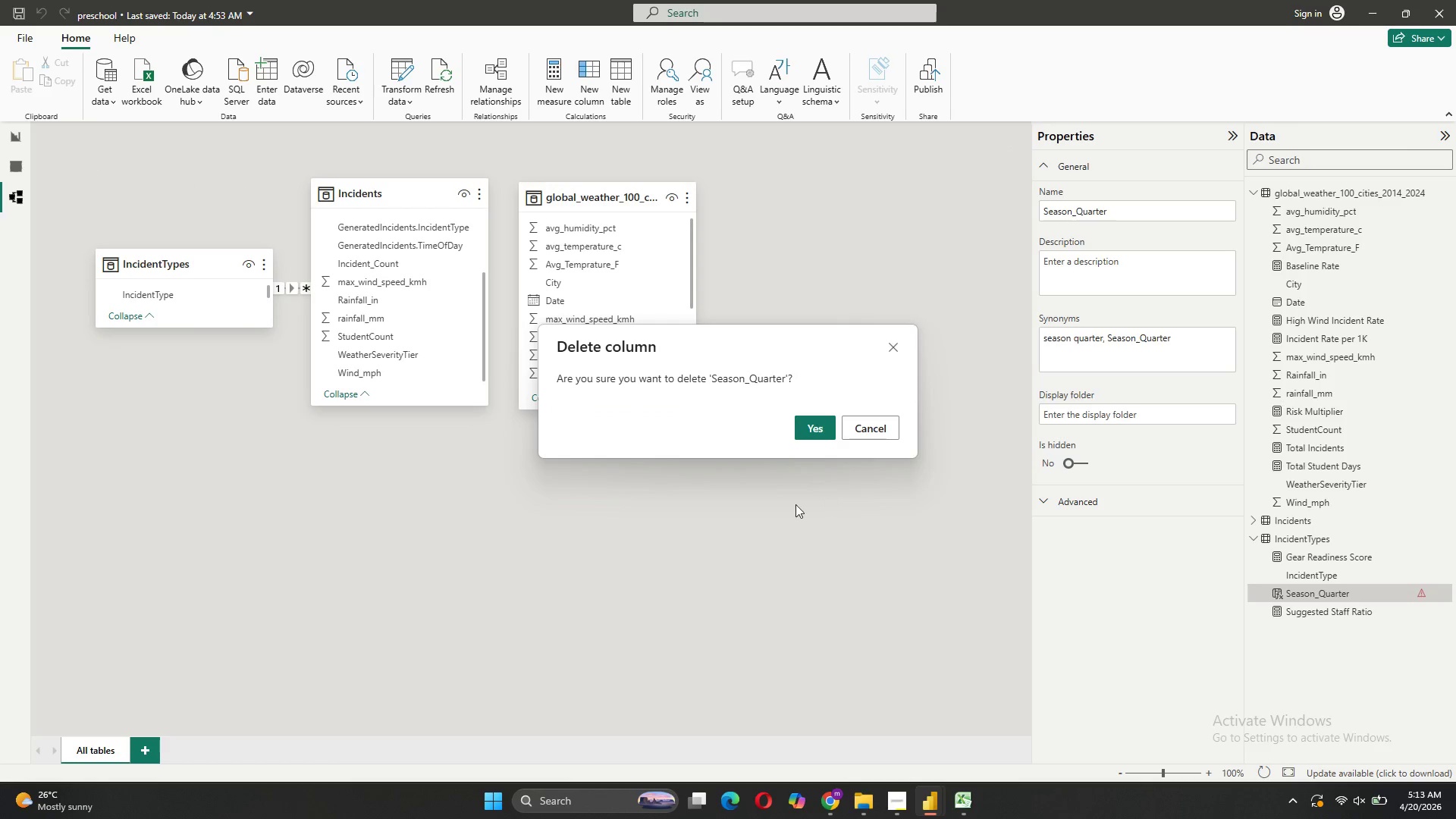 
left_click([810, 431])
 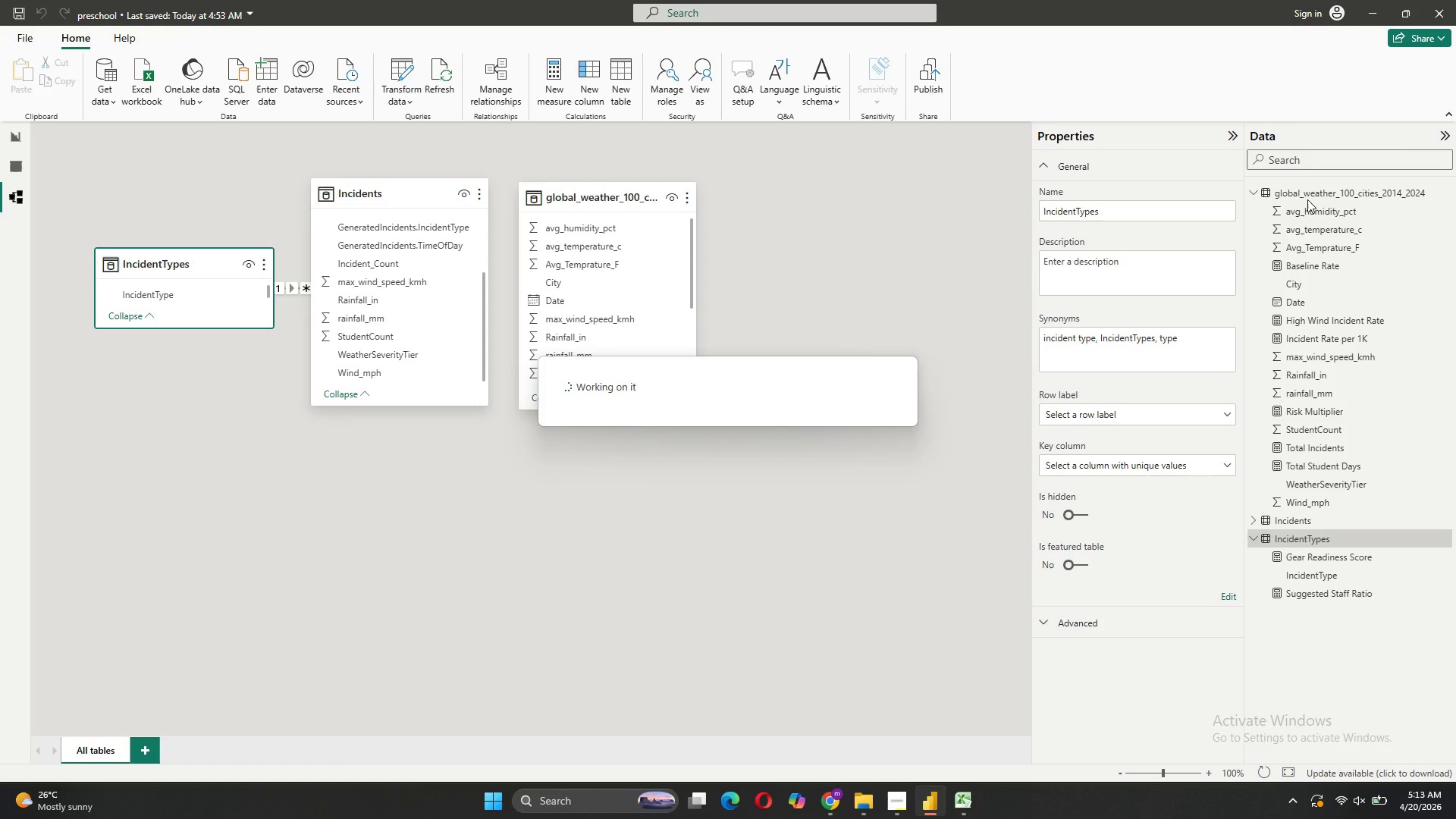 
left_click([1307, 195])
 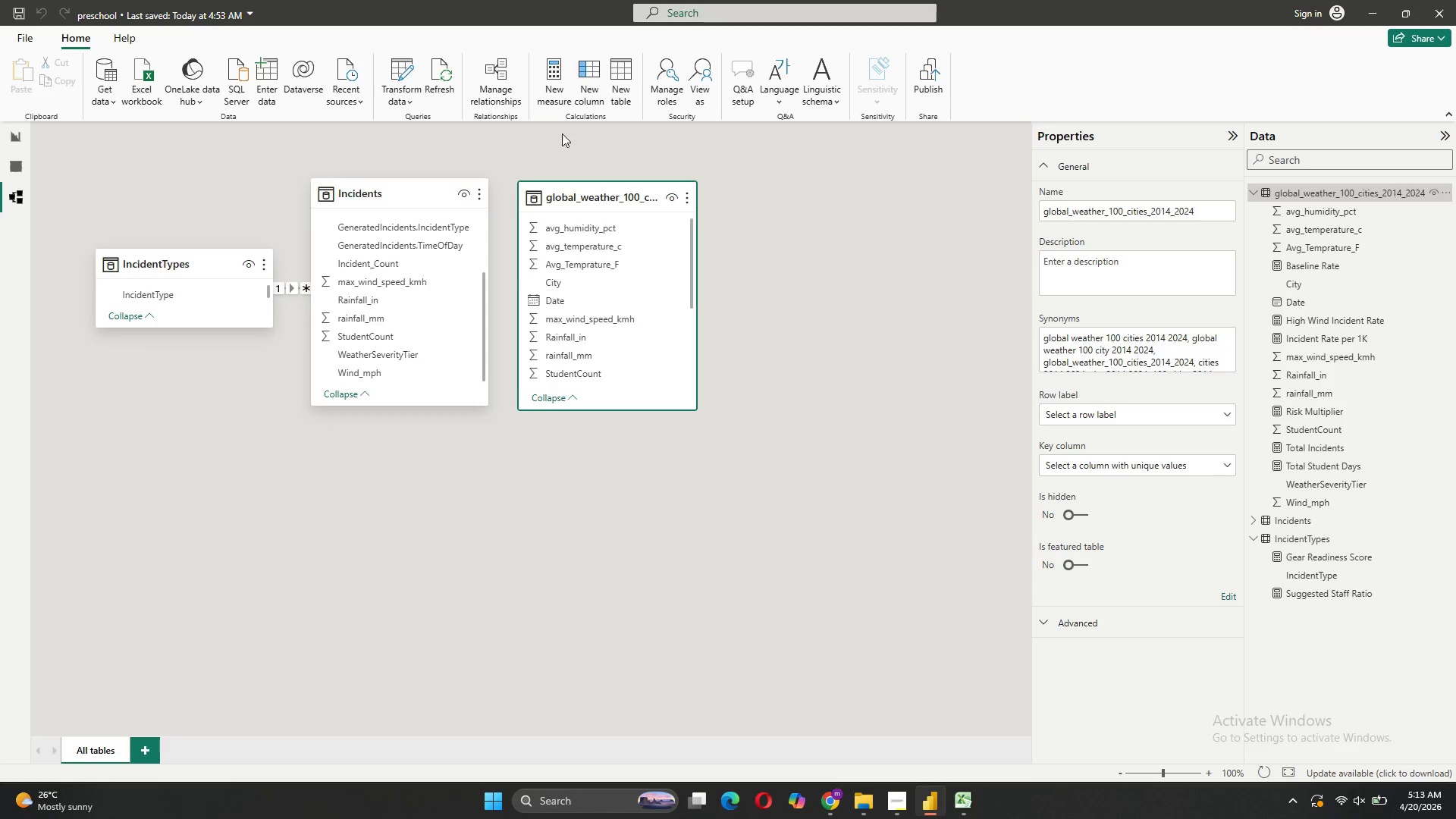 
left_click([590, 80])
 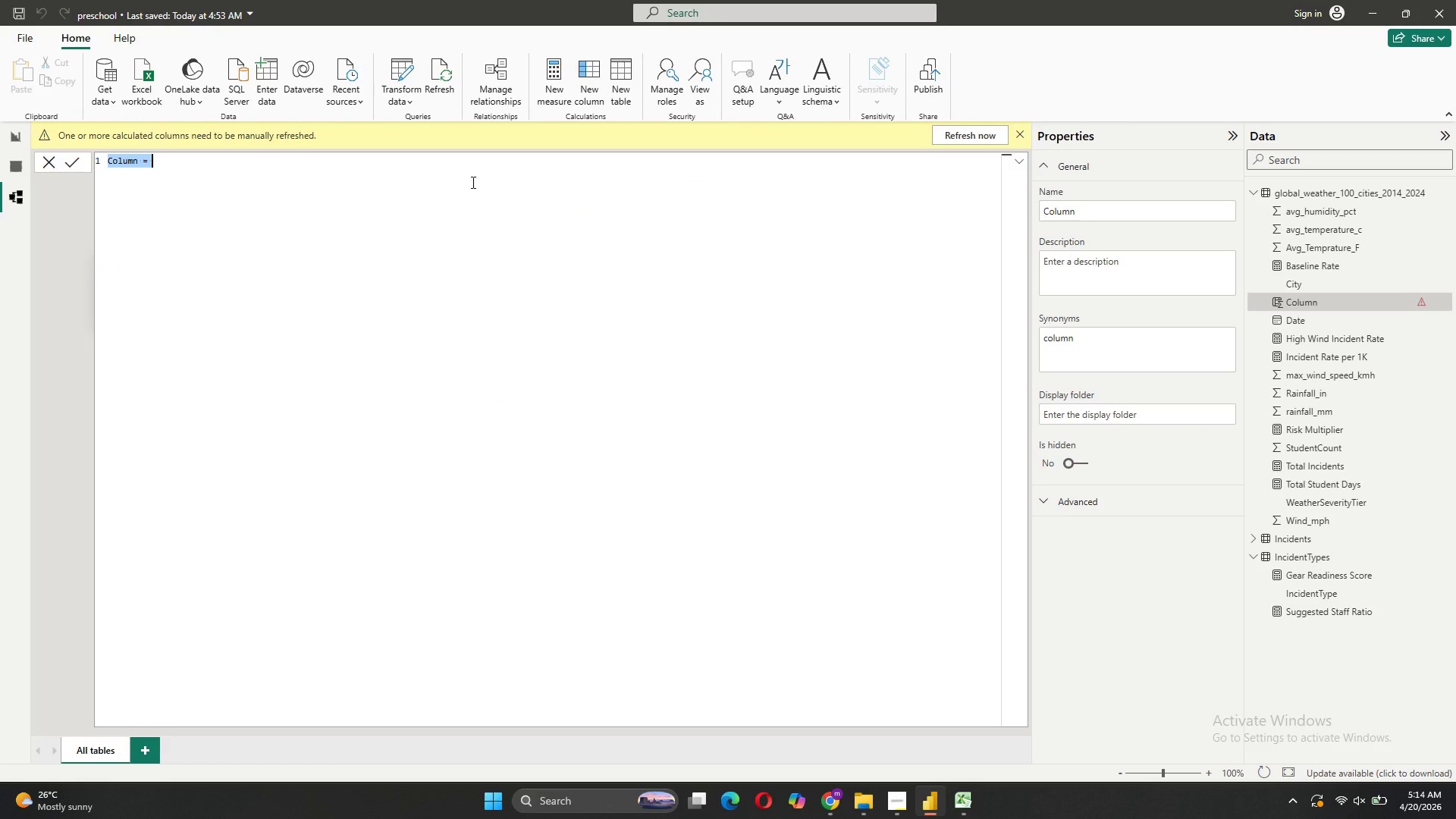 
type(Season )
key(Backspace)
type(_Quarter = )
 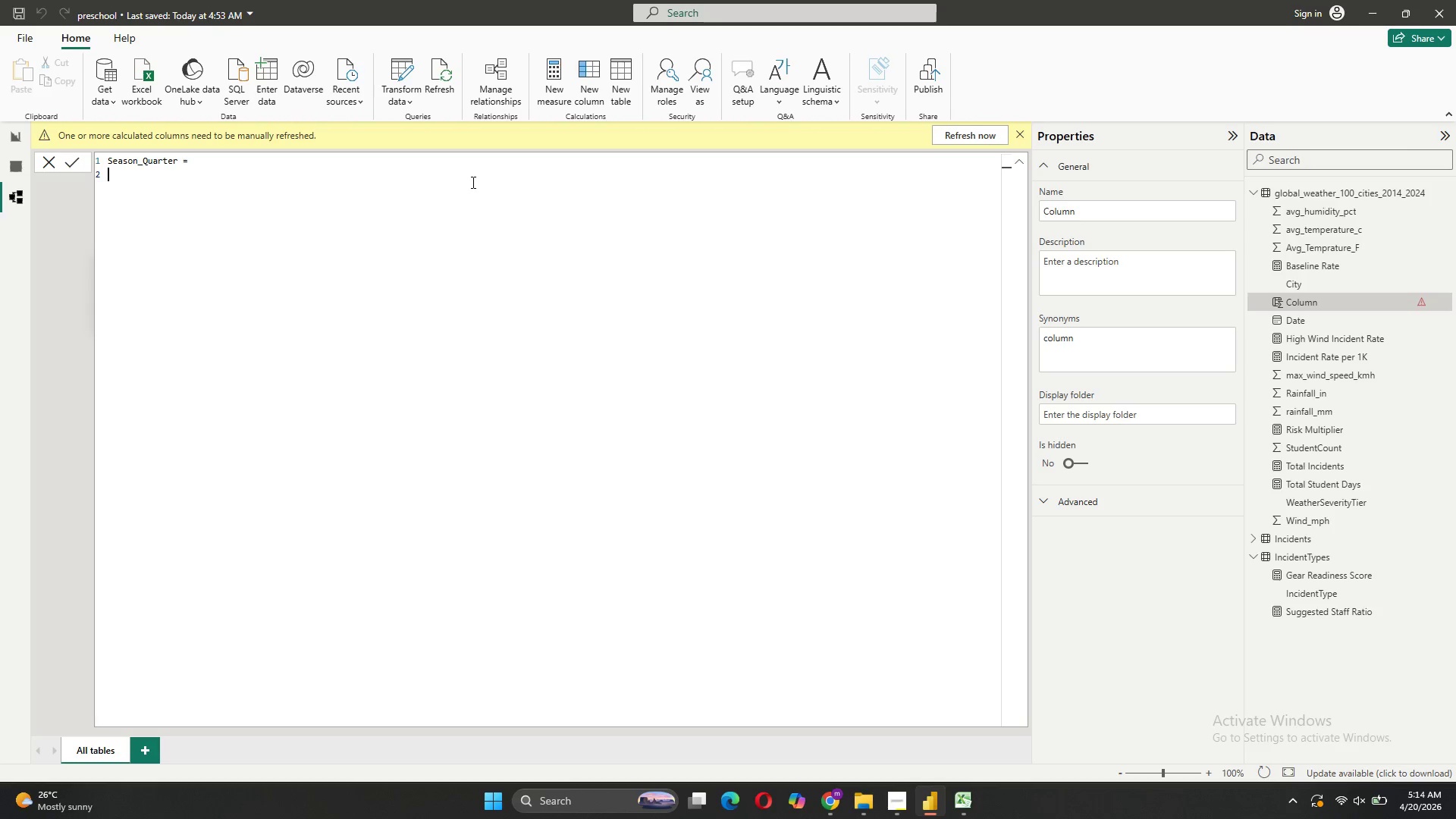 
 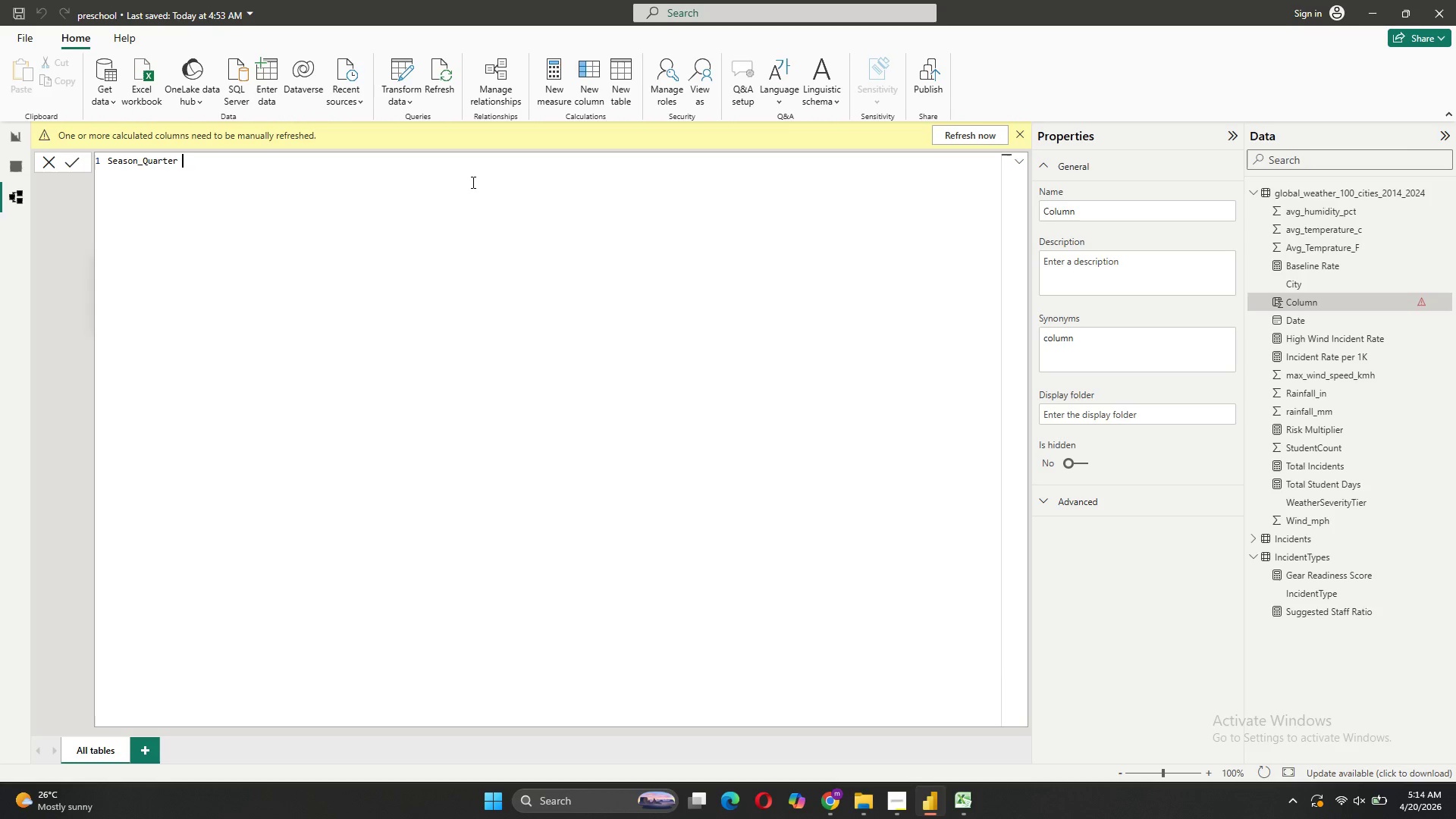 
key(Shift+Enter)
 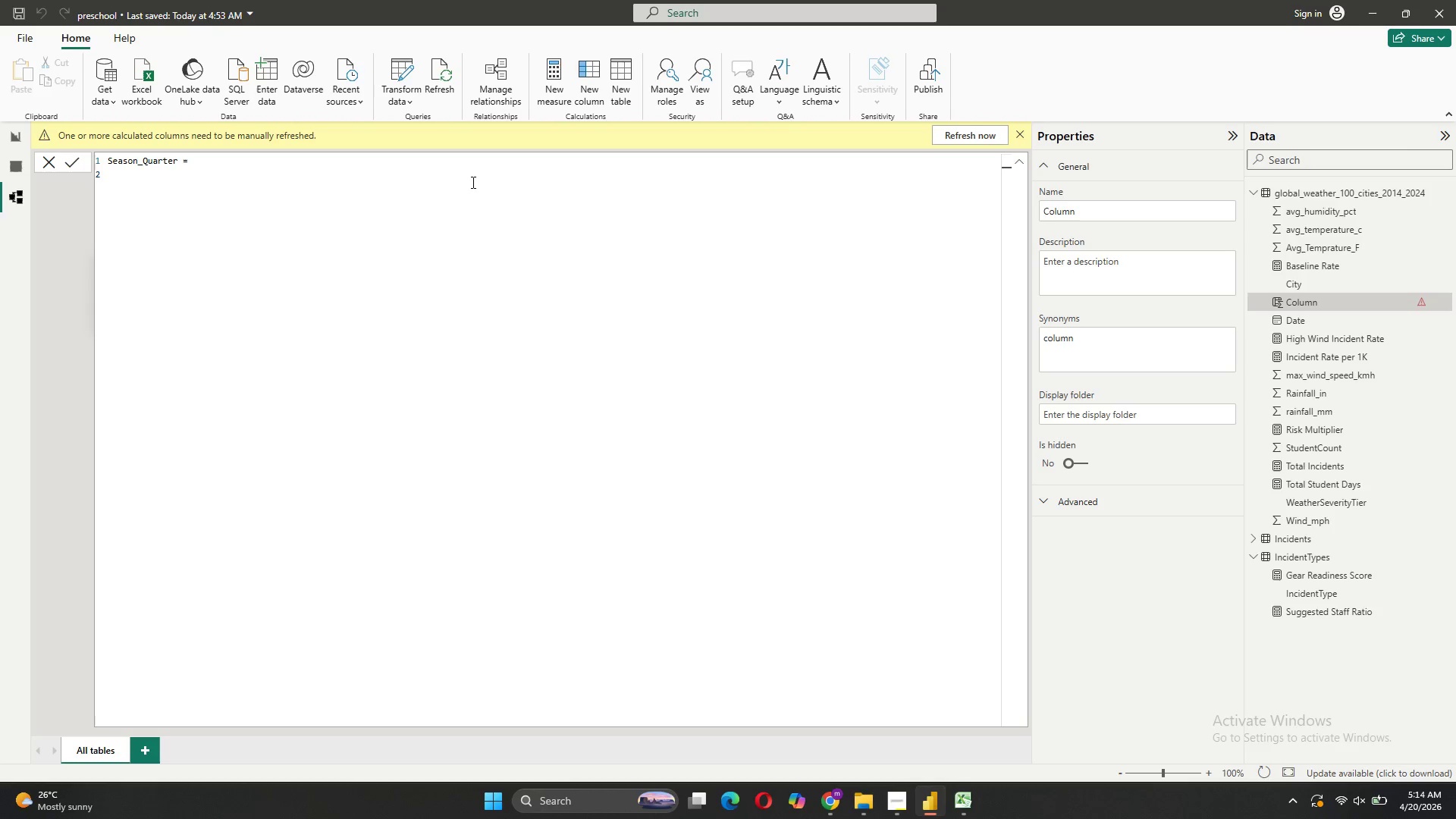 
type(VAR YearNum = YEAR(g)
 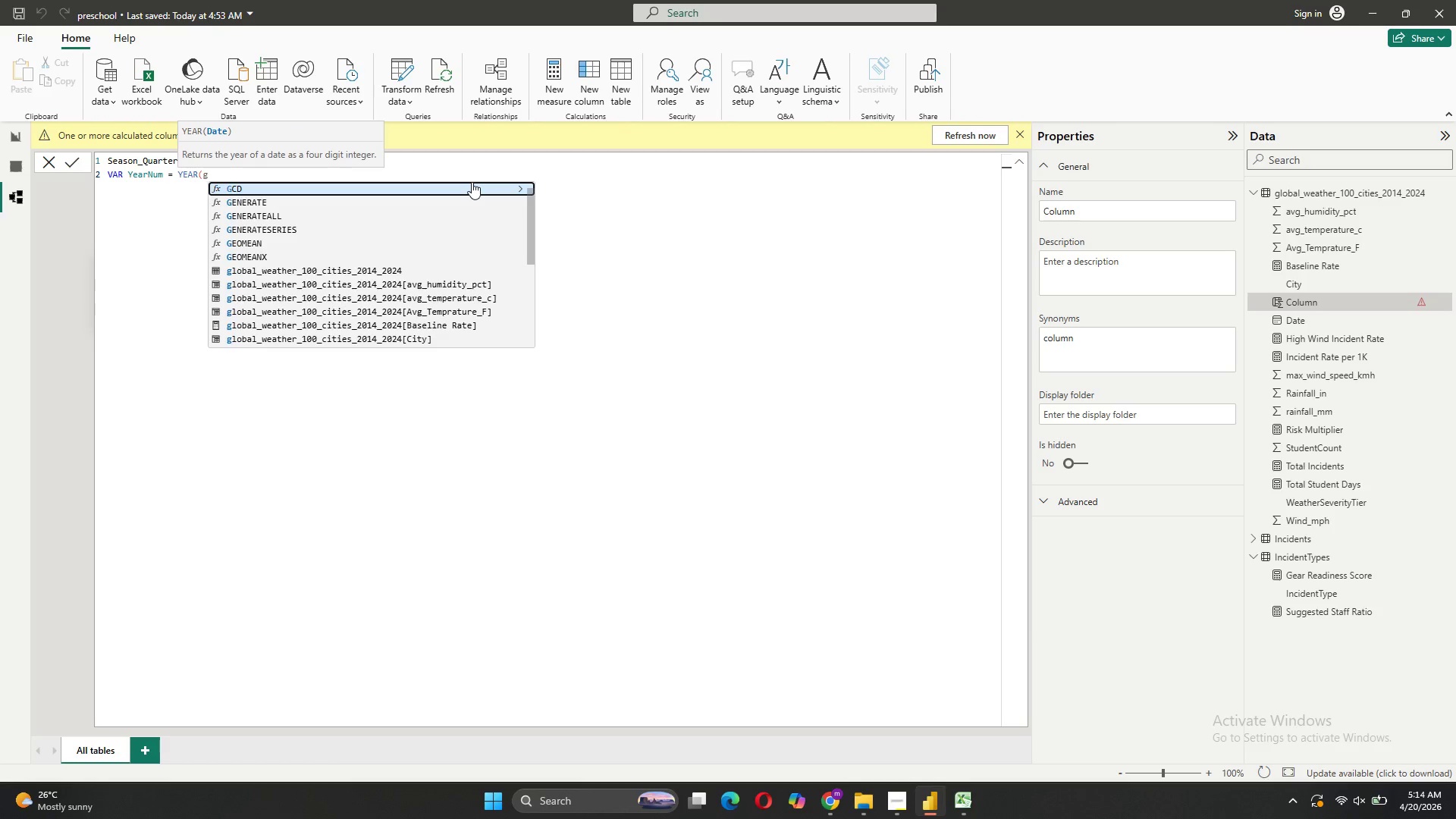 
scroll: coordinate [455, 265], scroll_direction: down, amount: 1.0
 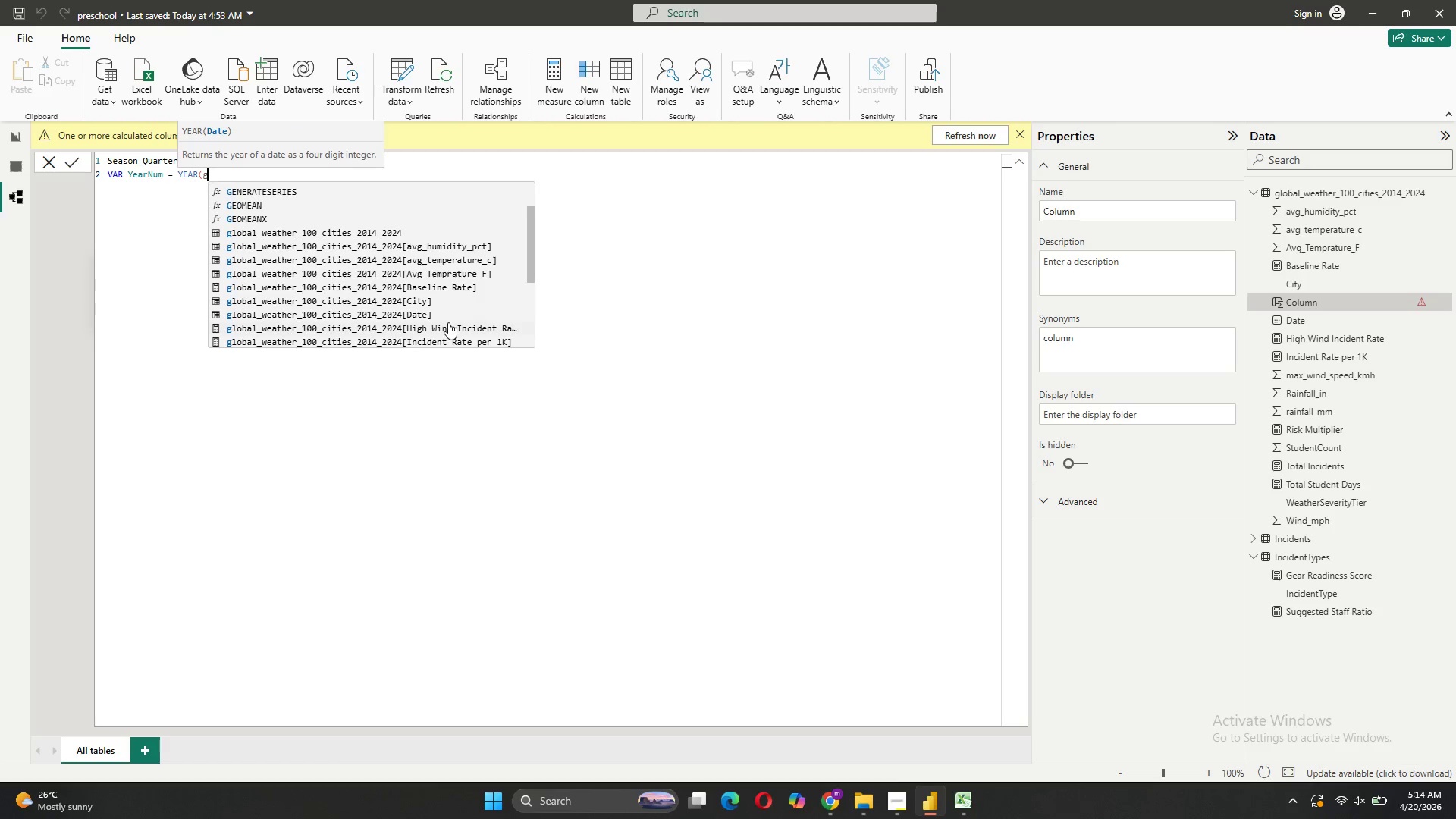 
left_click([448, 315])
 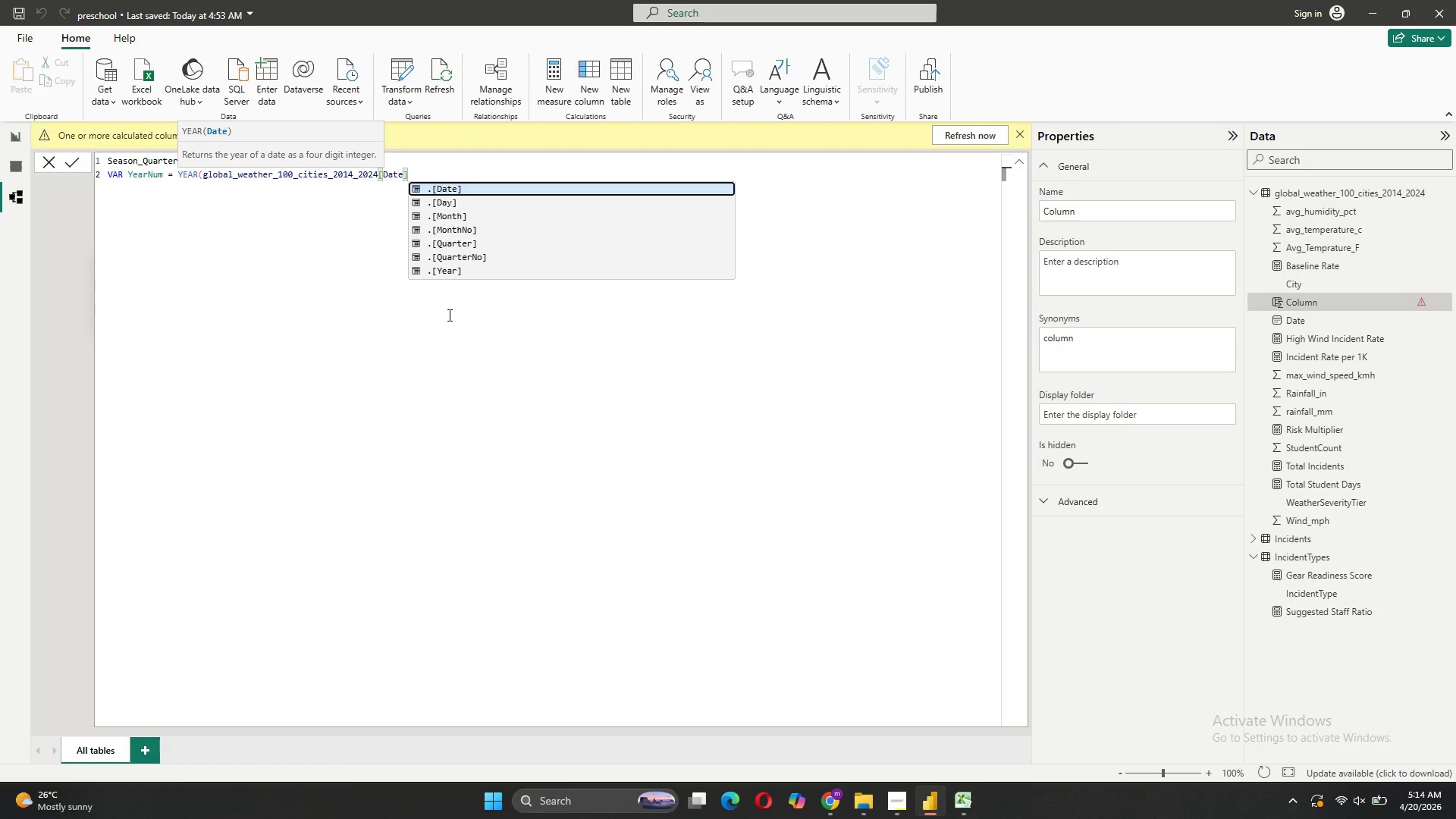 
key(Shift+0)
 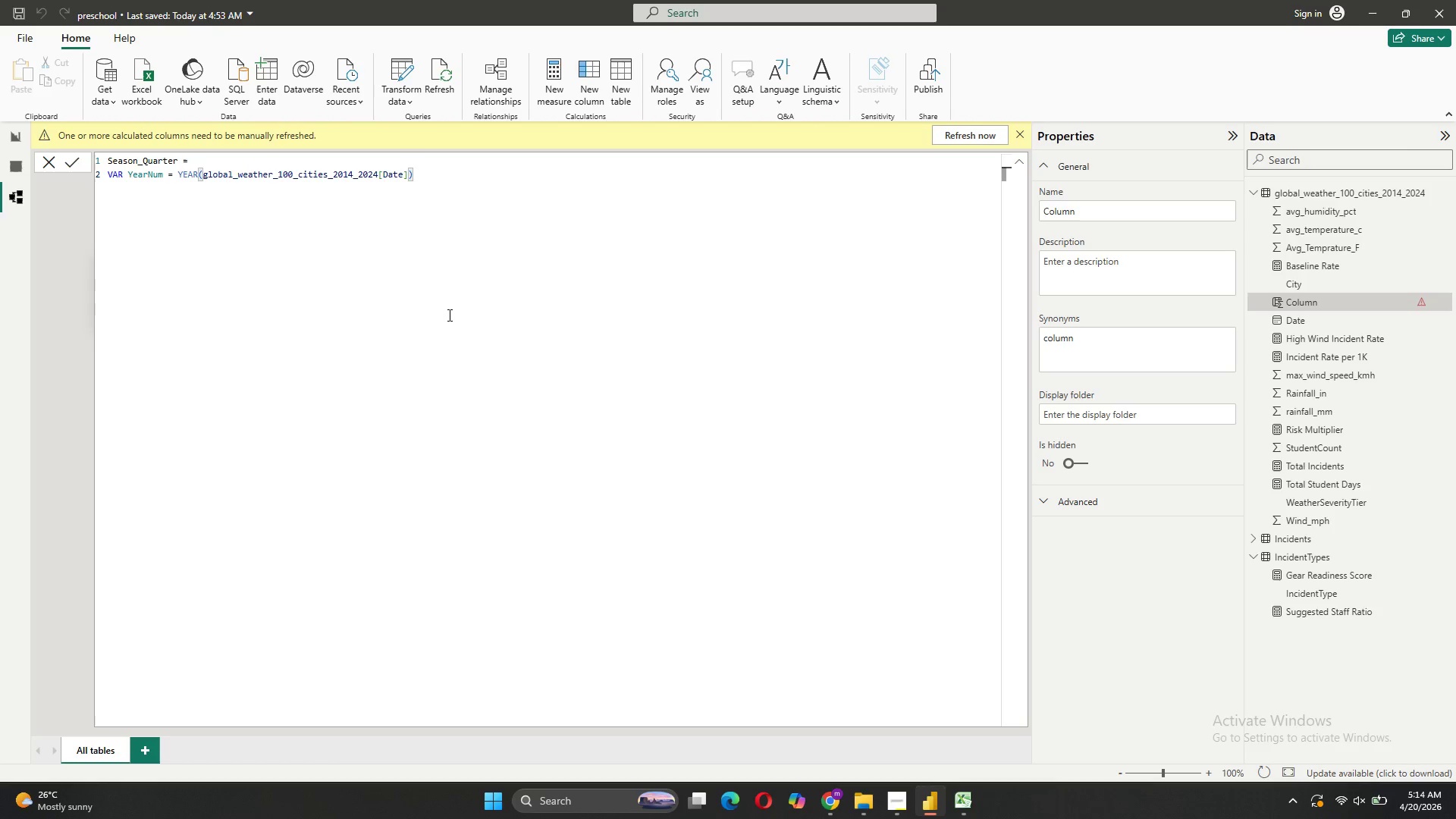 
key(Shift+ShiftRight)
 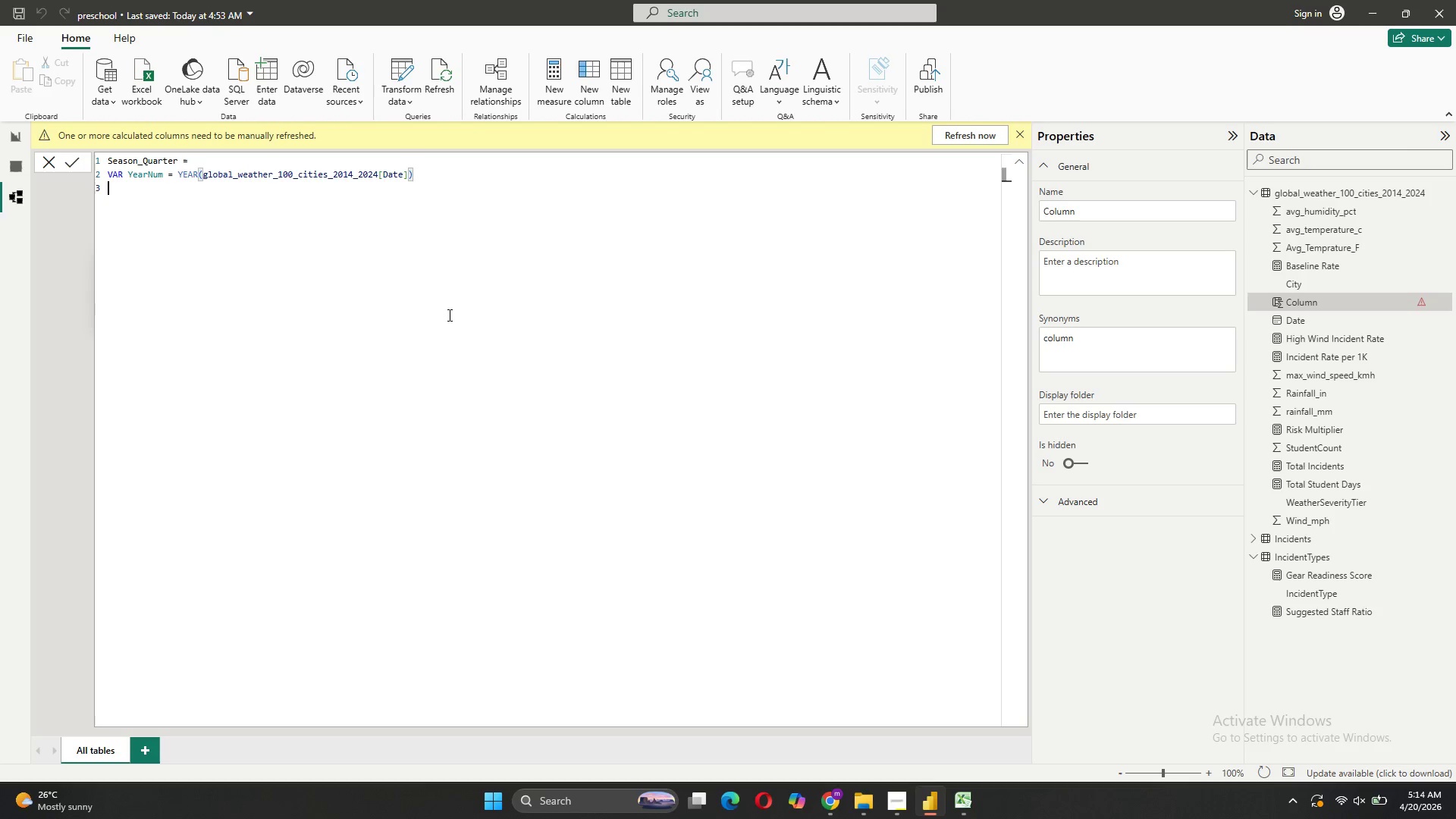 
key(Shift+Enter)
 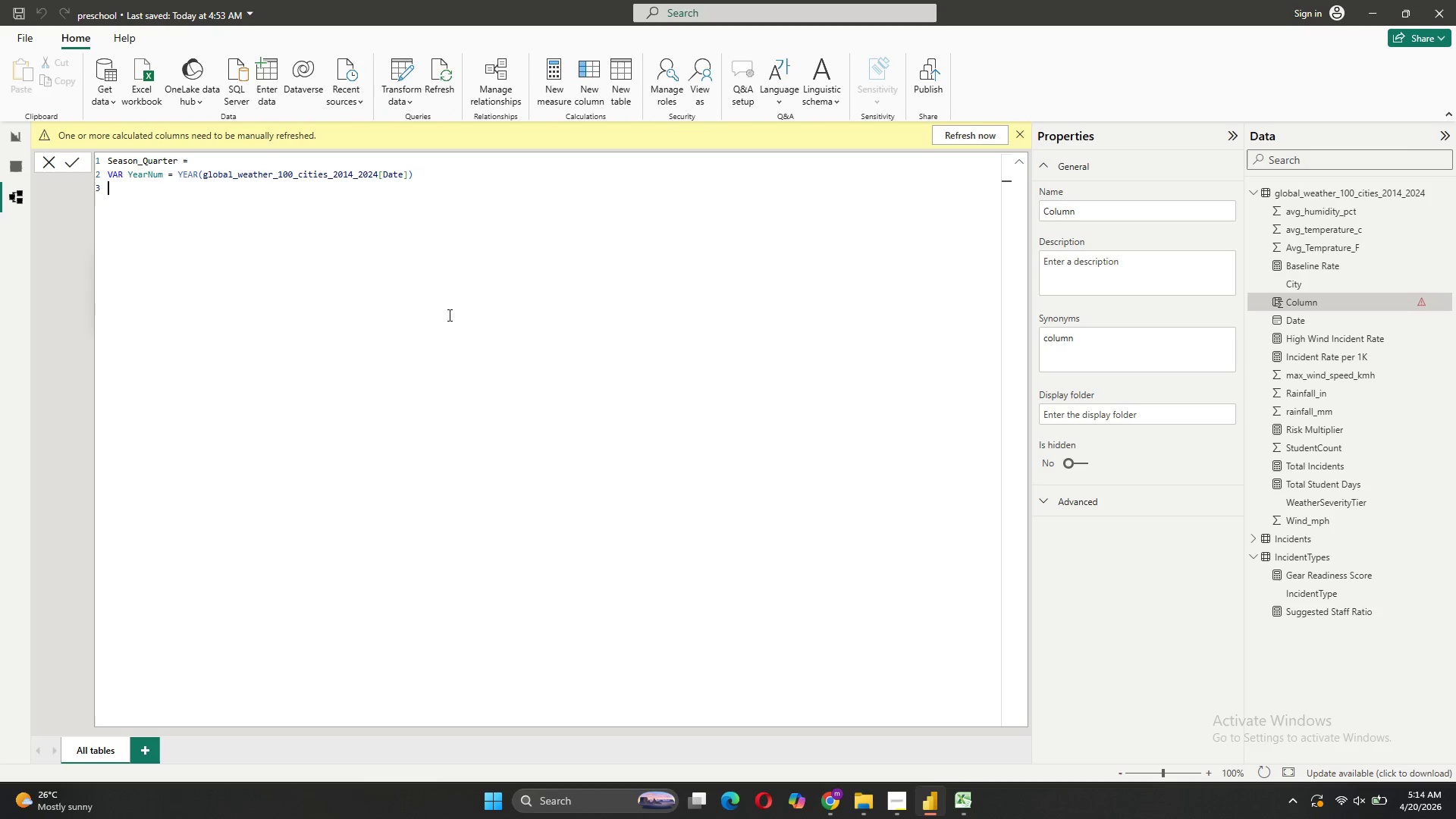 
type(V)
key(Tab)
type( QuarterNum = QUAR)
 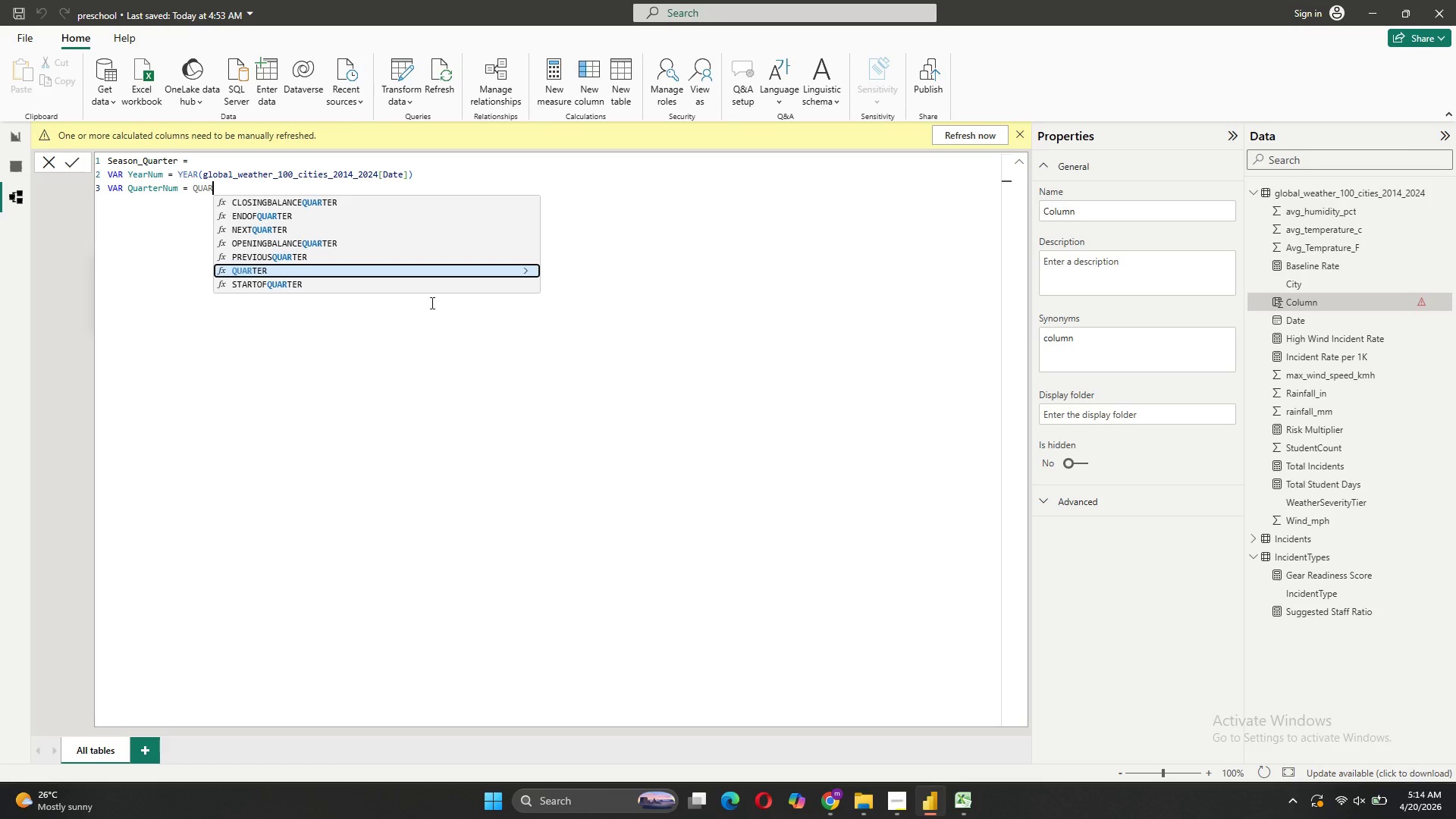 
left_click([410, 271])
 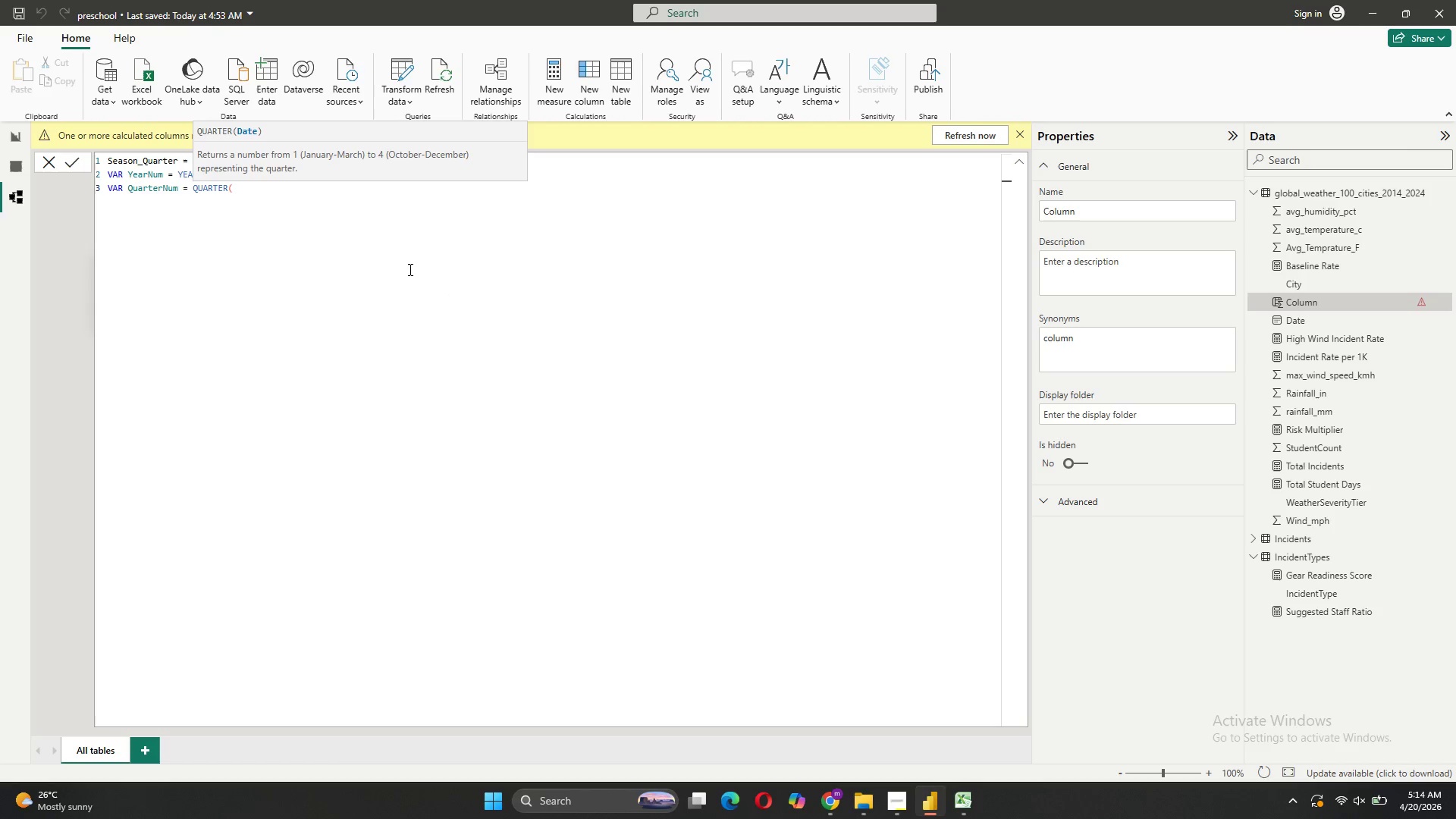 
key(G)
 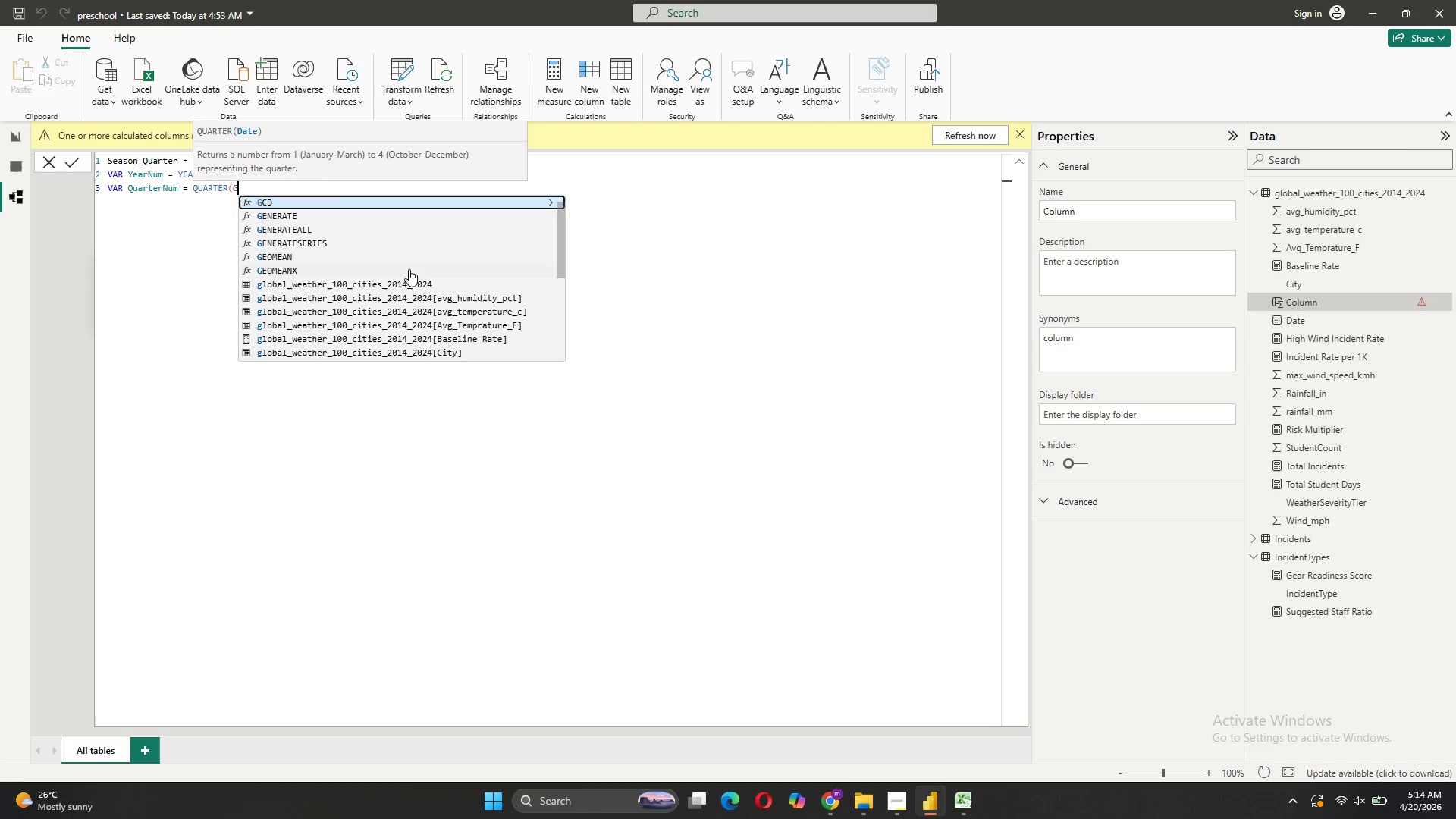 
scroll: coordinate [416, 285], scroll_direction: down, amount: 1.0
 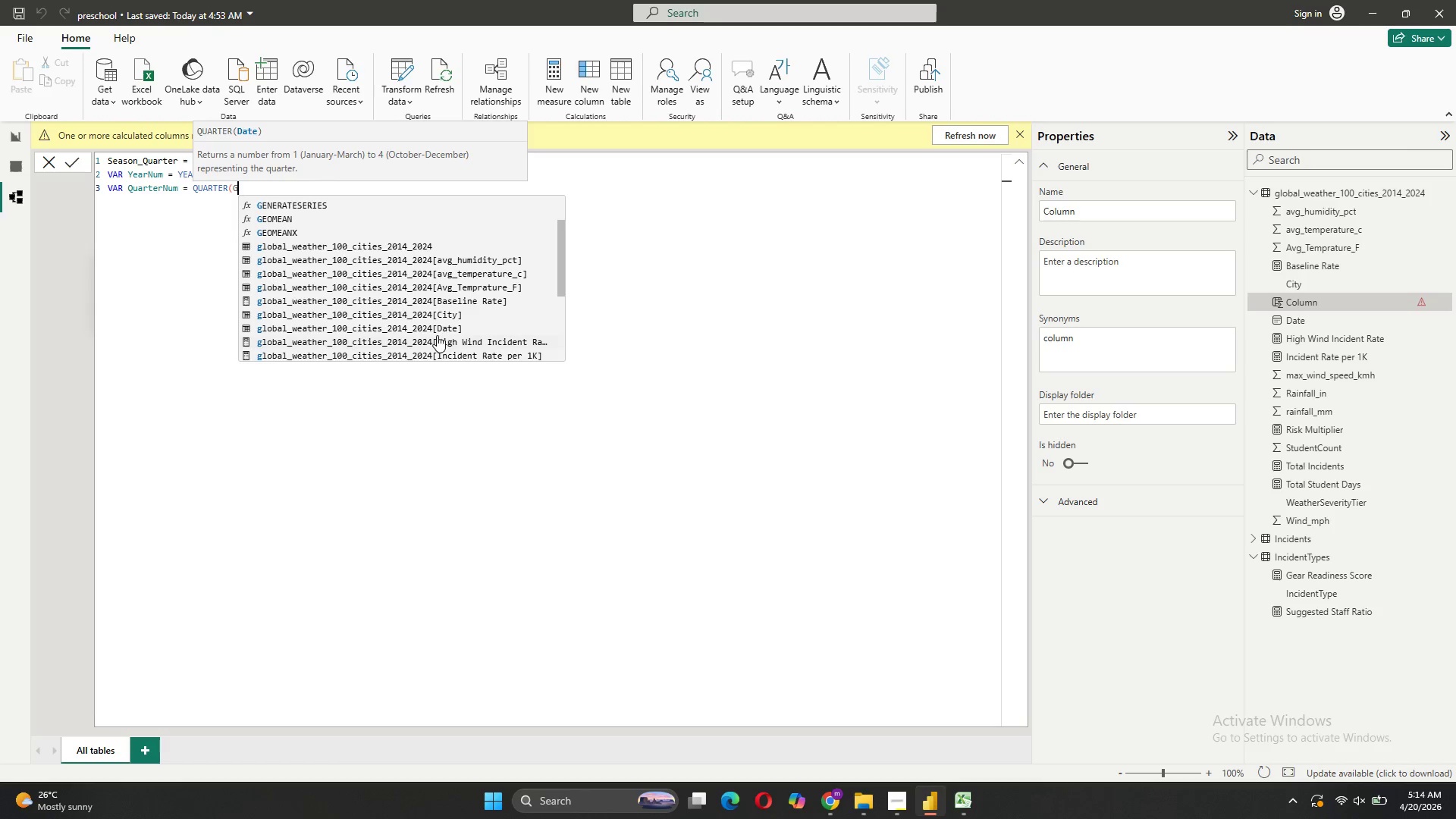 
left_click([442, 327])
 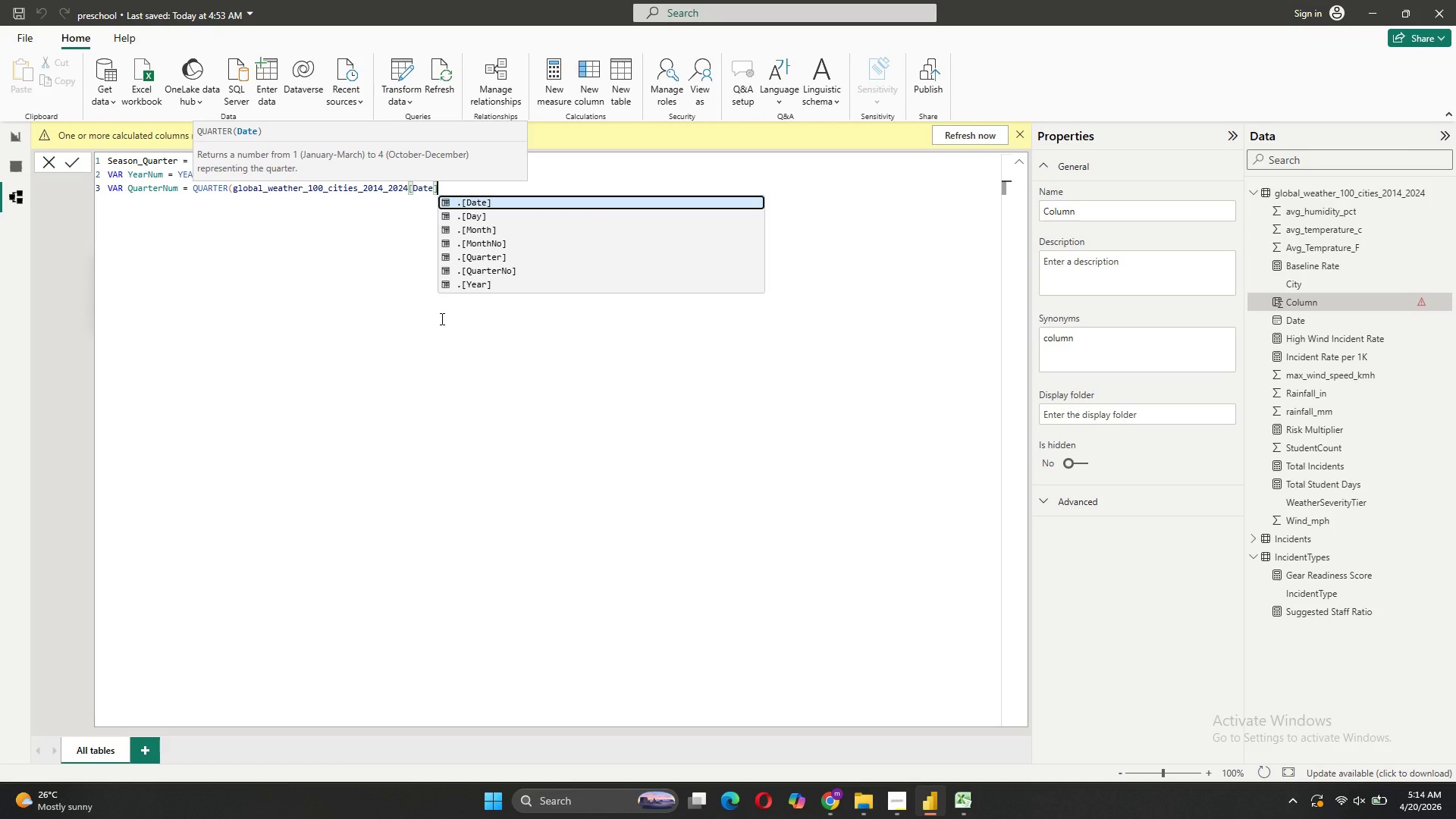 
key(Shift+0)
 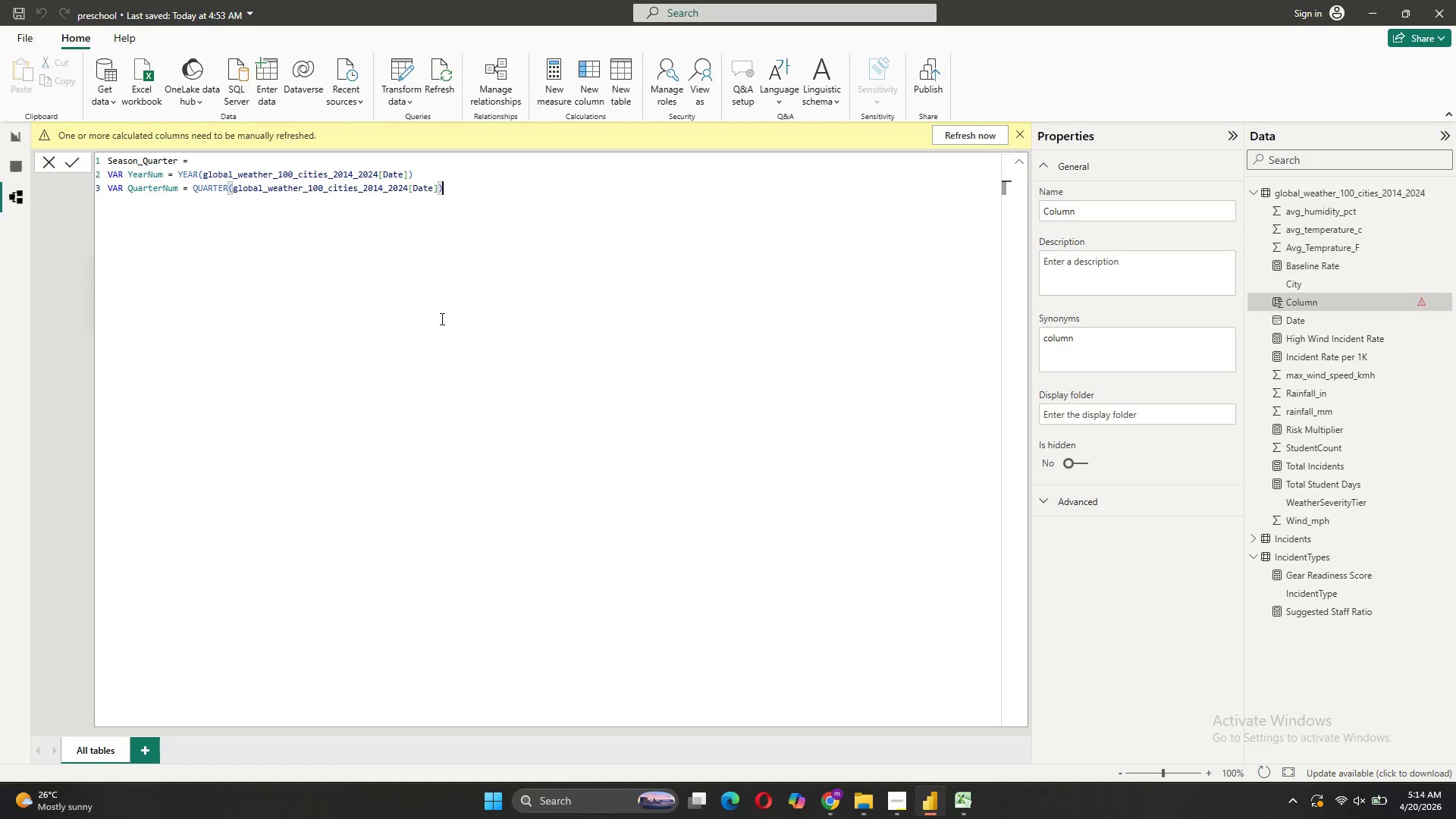 
key(CapsLock)
 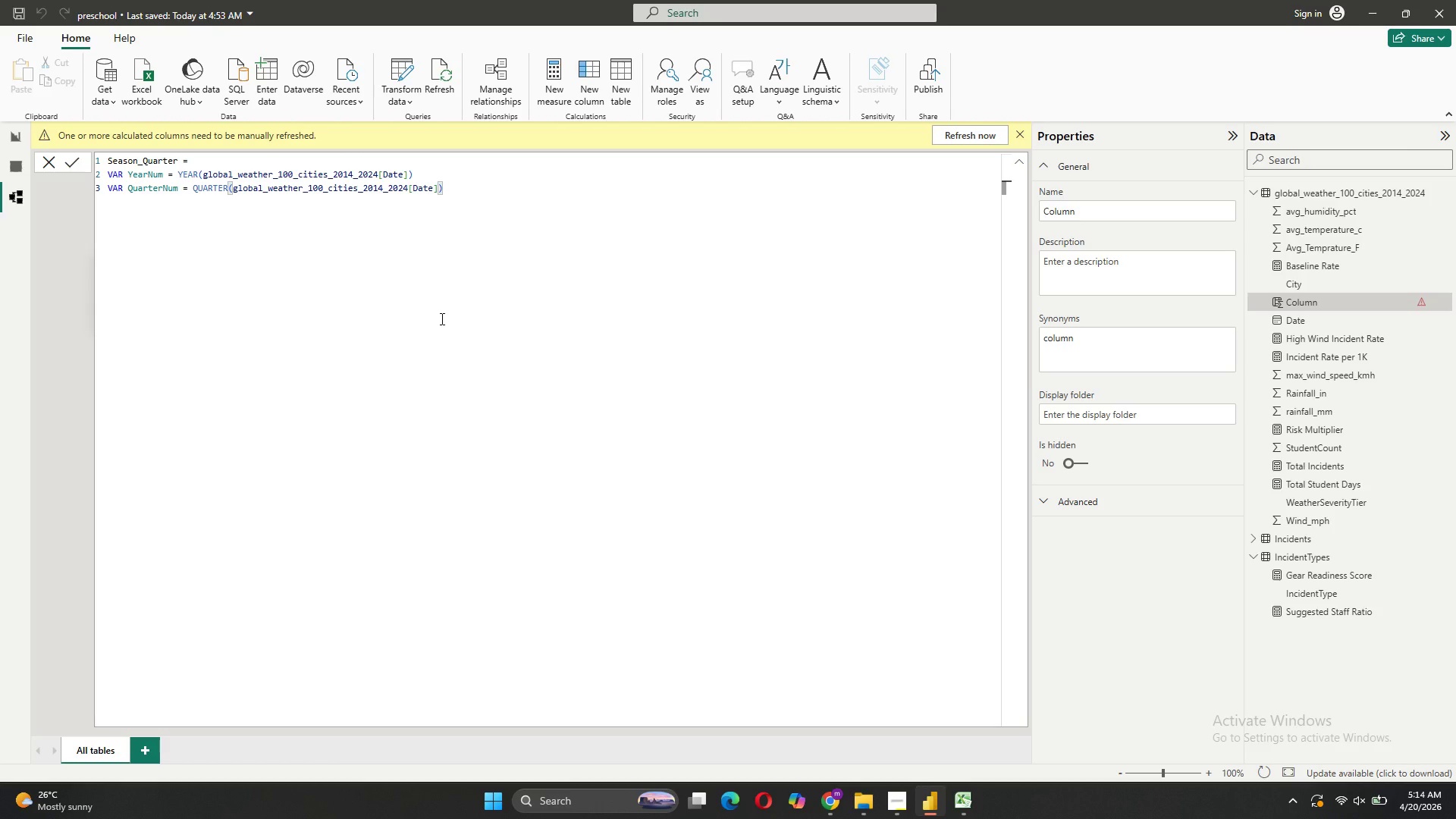 
key(Shift+ShiftRight)
 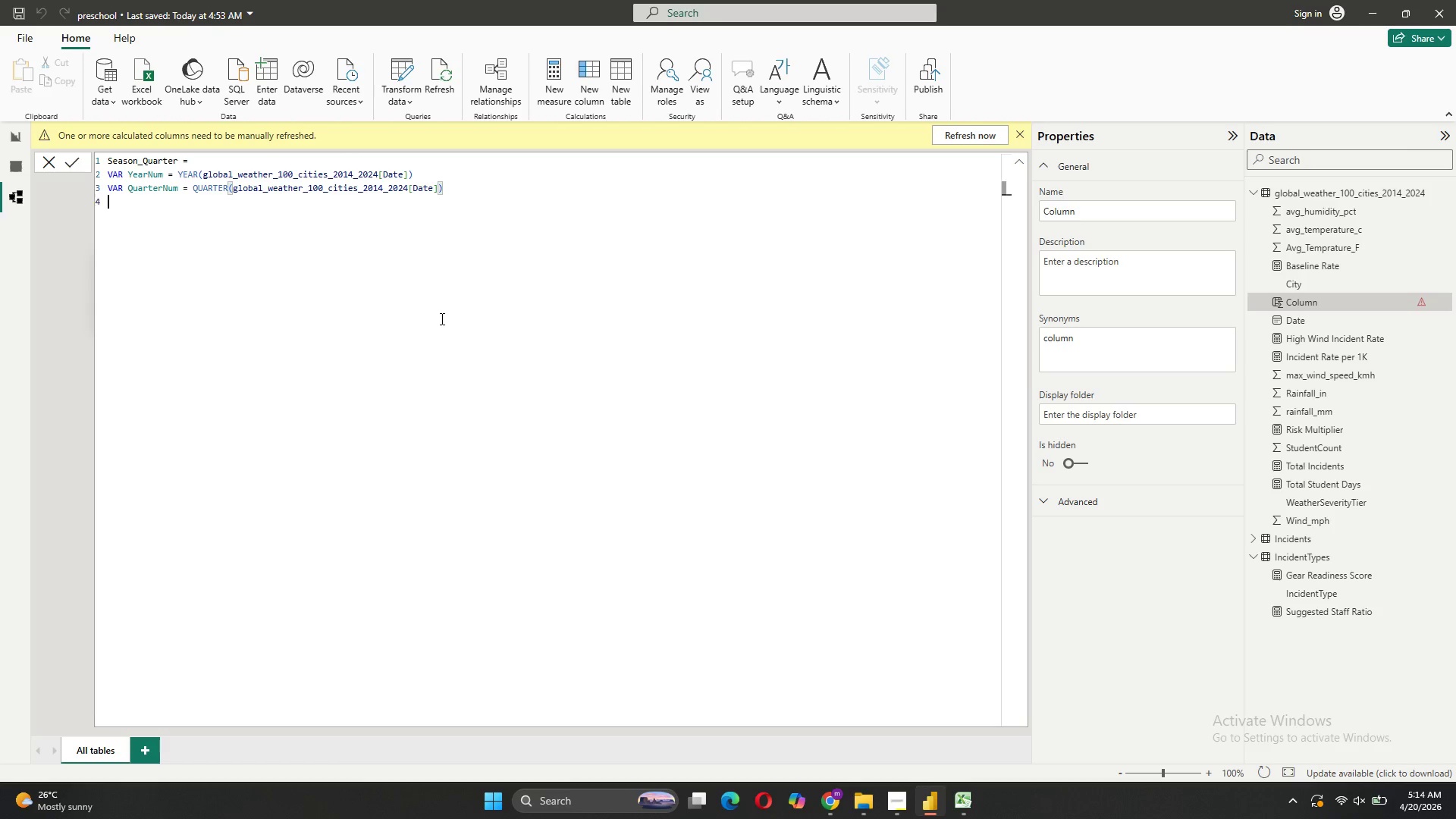 
key(Shift+Enter)
 